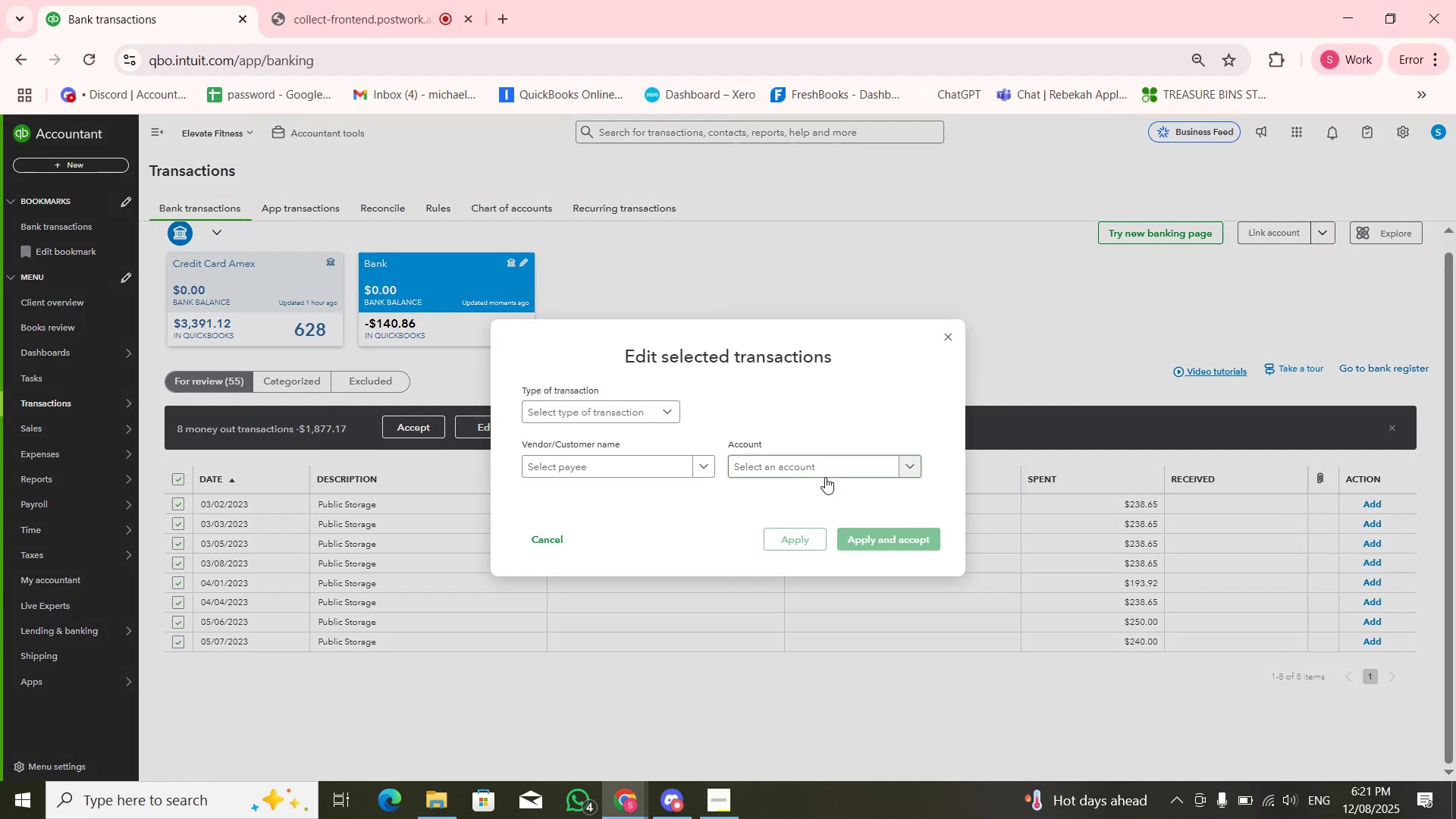 
type(Rental)
 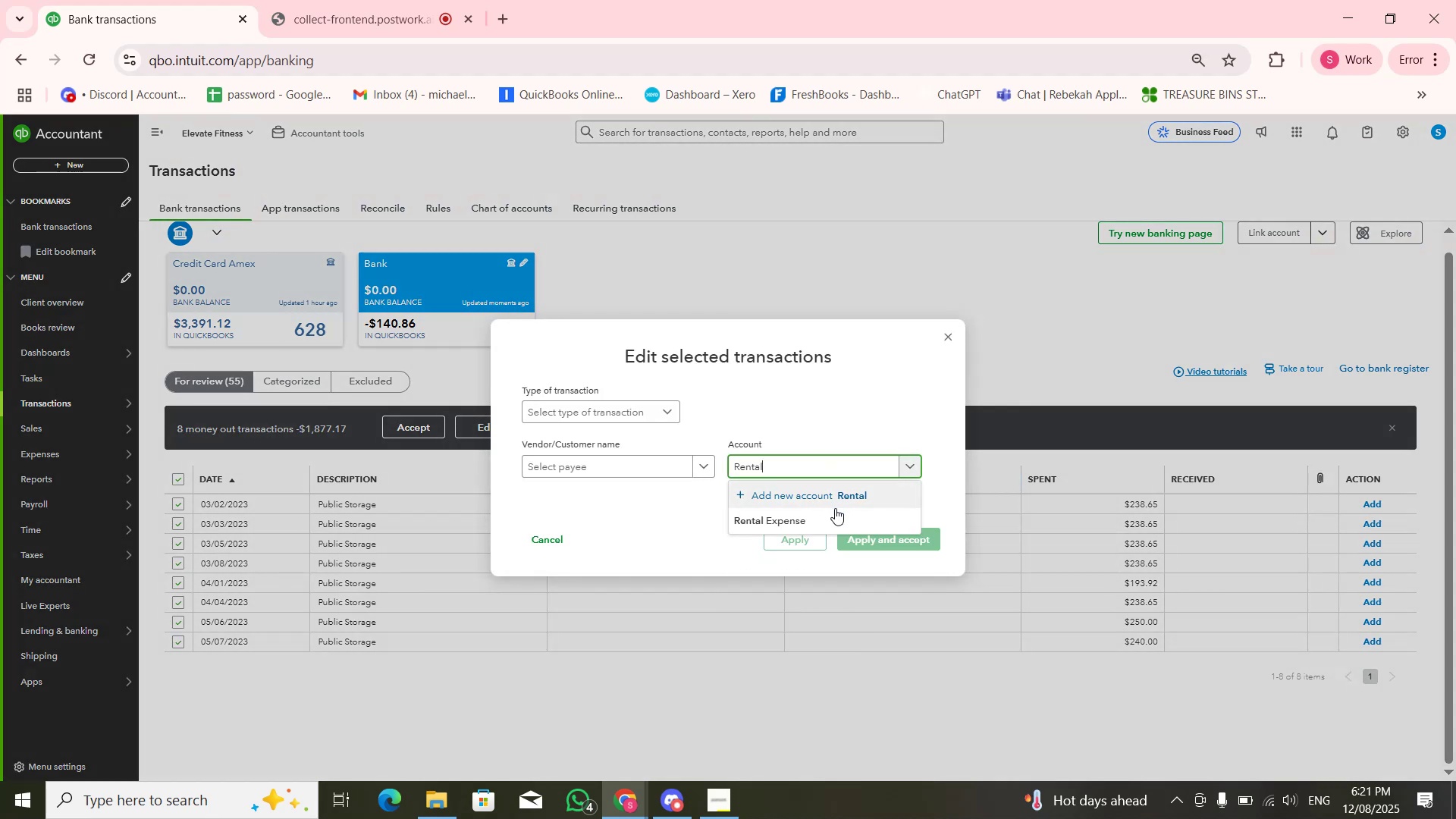 
left_click([830, 525])
 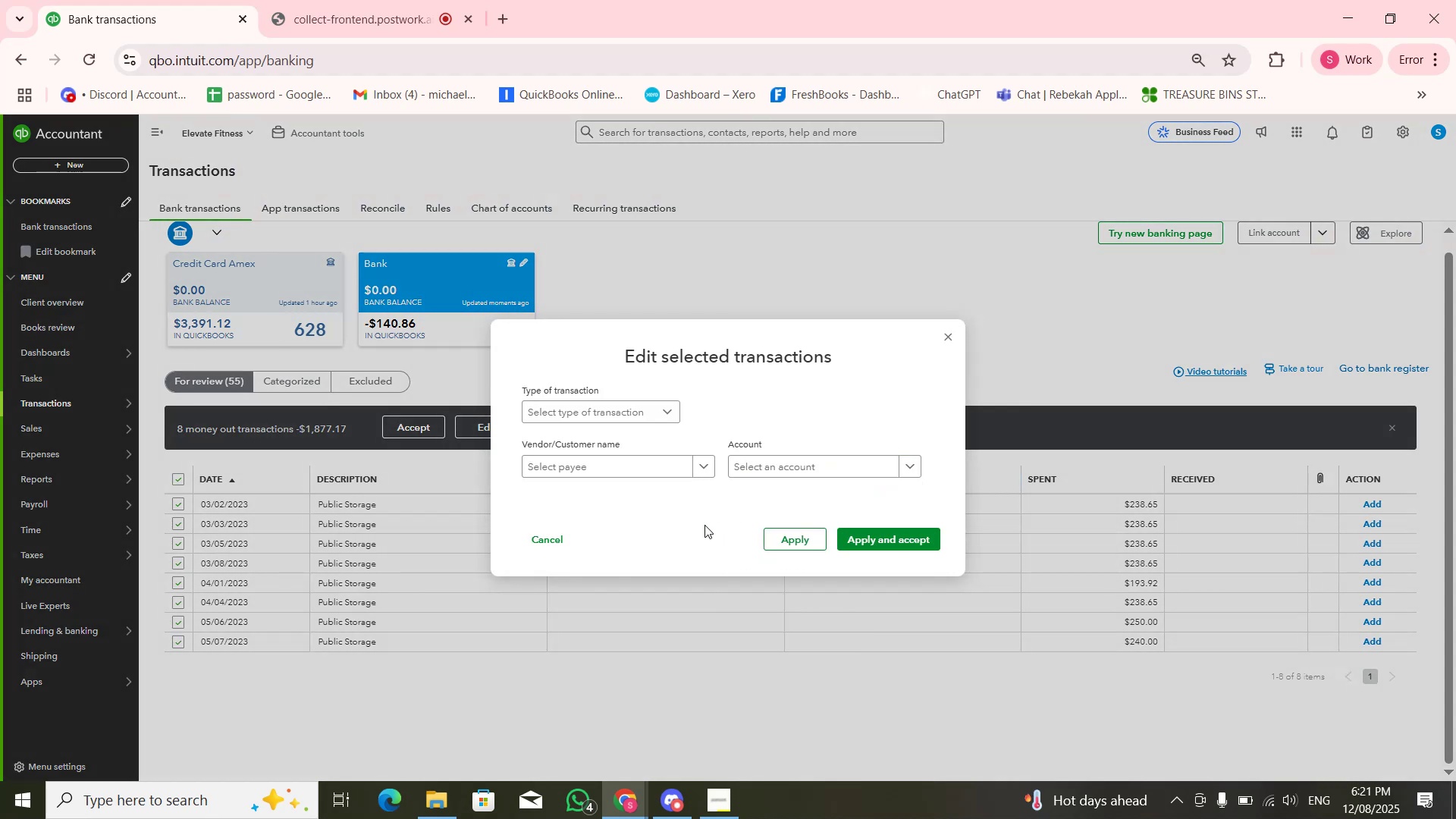 
double_click([701, 525])
 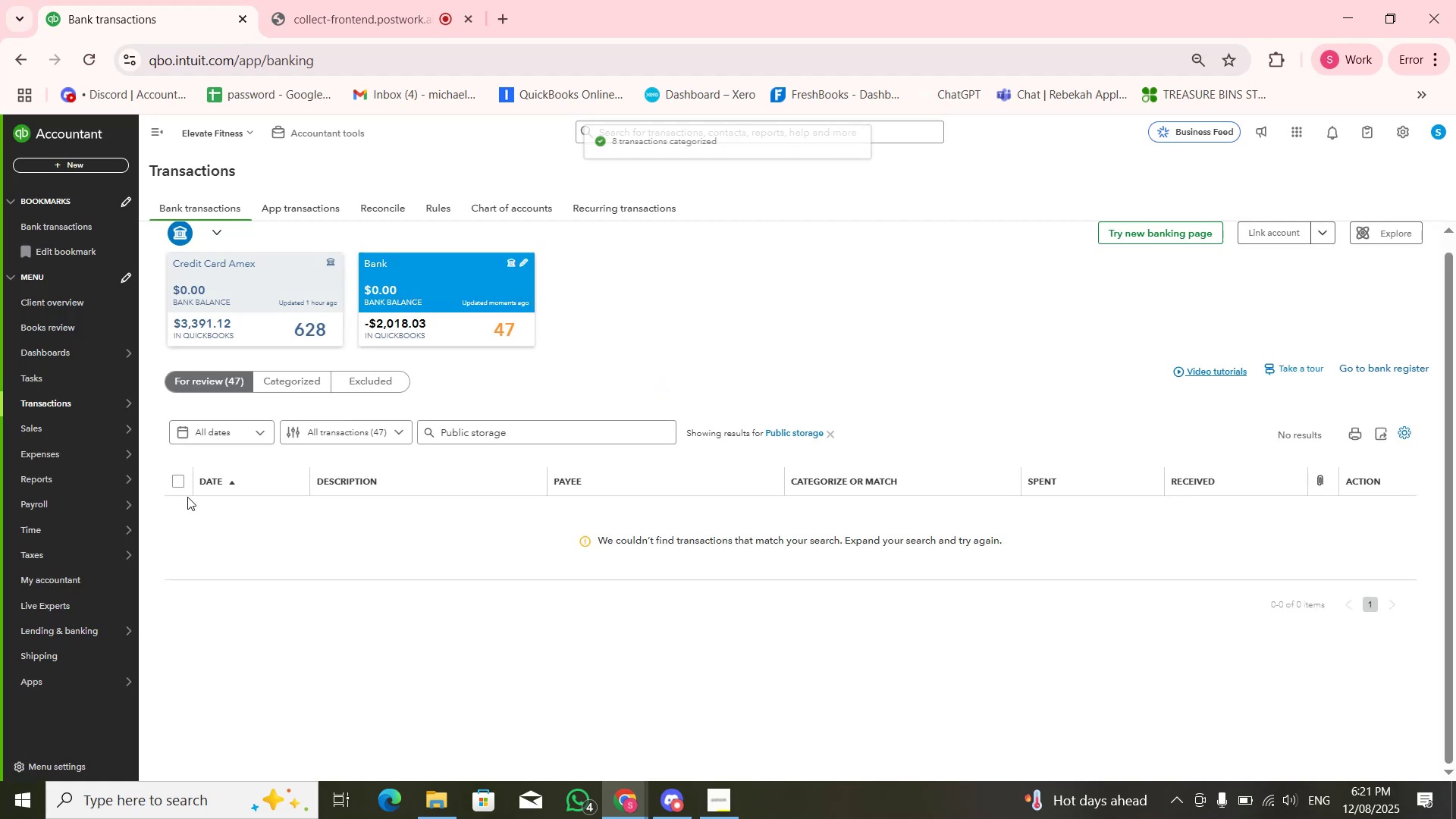 
left_click([322, 380])
 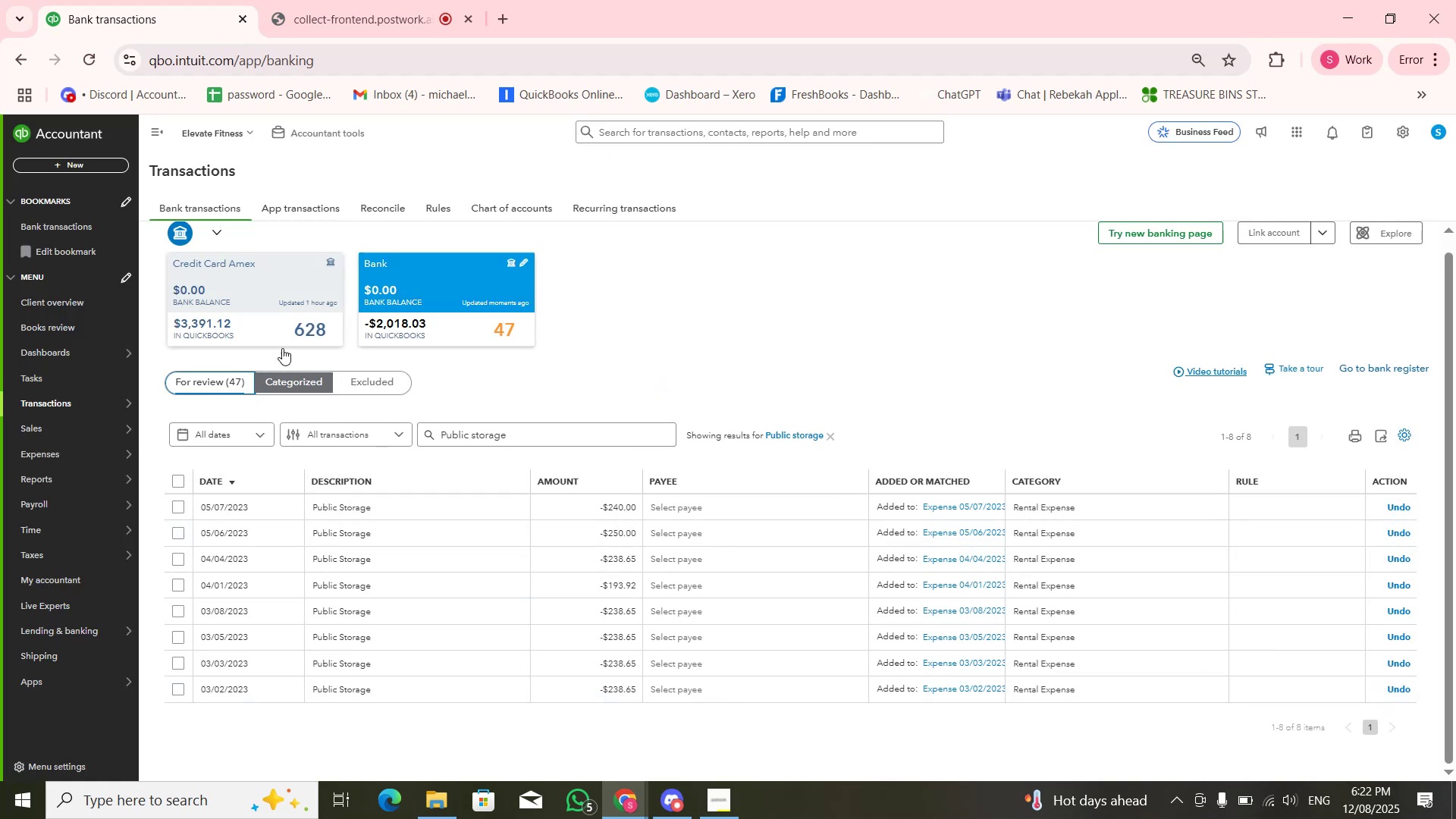 
wait(7.6)
 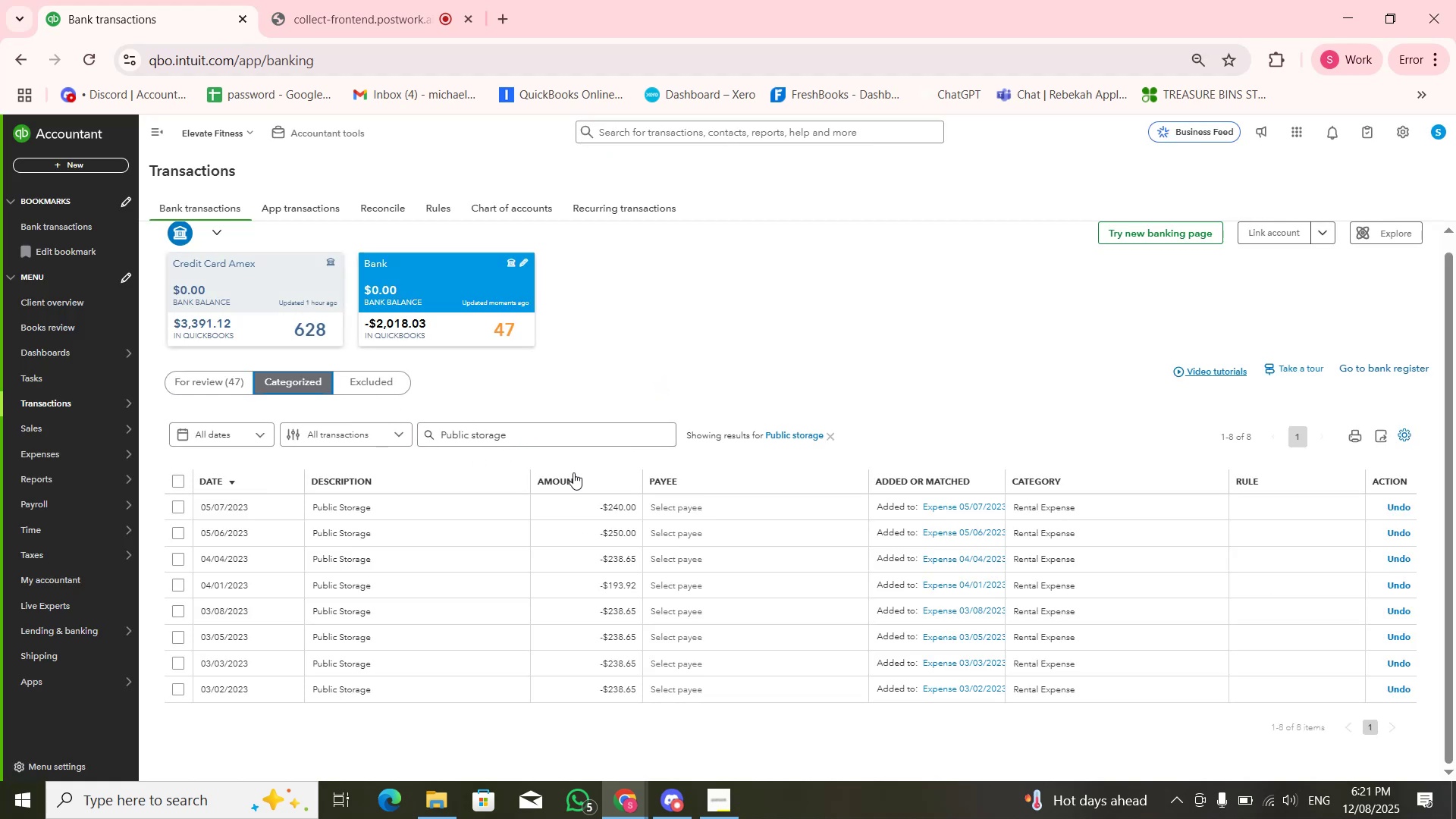 
left_click([834, 438])
 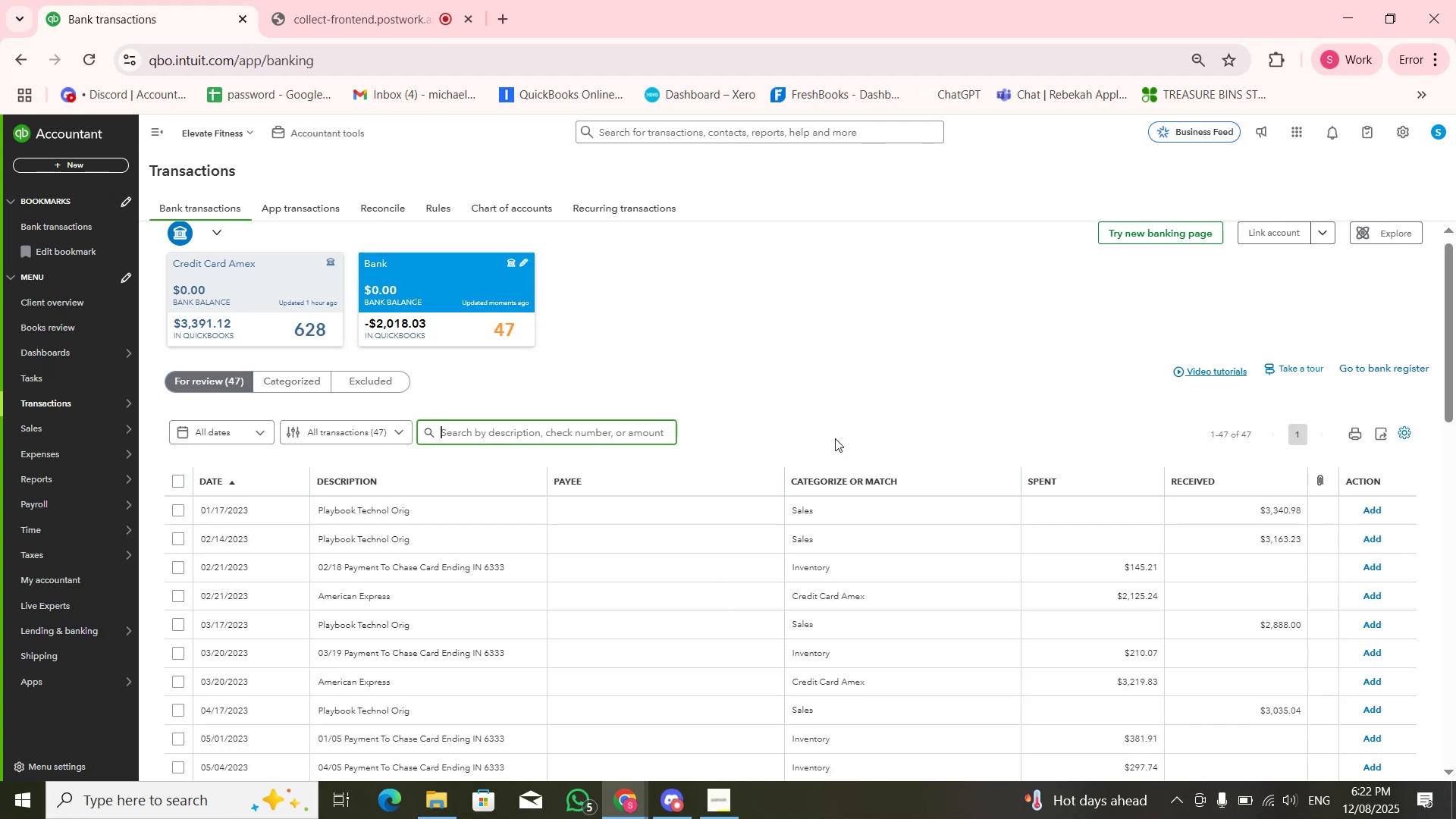 
scroll: coordinate [750, 454], scroll_direction: down, amount: 2.0
 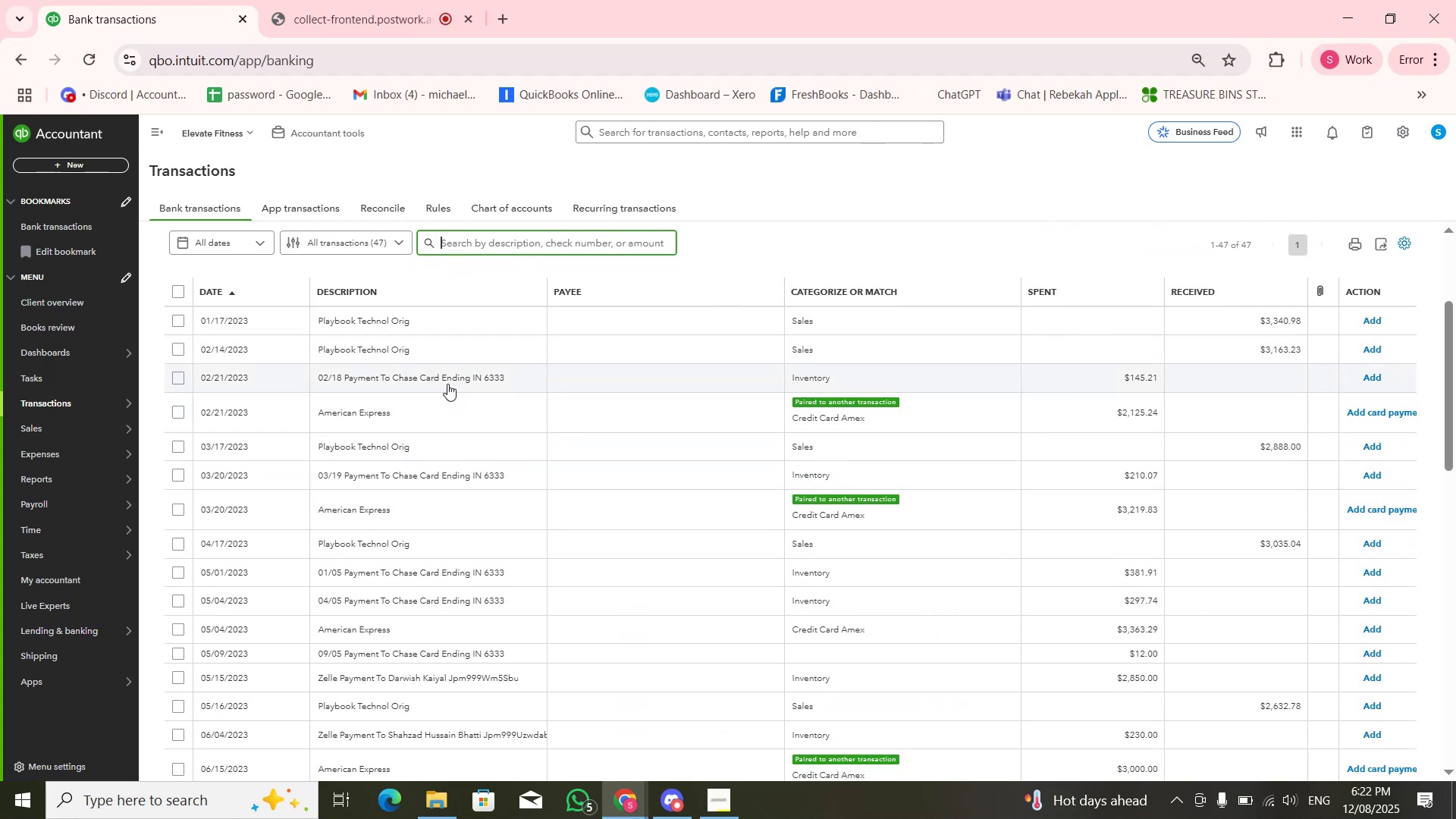 
scroll: coordinate [484, 416], scroll_direction: up, amount: 3.0
 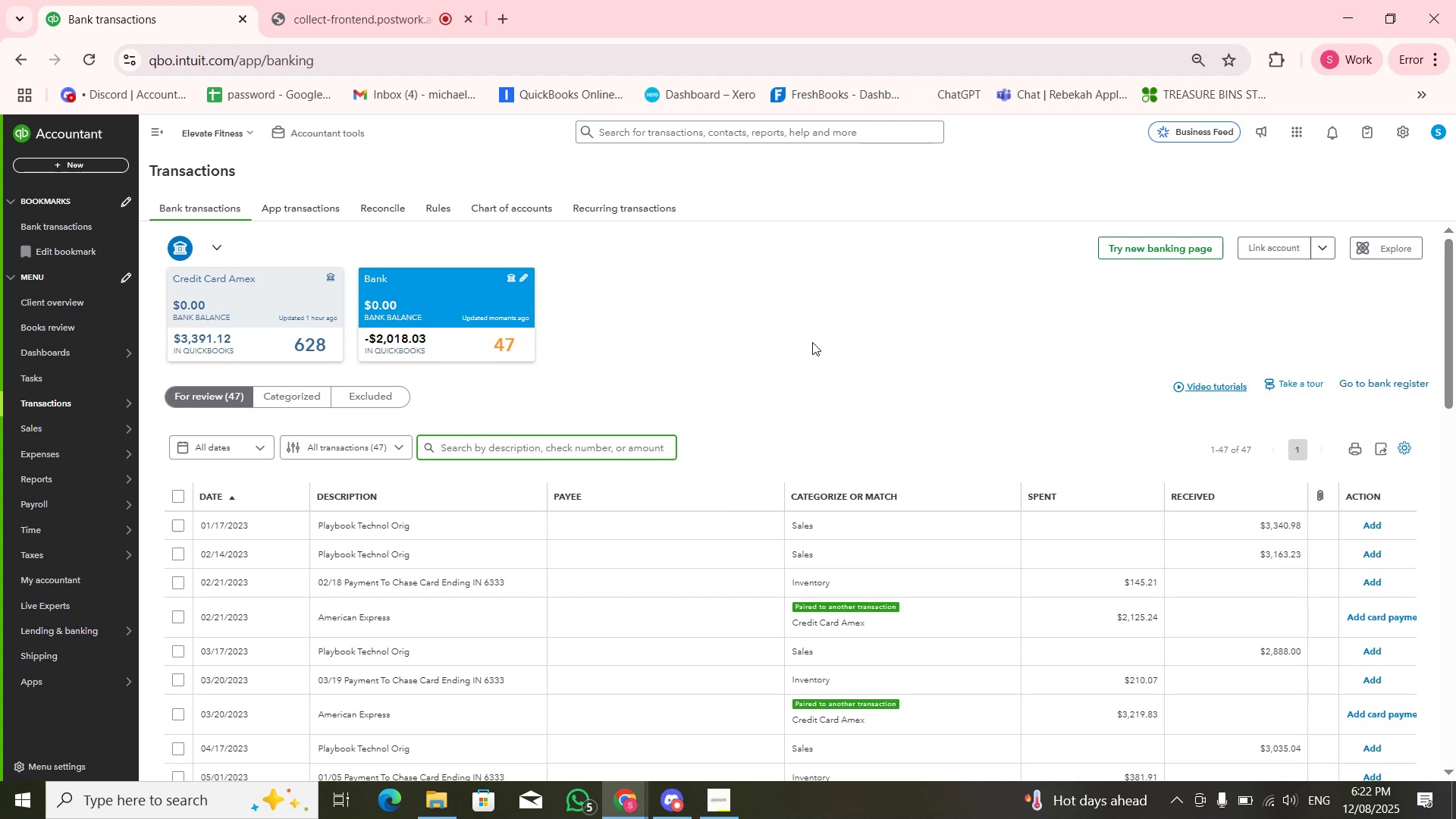 
scroll: coordinate [789, 378], scroll_direction: down, amount: 2.0
 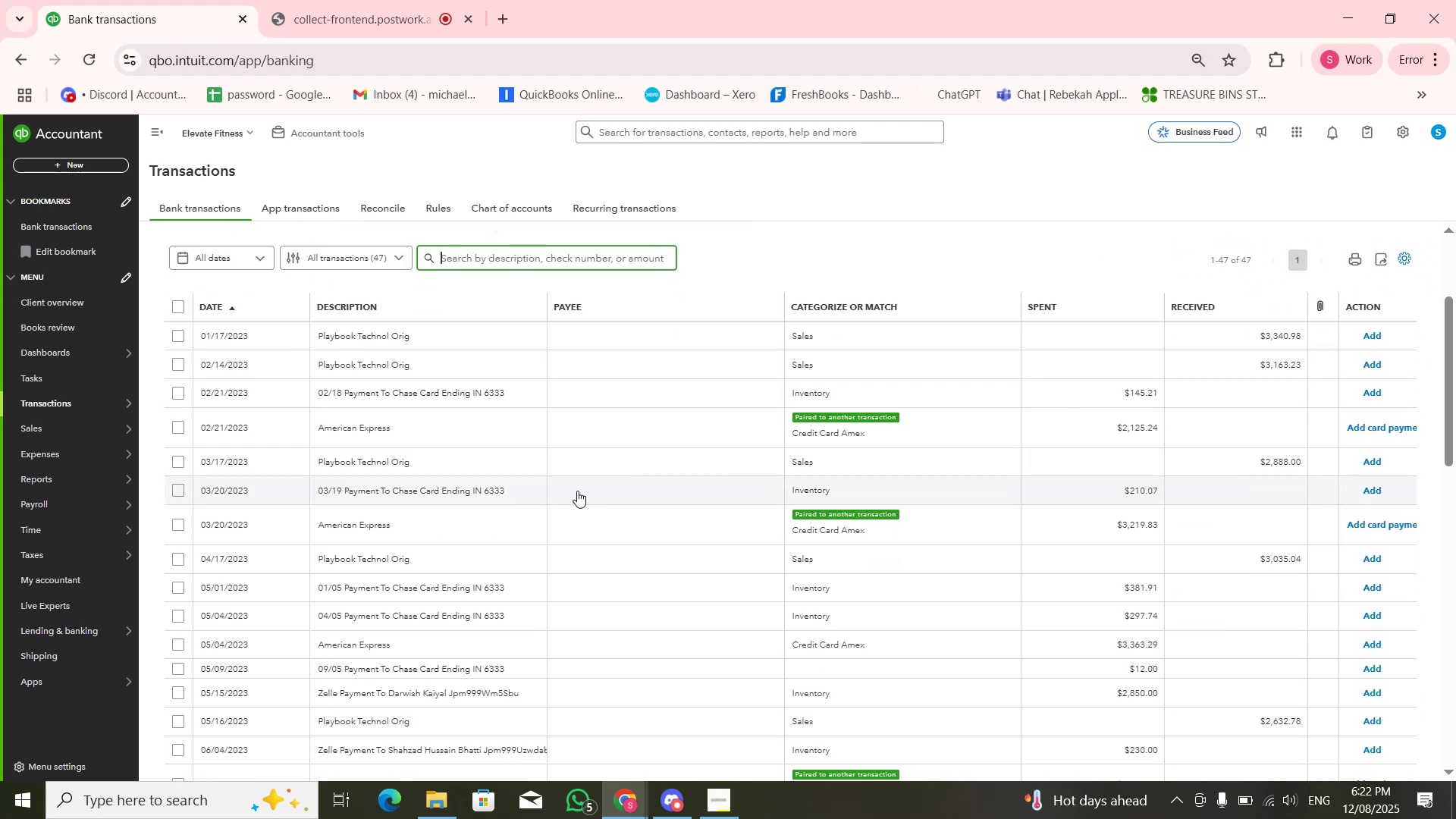 
left_click([428, 424])
 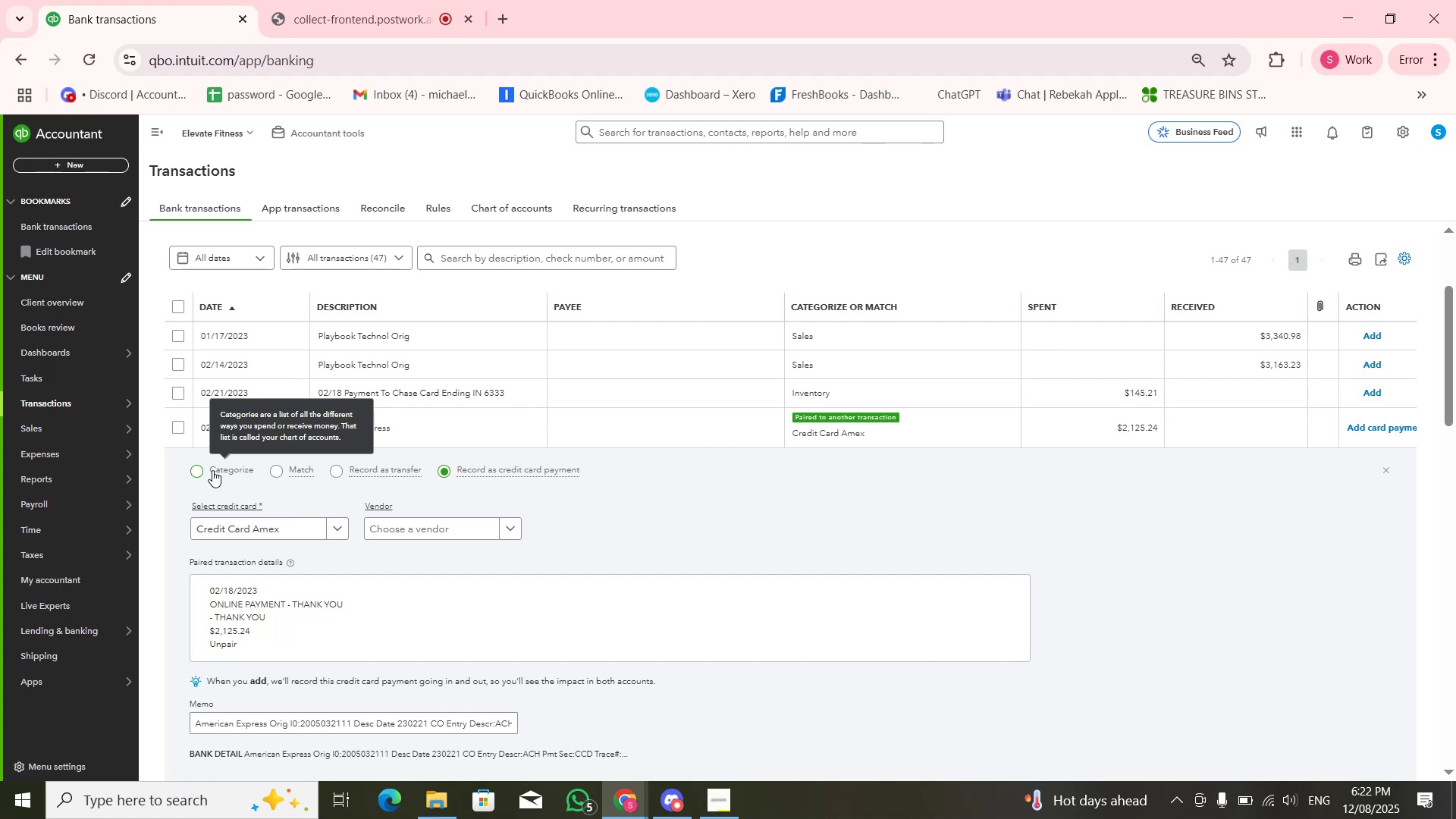 
wait(15.74)
 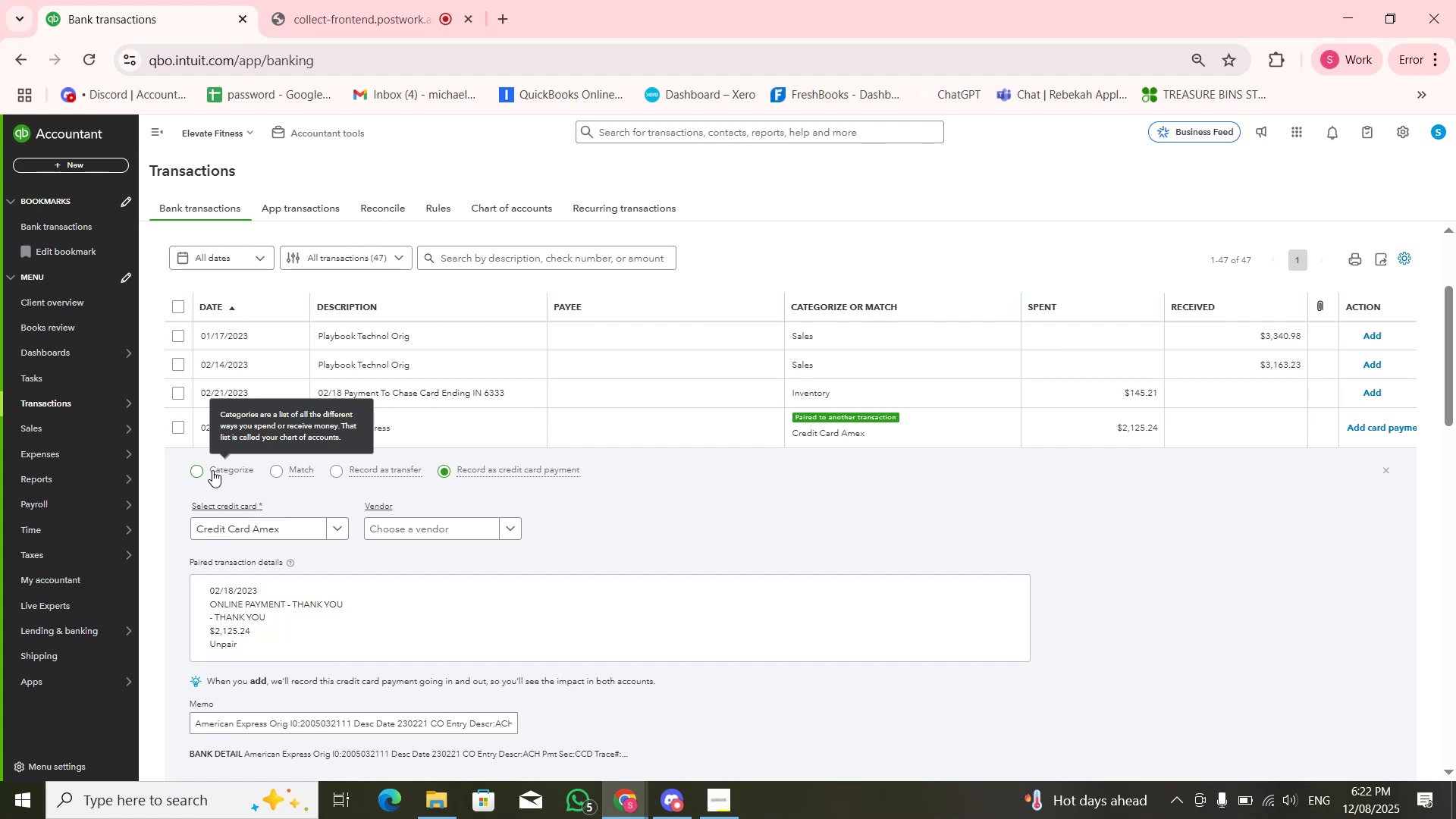 
mouse_move([337, 478])
 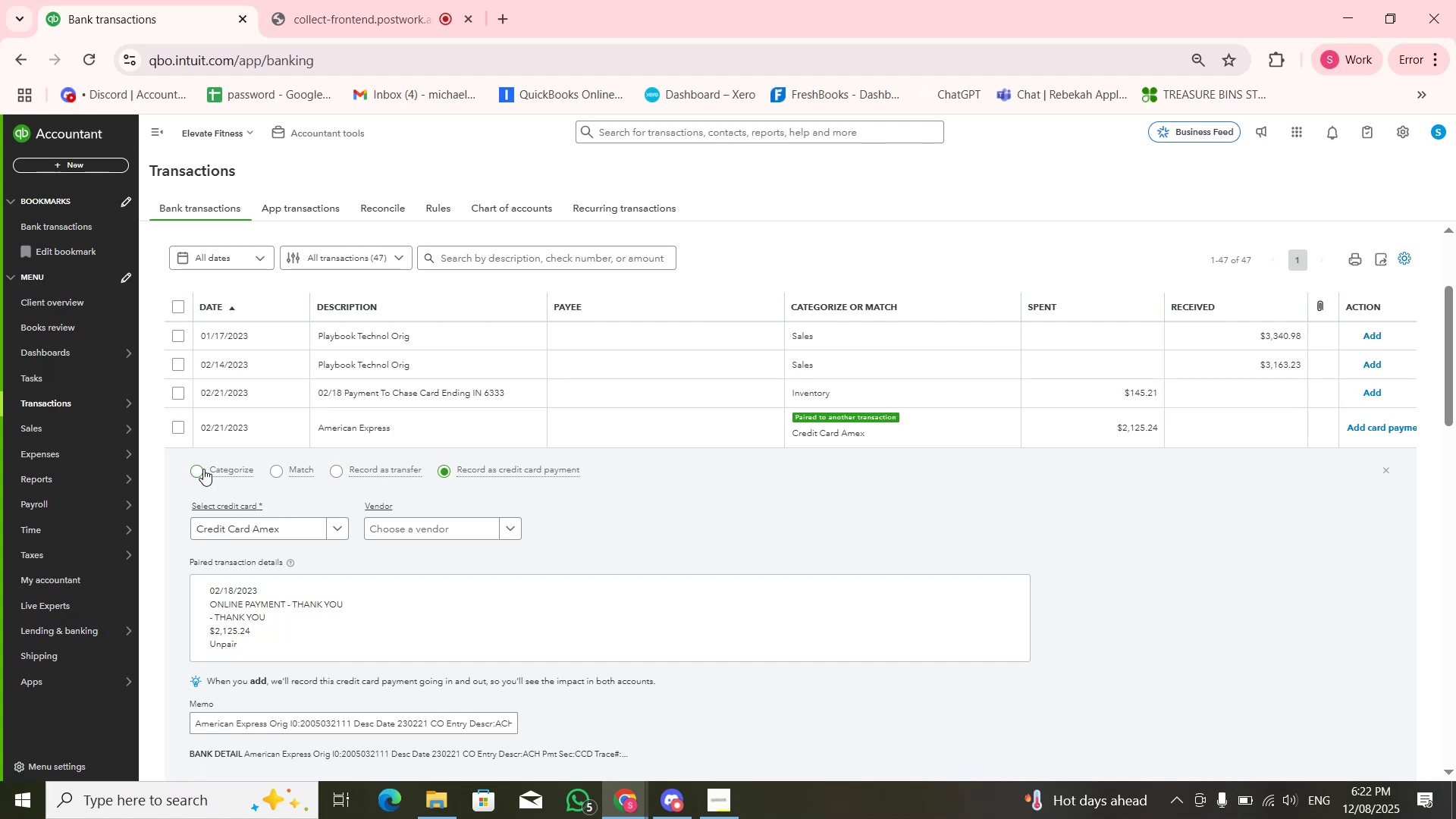 
left_click([203, 469])
 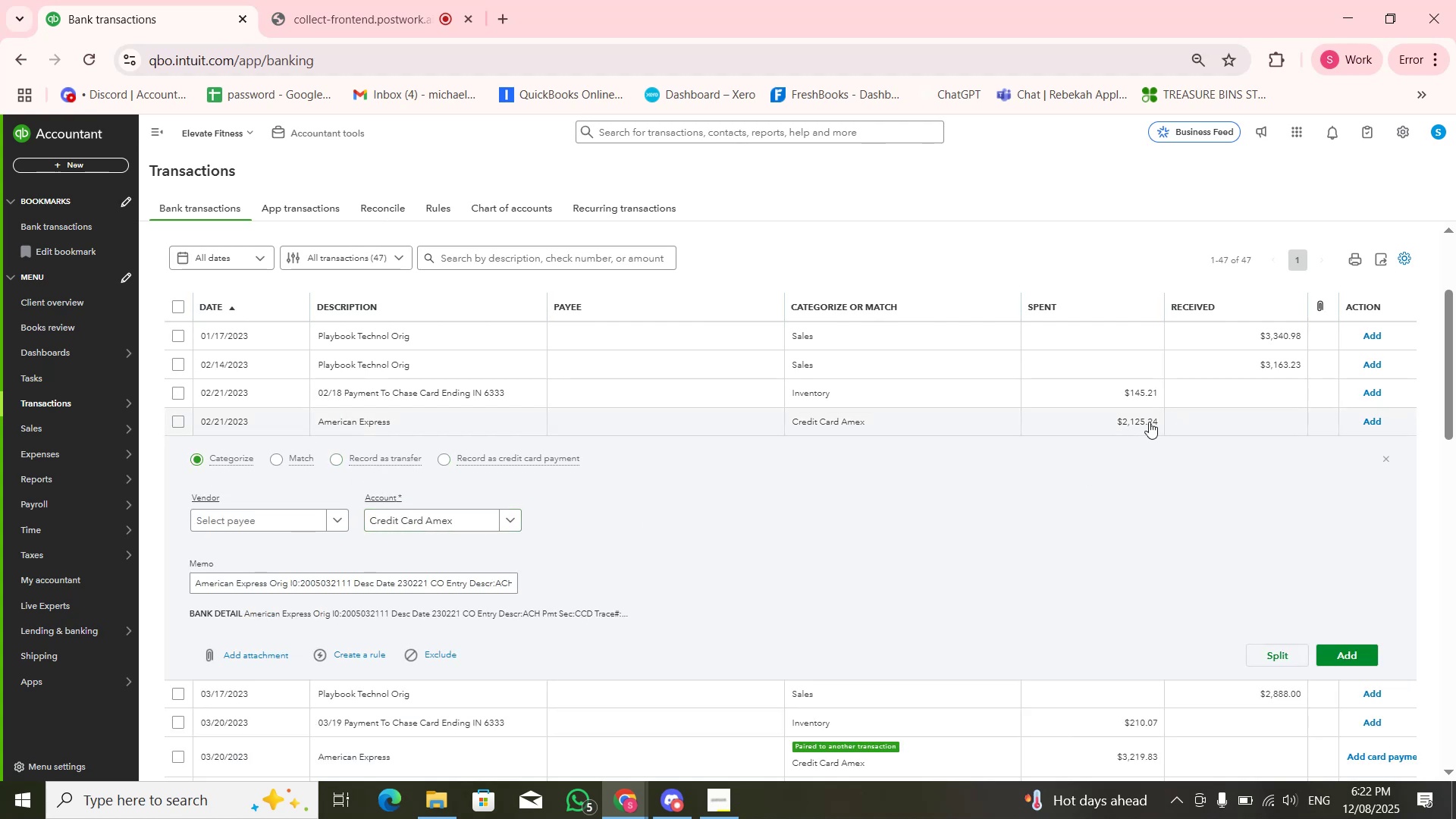 
mouse_move([431, 536])
 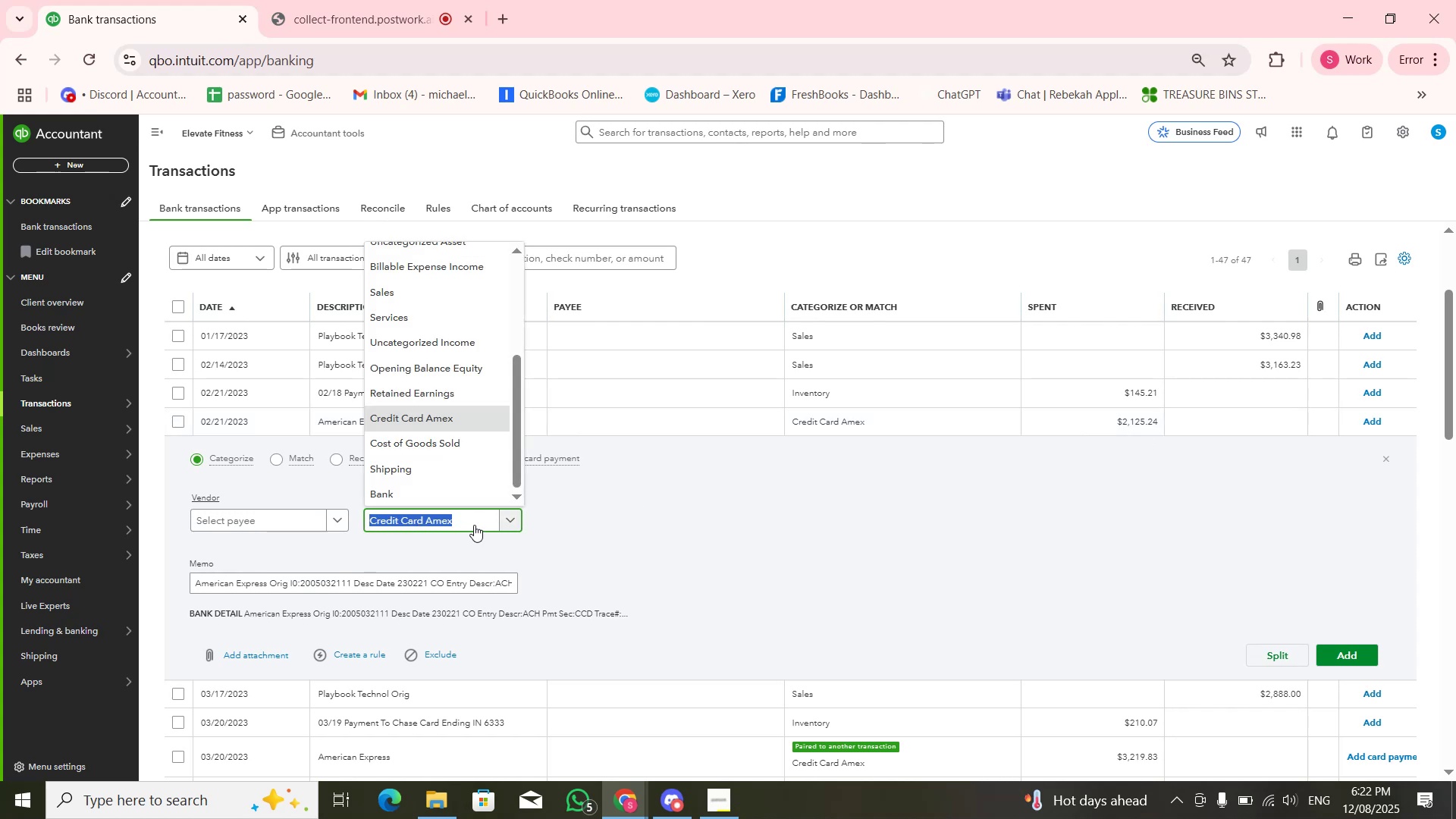 
left_click([475, 525])
 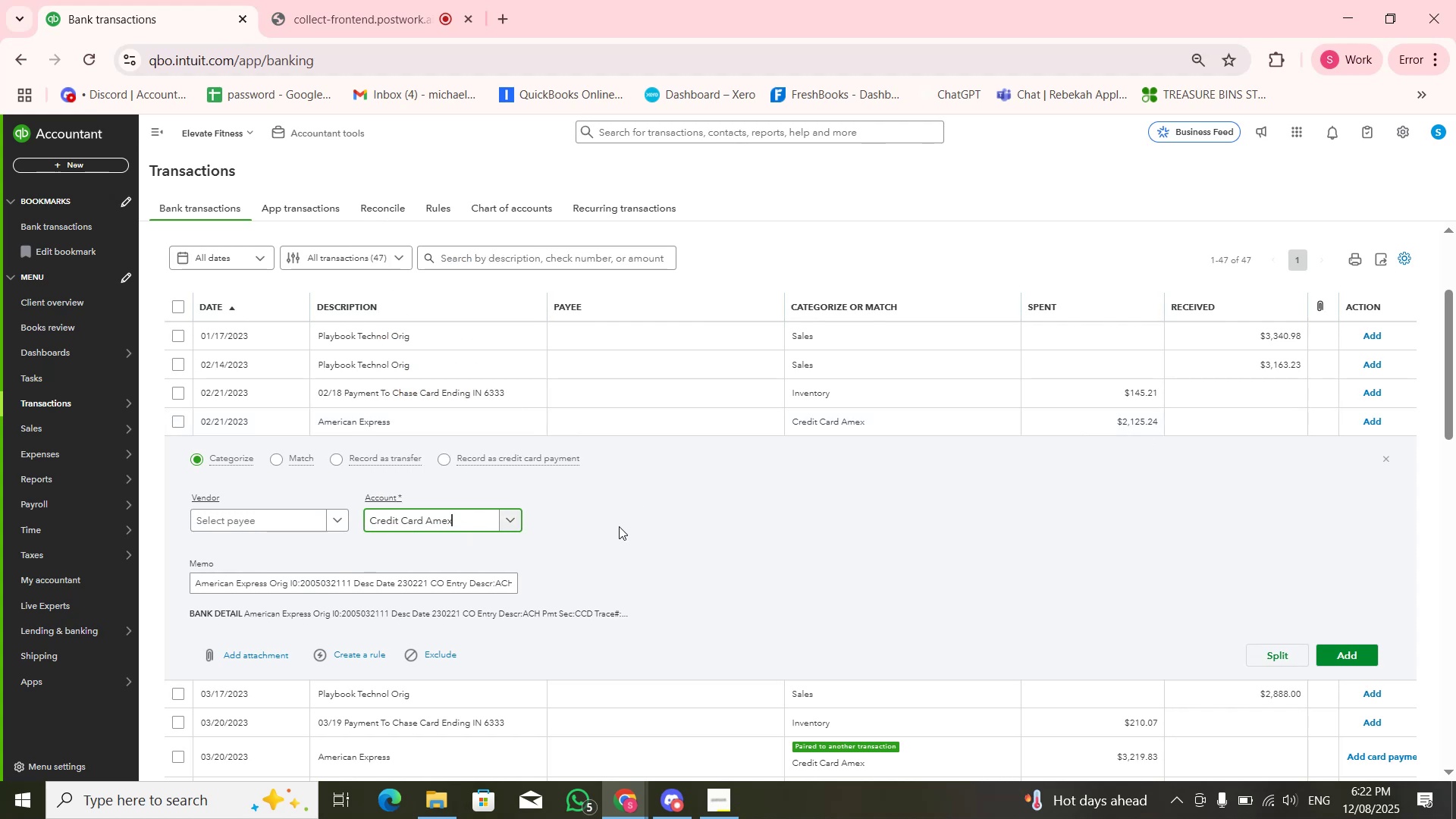 
left_click([619, 528])
 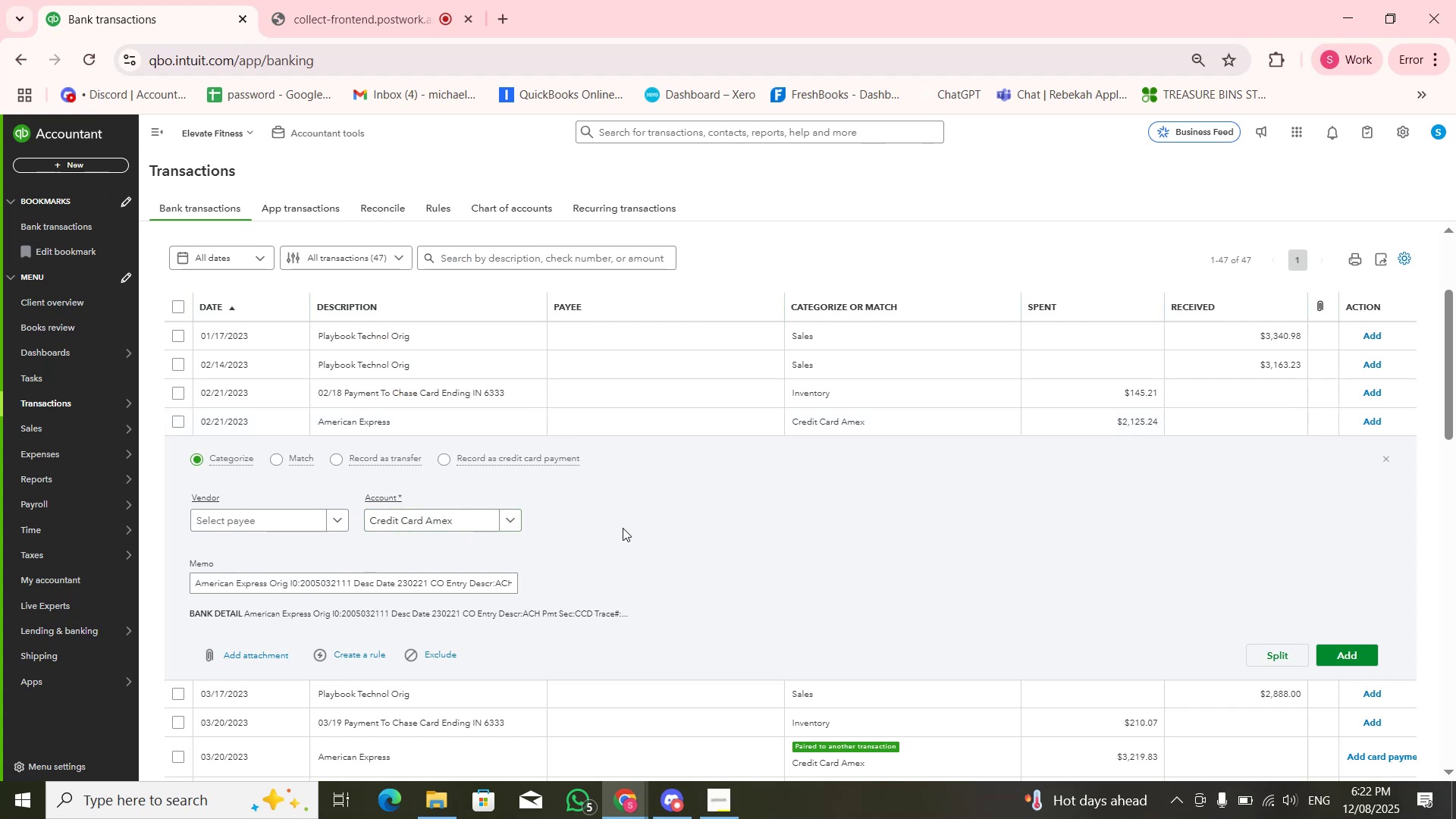 
scroll: coordinate [629, 521], scroll_direction: up, amount: 4.0
 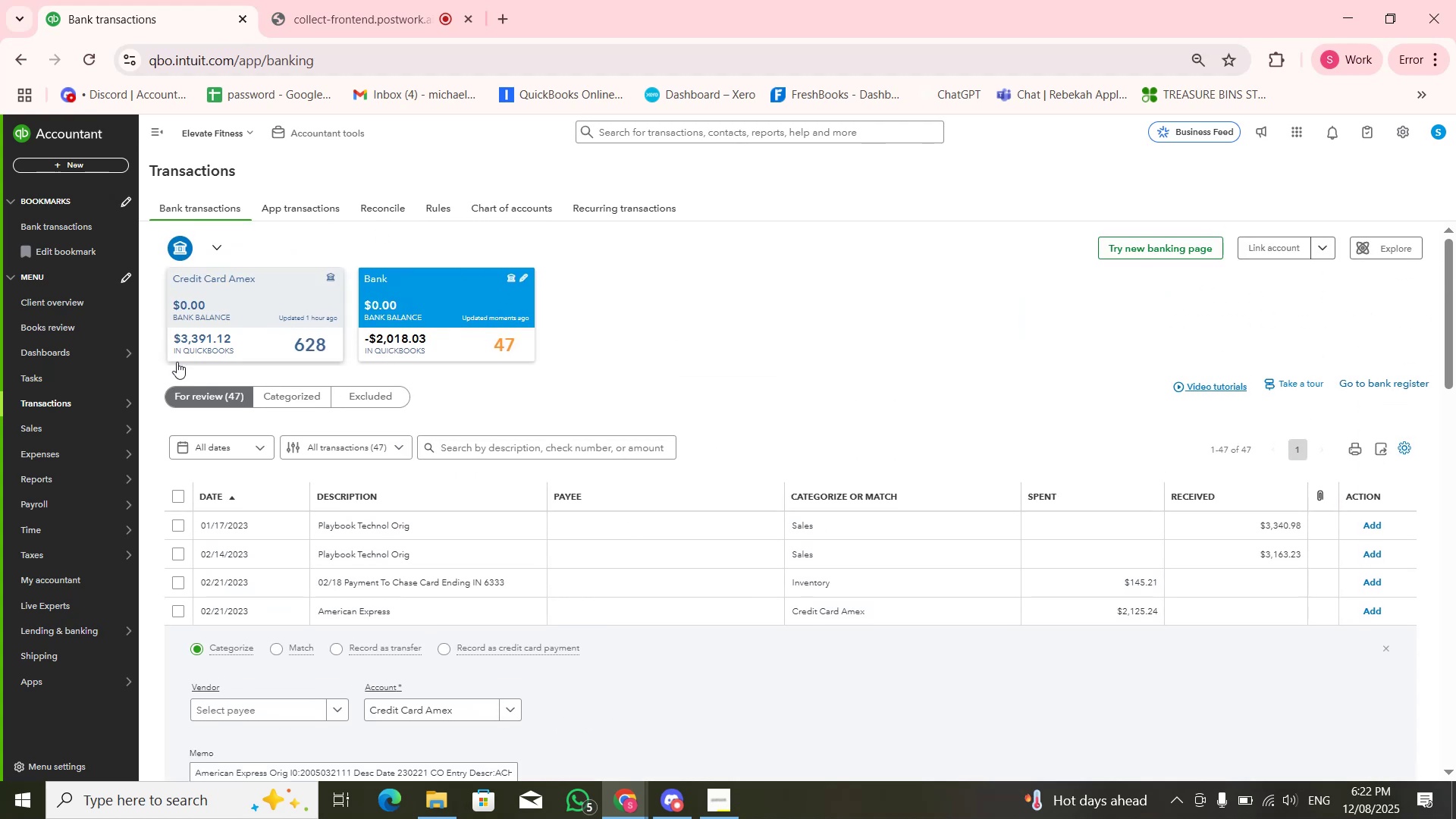 
scroll: coordinate [352, 491], scroll_direction: down, amount: 1.0
 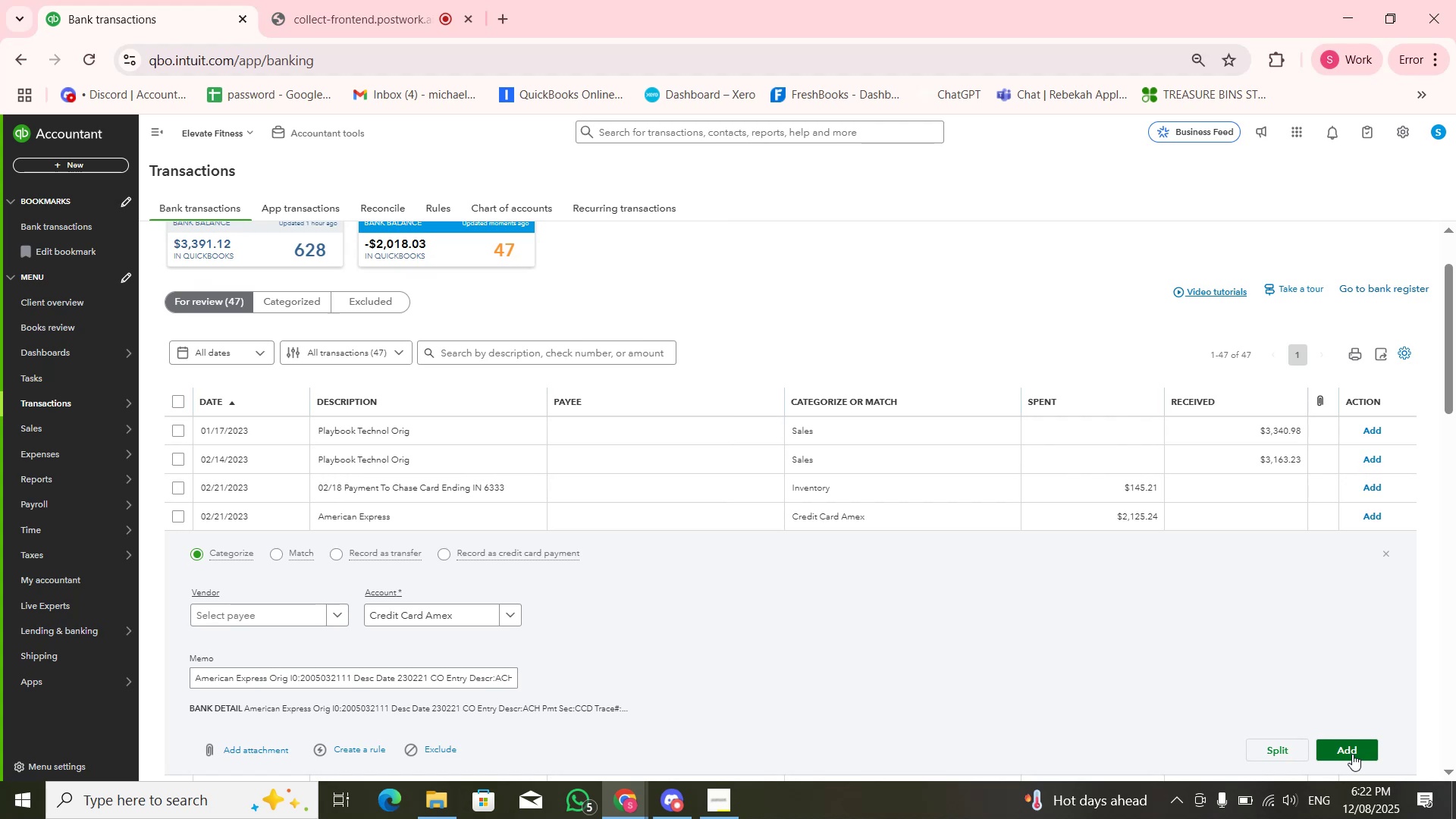 
left_click([1352, 754])
 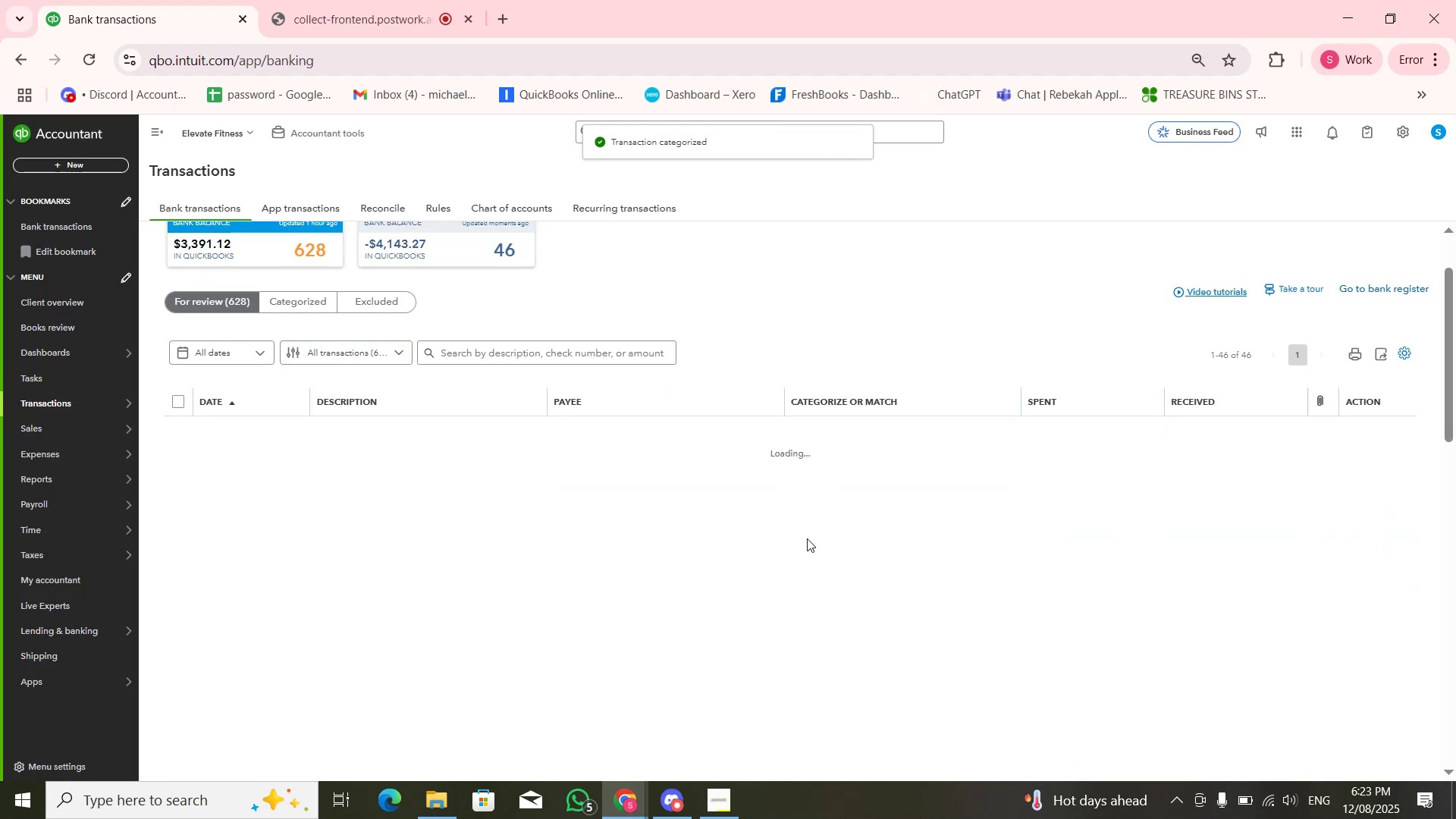 
wait(12.25)
 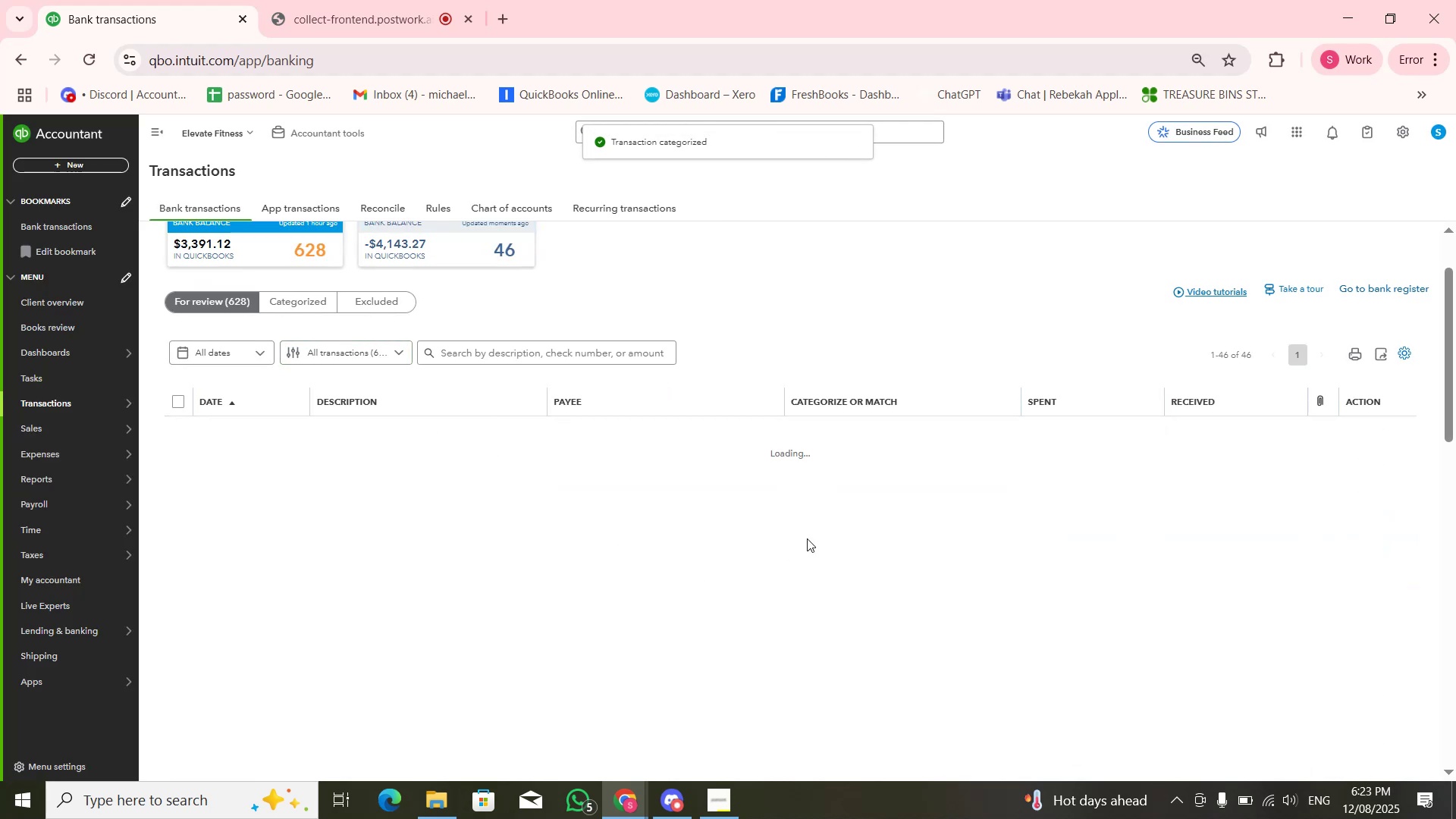 
scroll: coordinate [791, 548], scroll_direction: down, amount: 8.0
 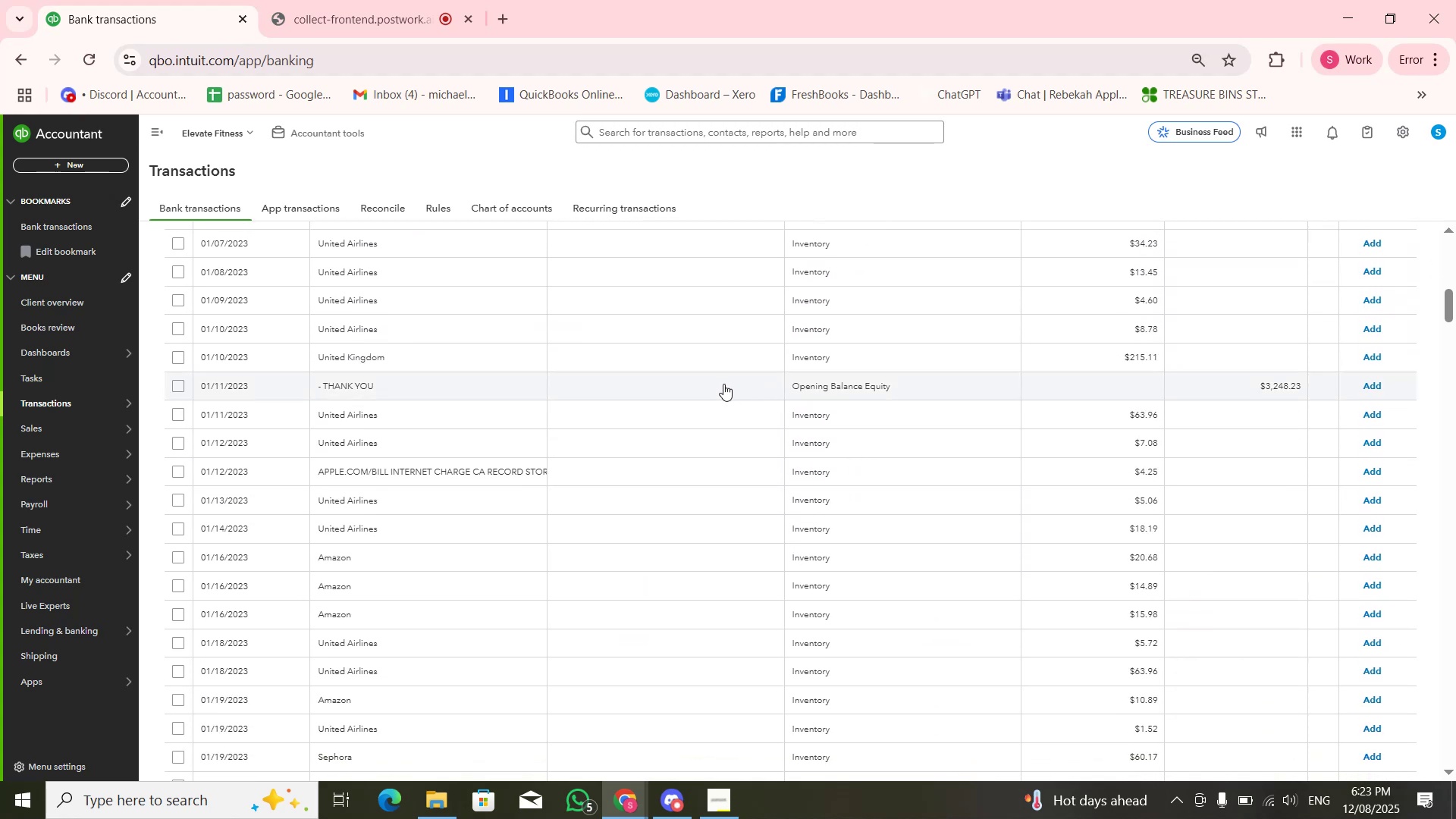 
left_click([712, 388])
 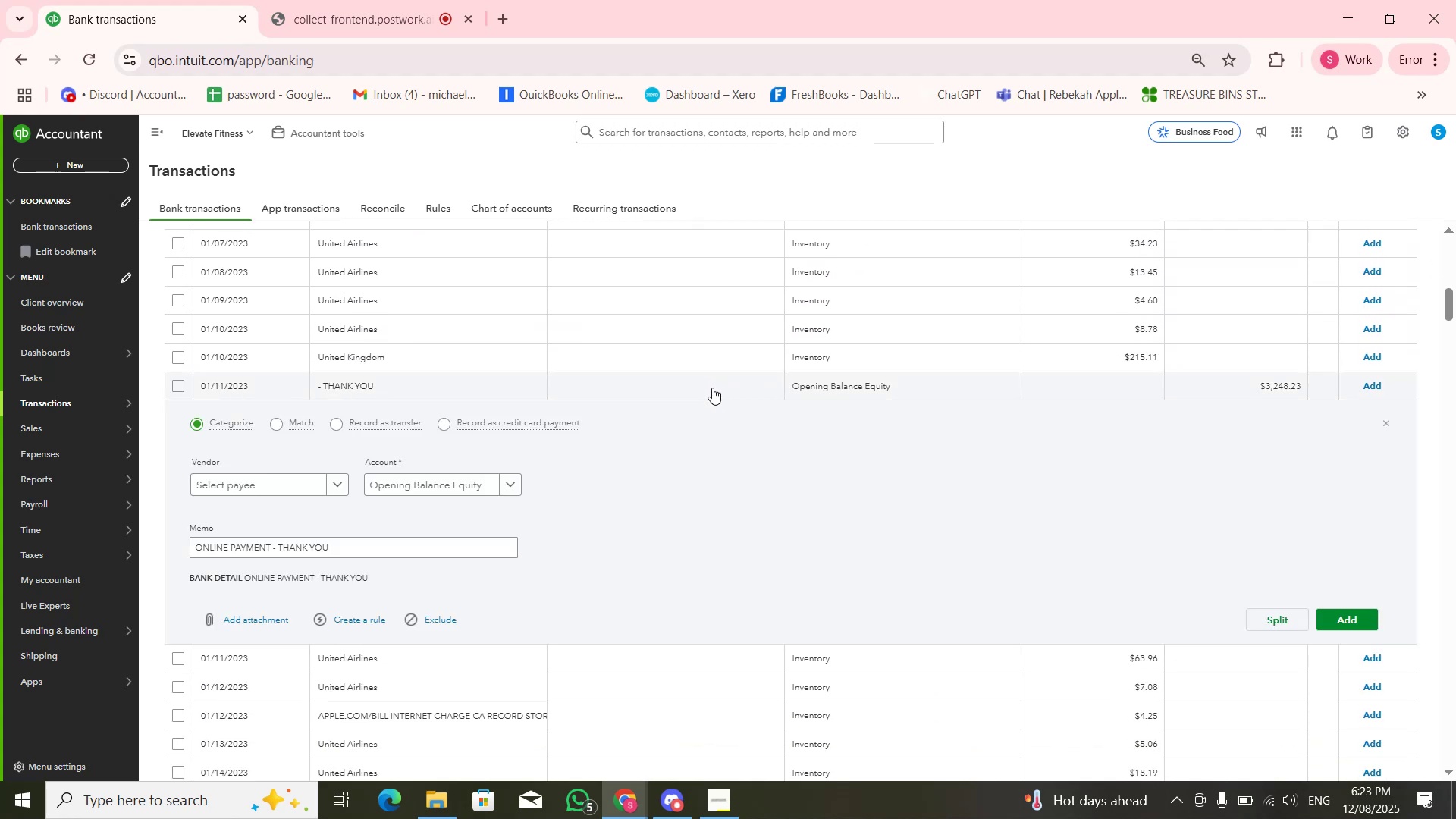 
left_click([712, 388])
 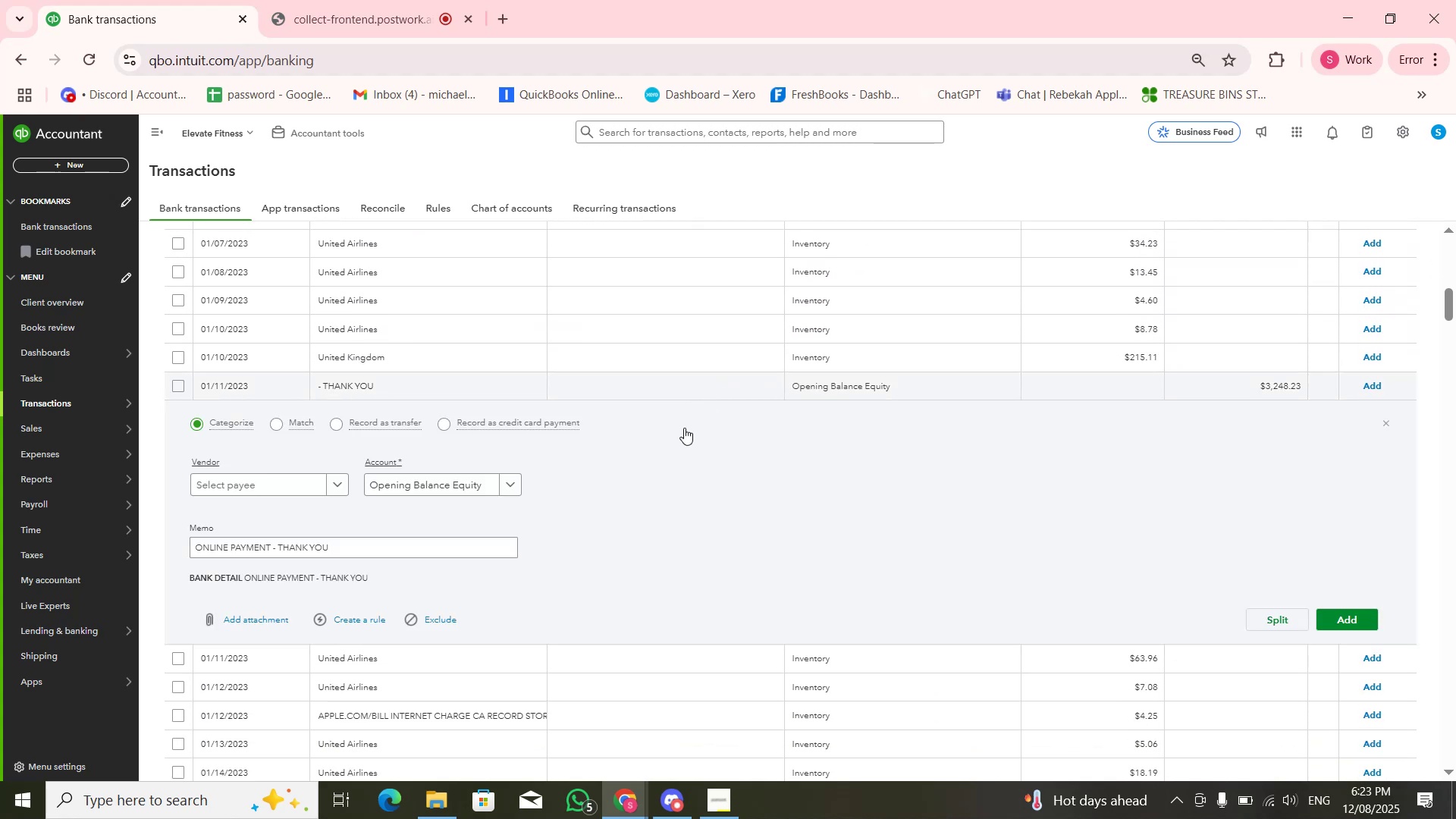 
scroll: coordinate [287, 358], scroll_direction: up, amount: 13.0
 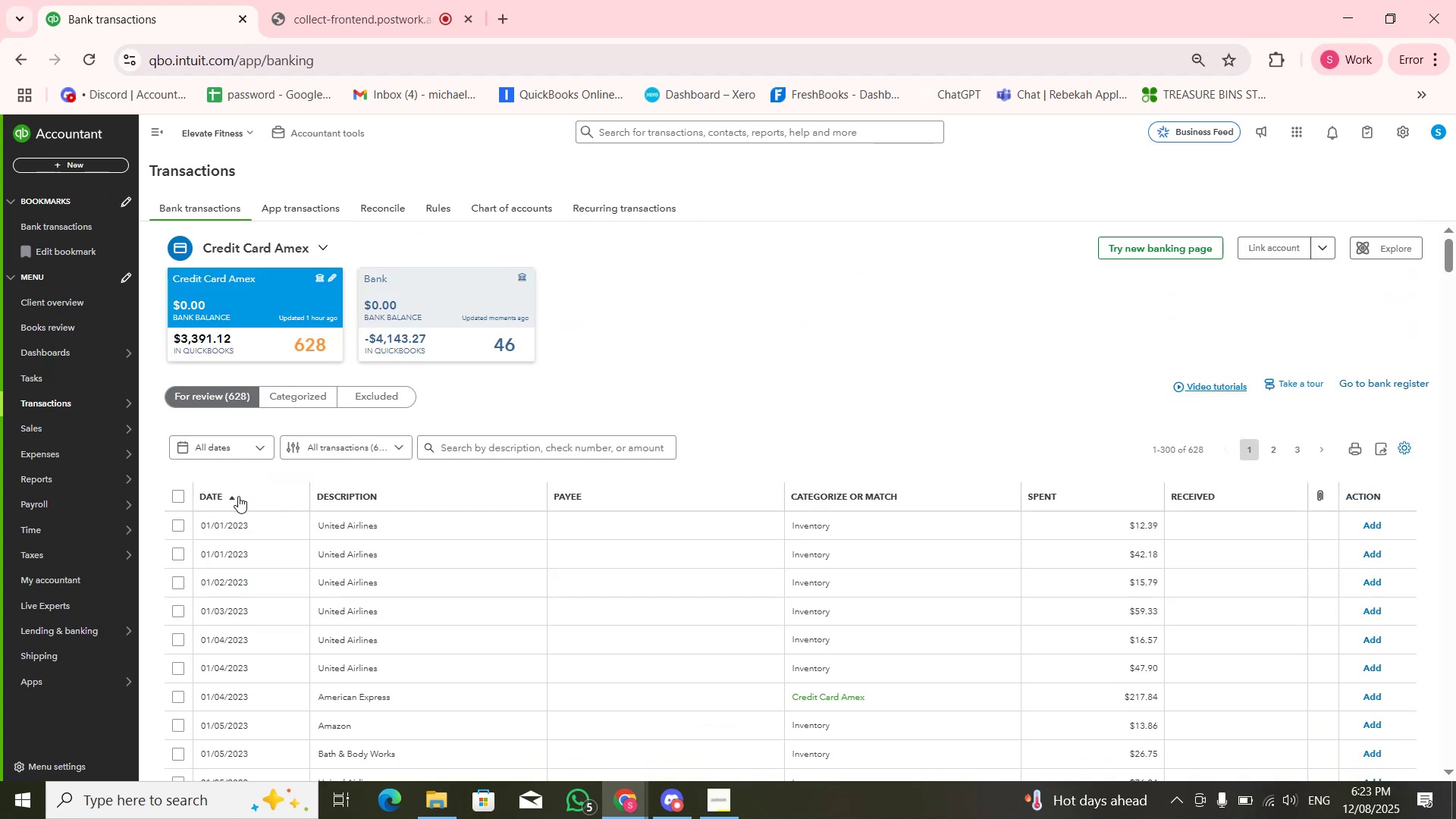 
scroll: coordinate [731, 470], scroll_direction: down, amount: 48.0
 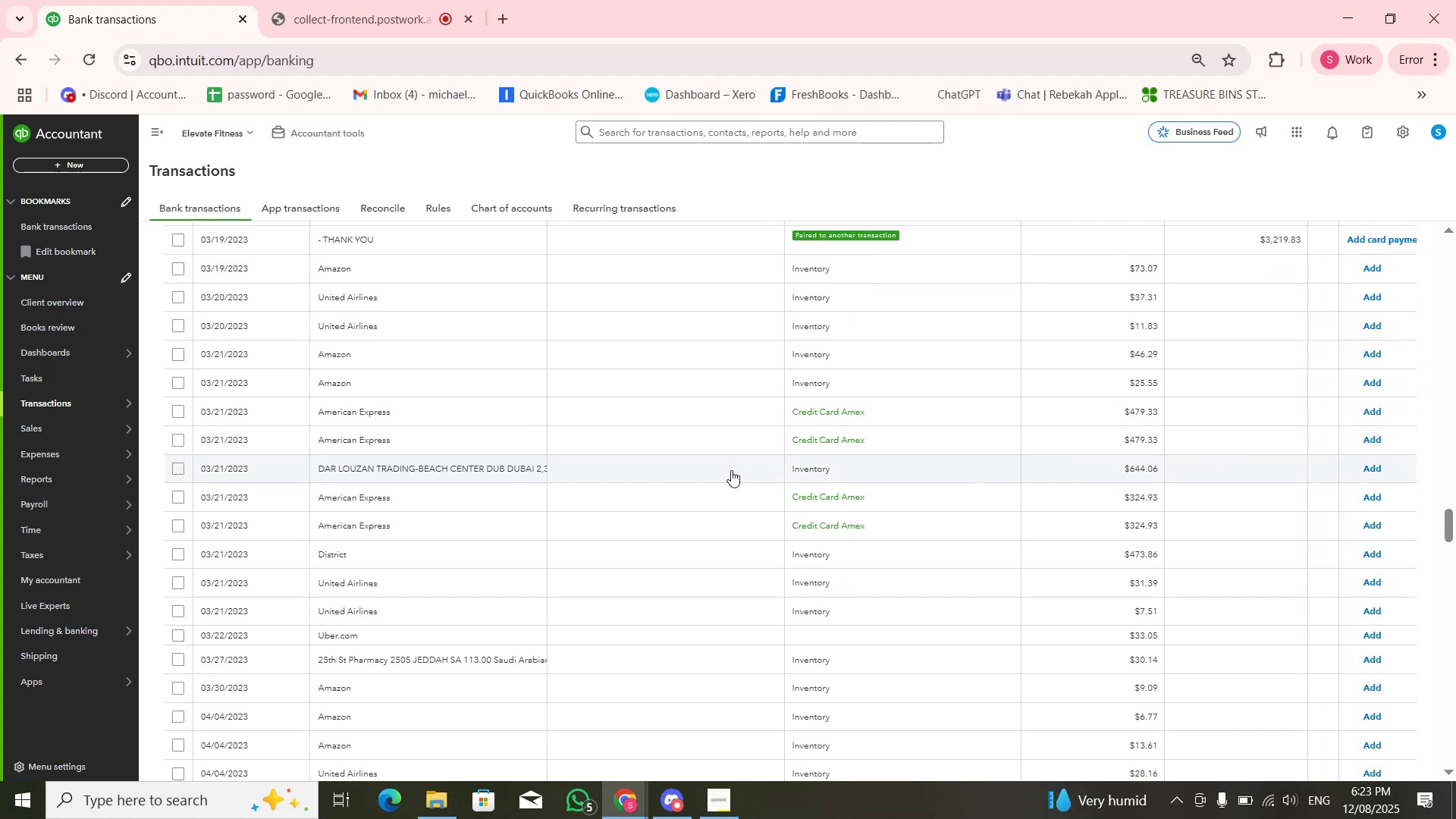 
scroll: coordinate [731, 470], scroll_direction: up, amount: 1.0
 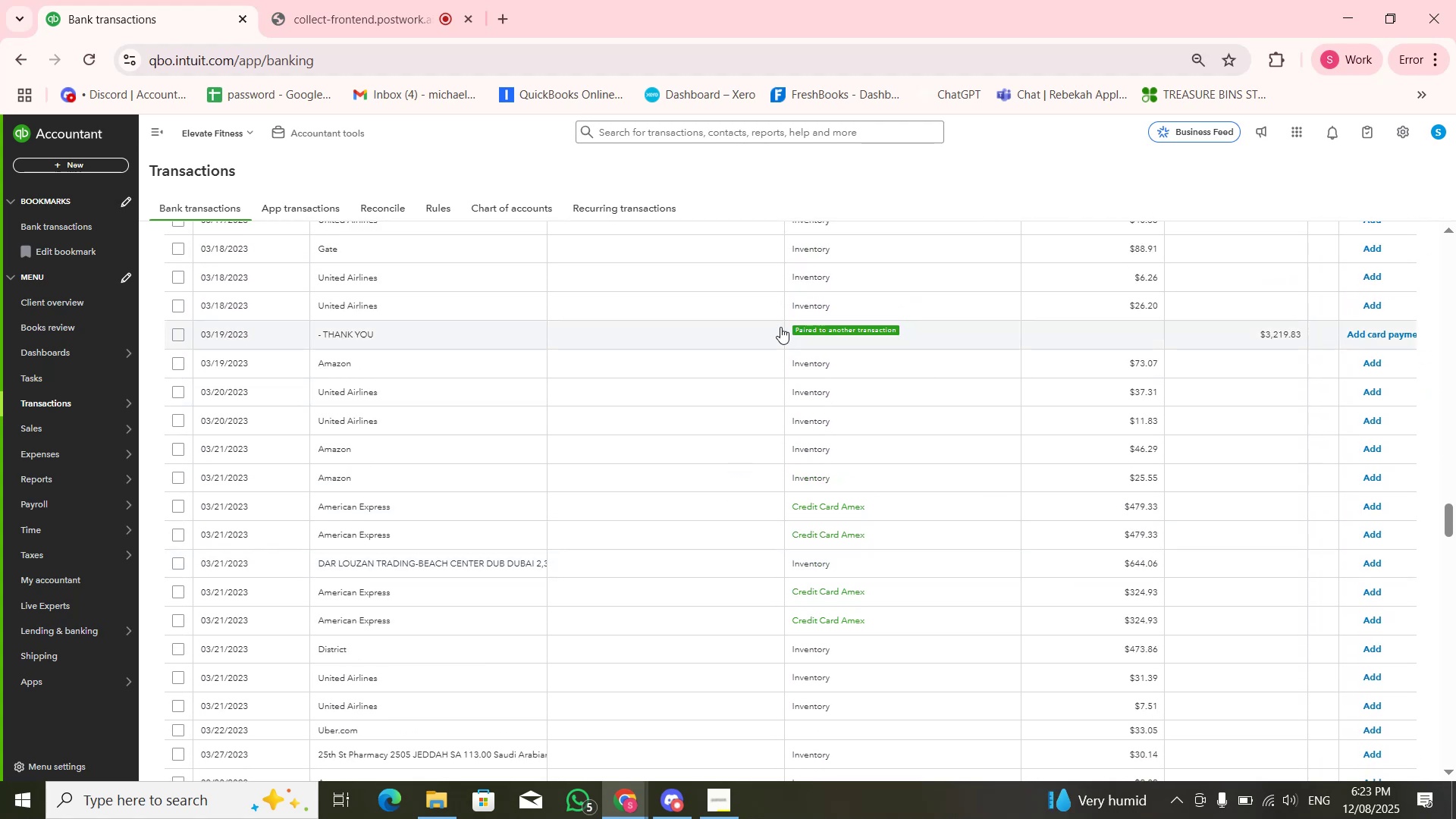 
left_click([780, 327])
 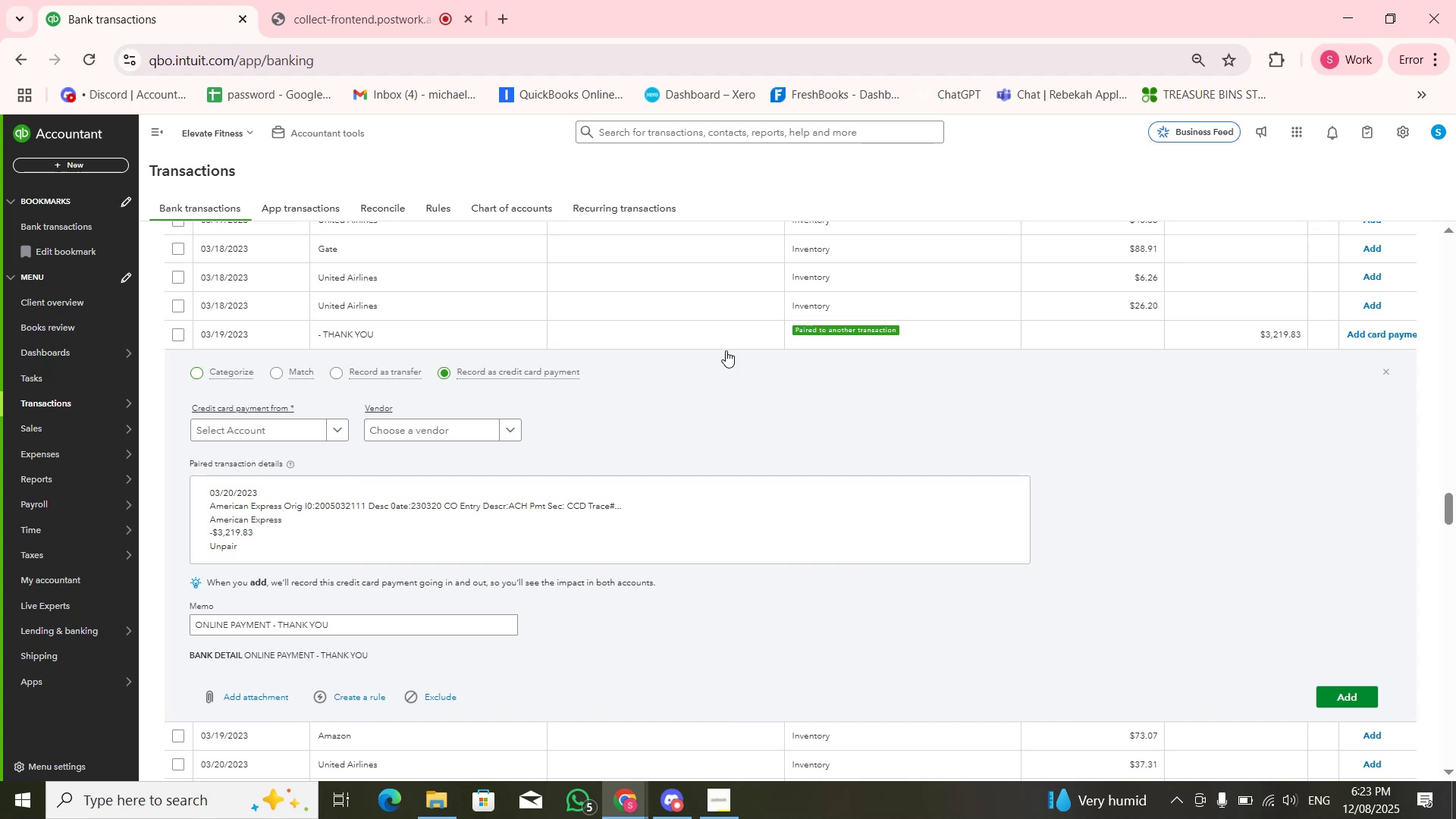 
left_click([706, 318])
 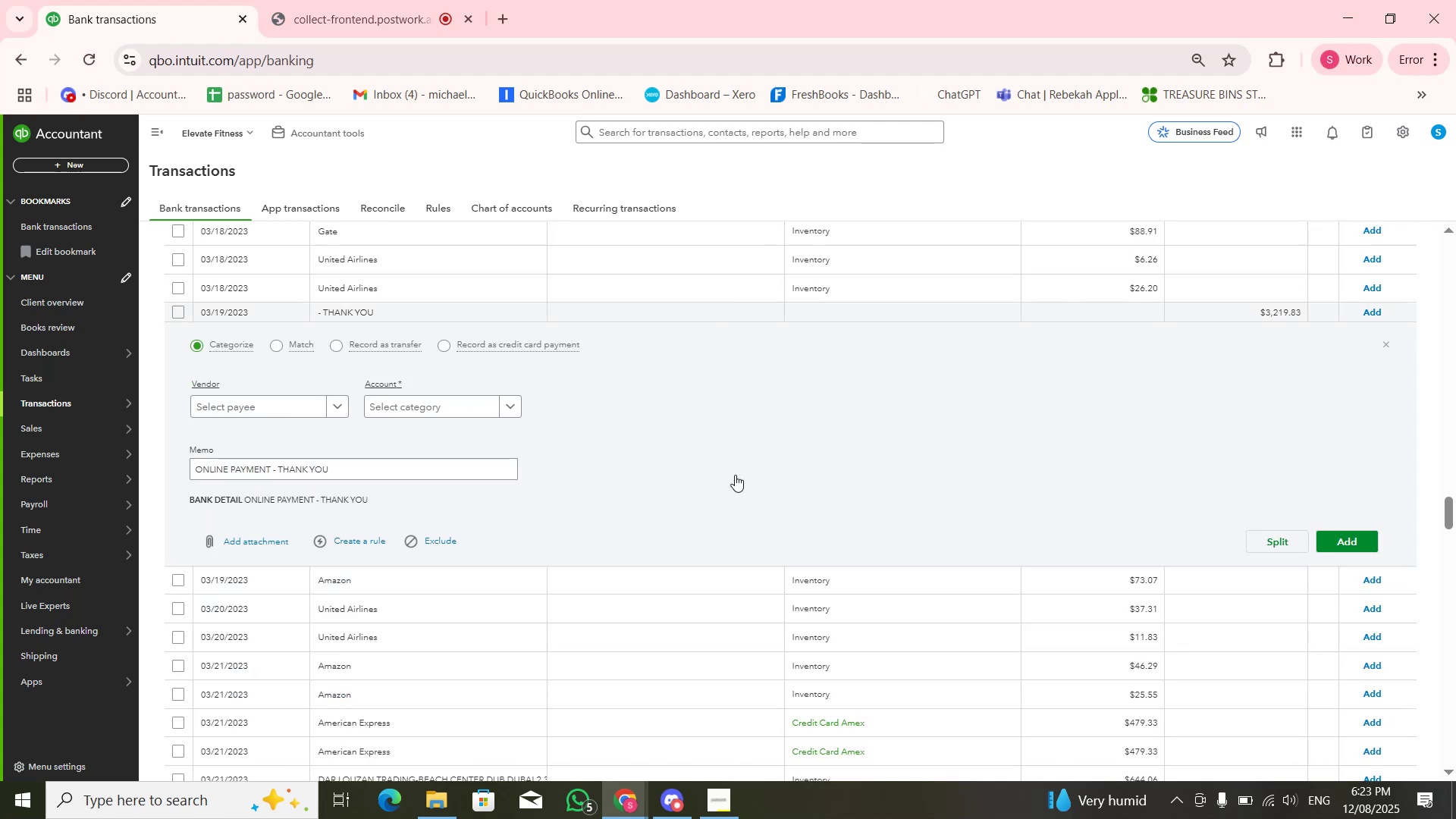 
scroll: coordinate [734, 492], scroll_direction: down, amount: 21.0
 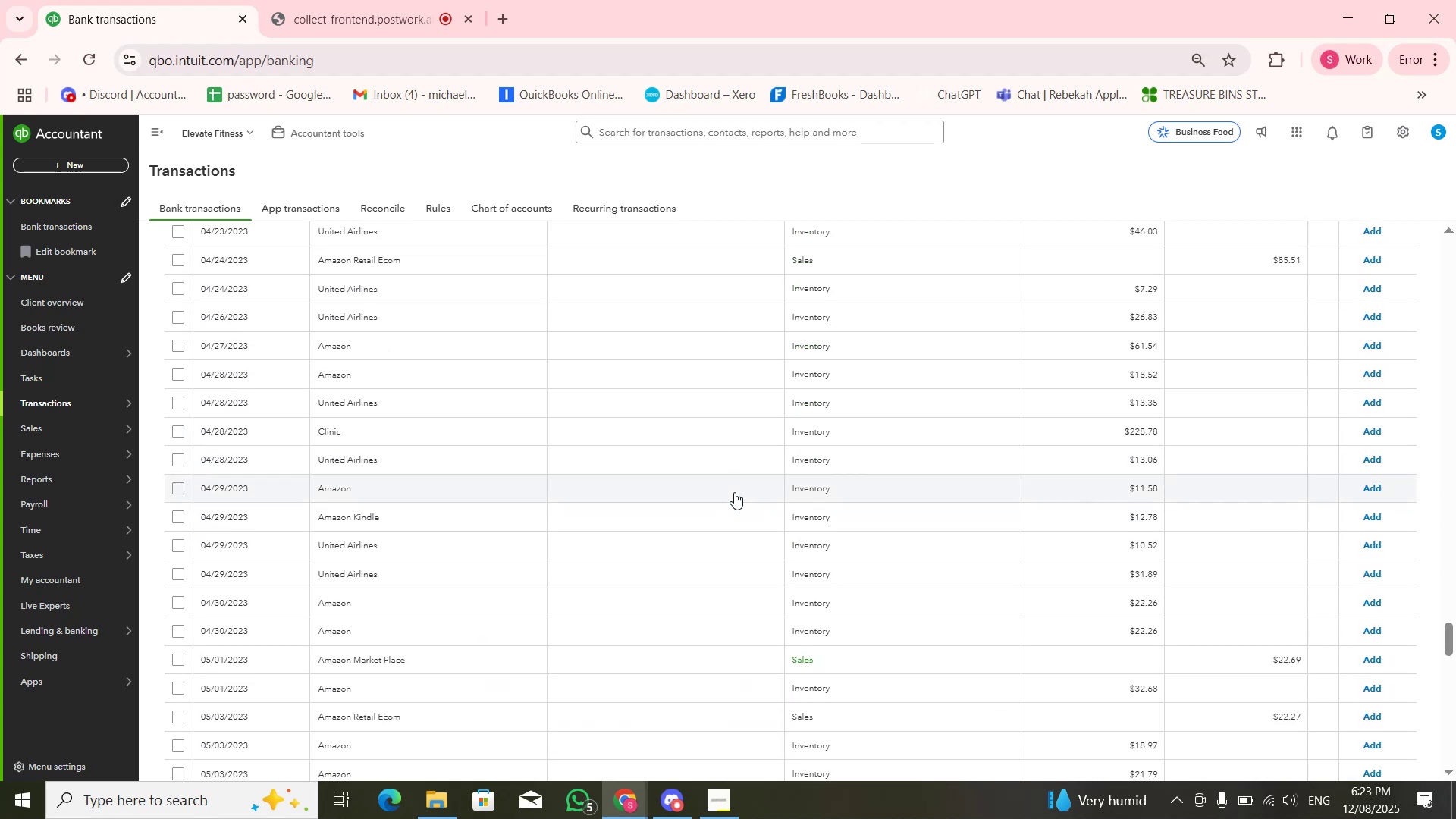 
scroll: coordinate [736, 498], scroll_direction: up, amount: 49.0
 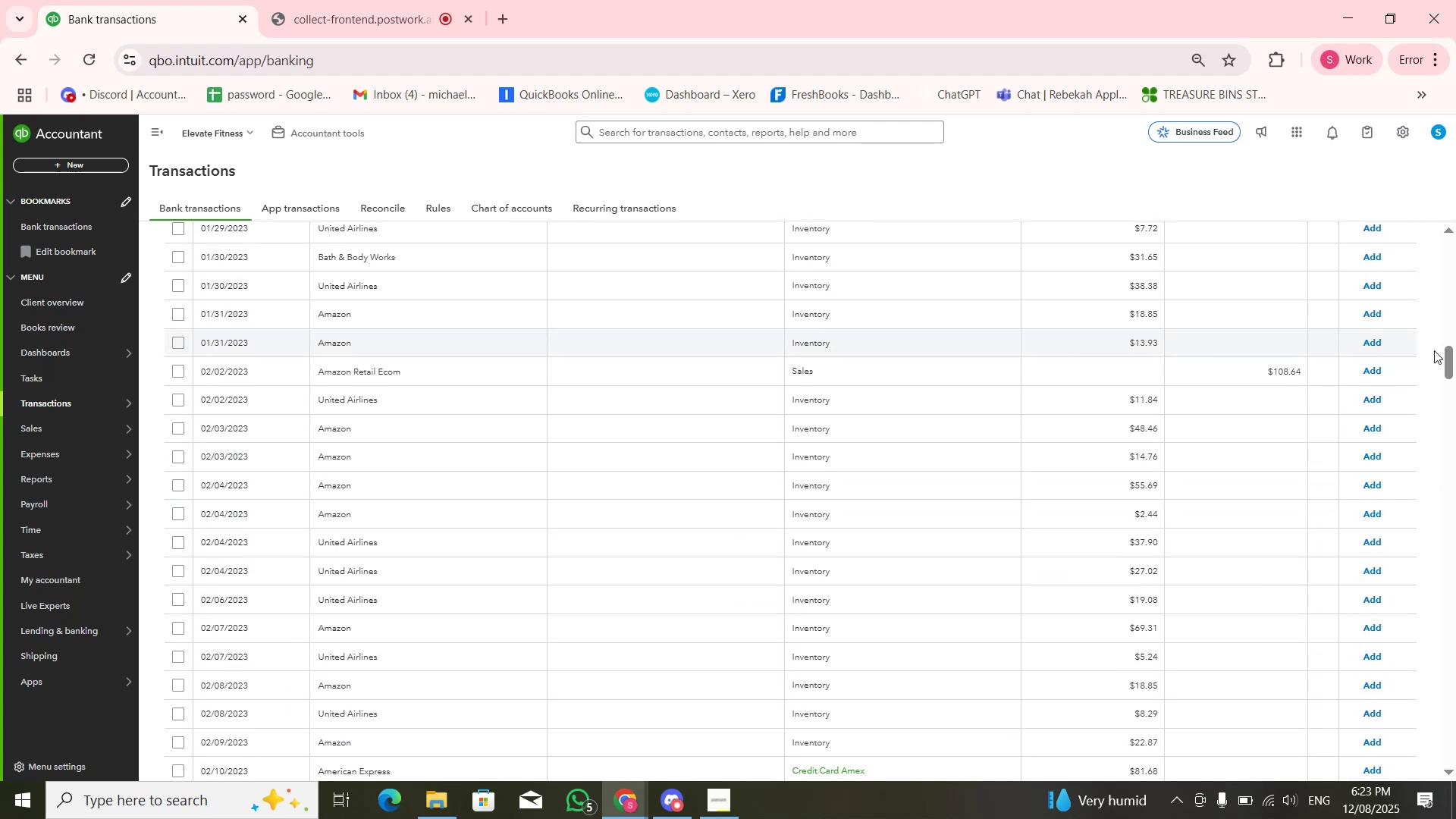 
left_click_drag(start_coordinate=[1447, 354], to_coordinate=[1440, 217])
 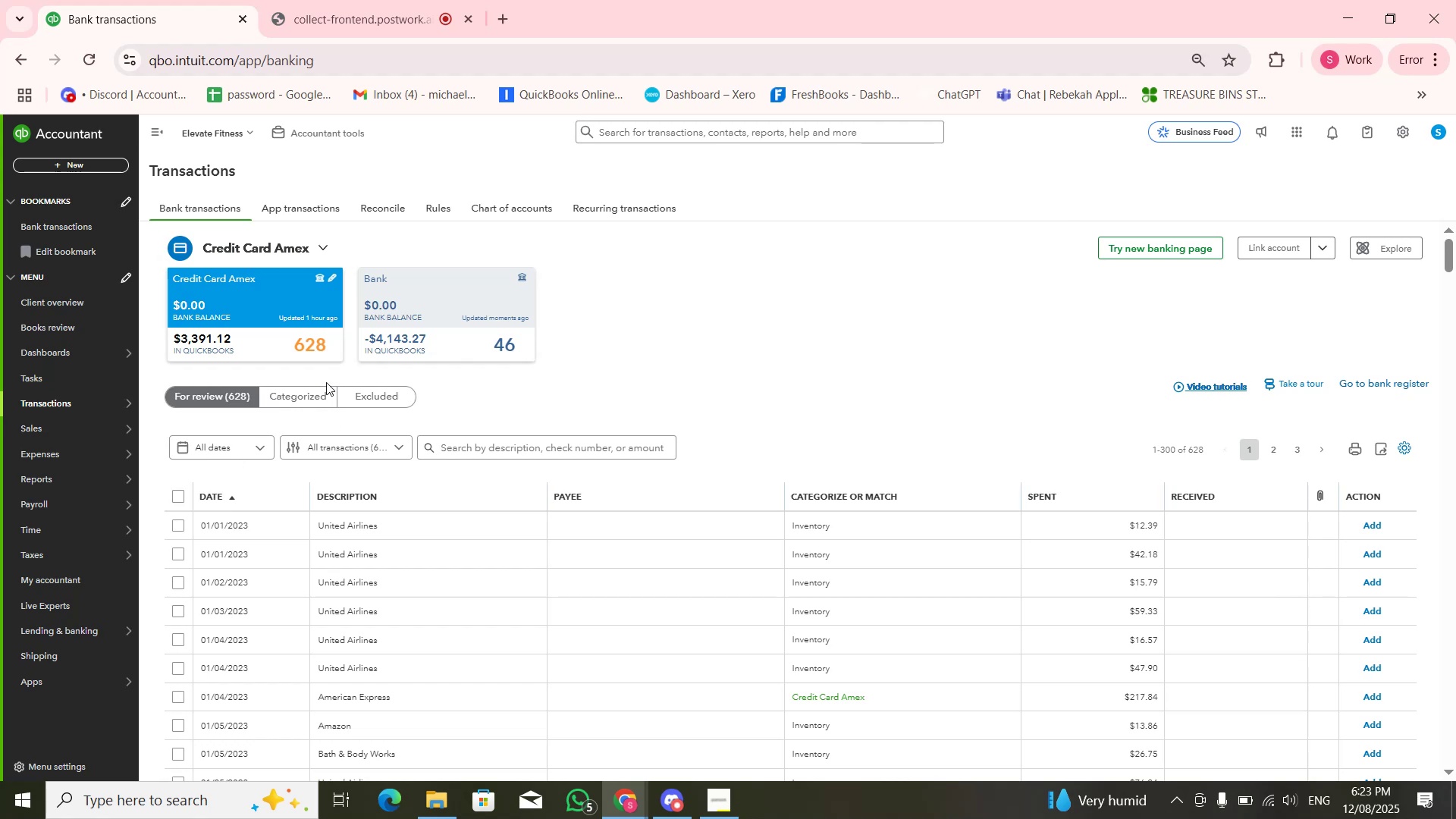 
double_click([428, 318])
 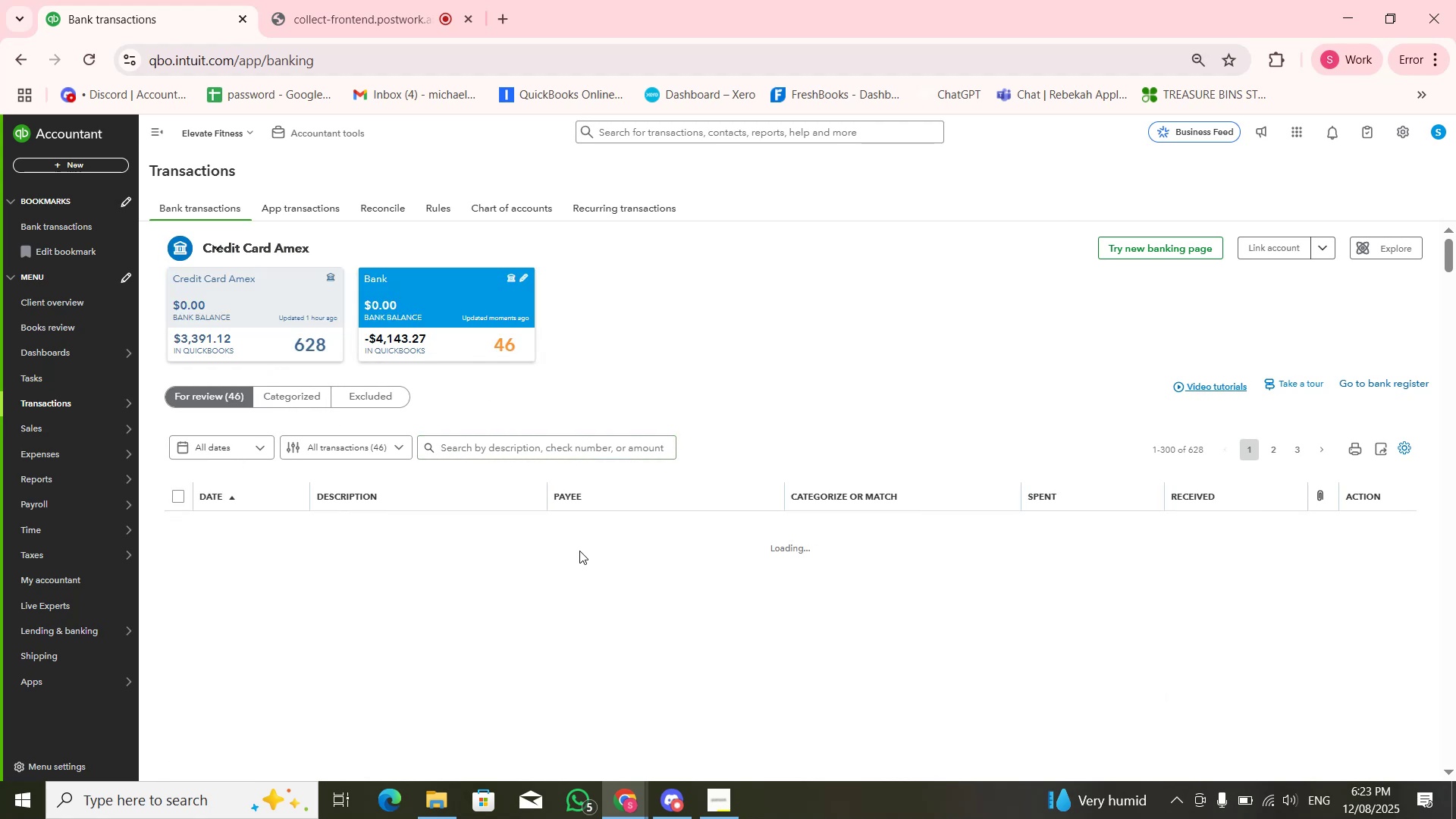 
wait(6.22)
 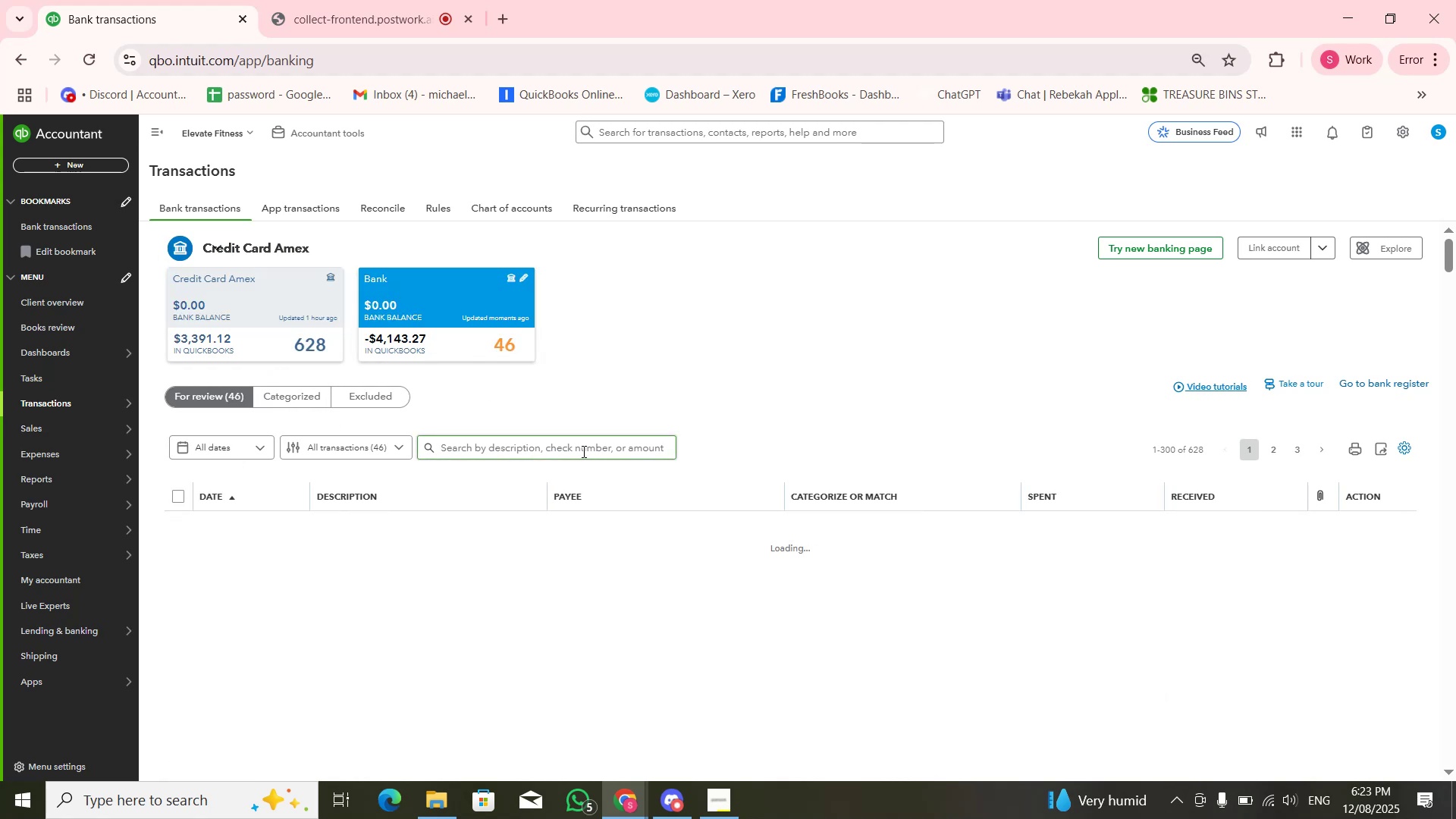 
mouse_move([480, 546])
 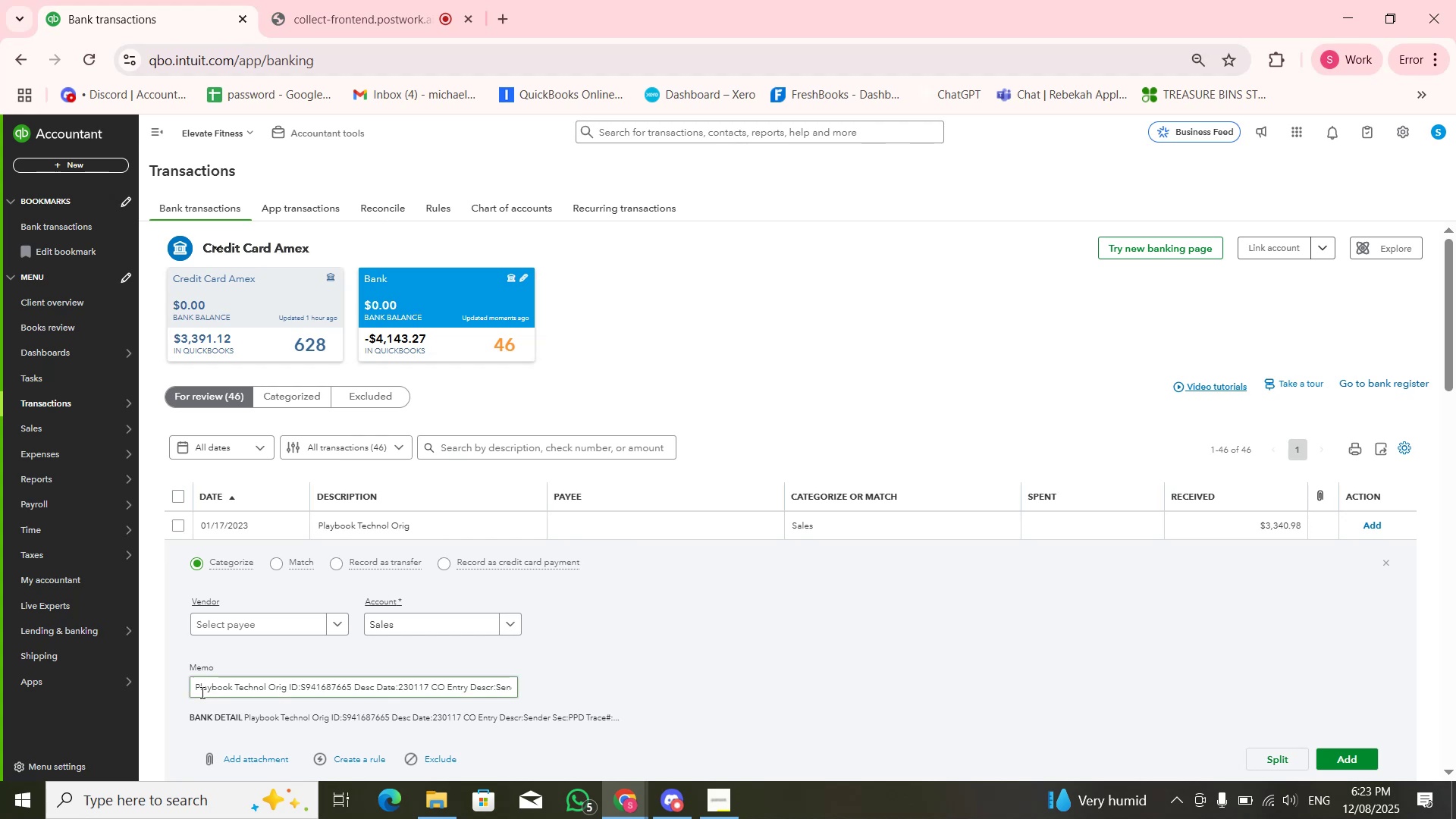 
left_click_drag(start_coordinate=[196, 686], to_coordinate=[269, 688])
 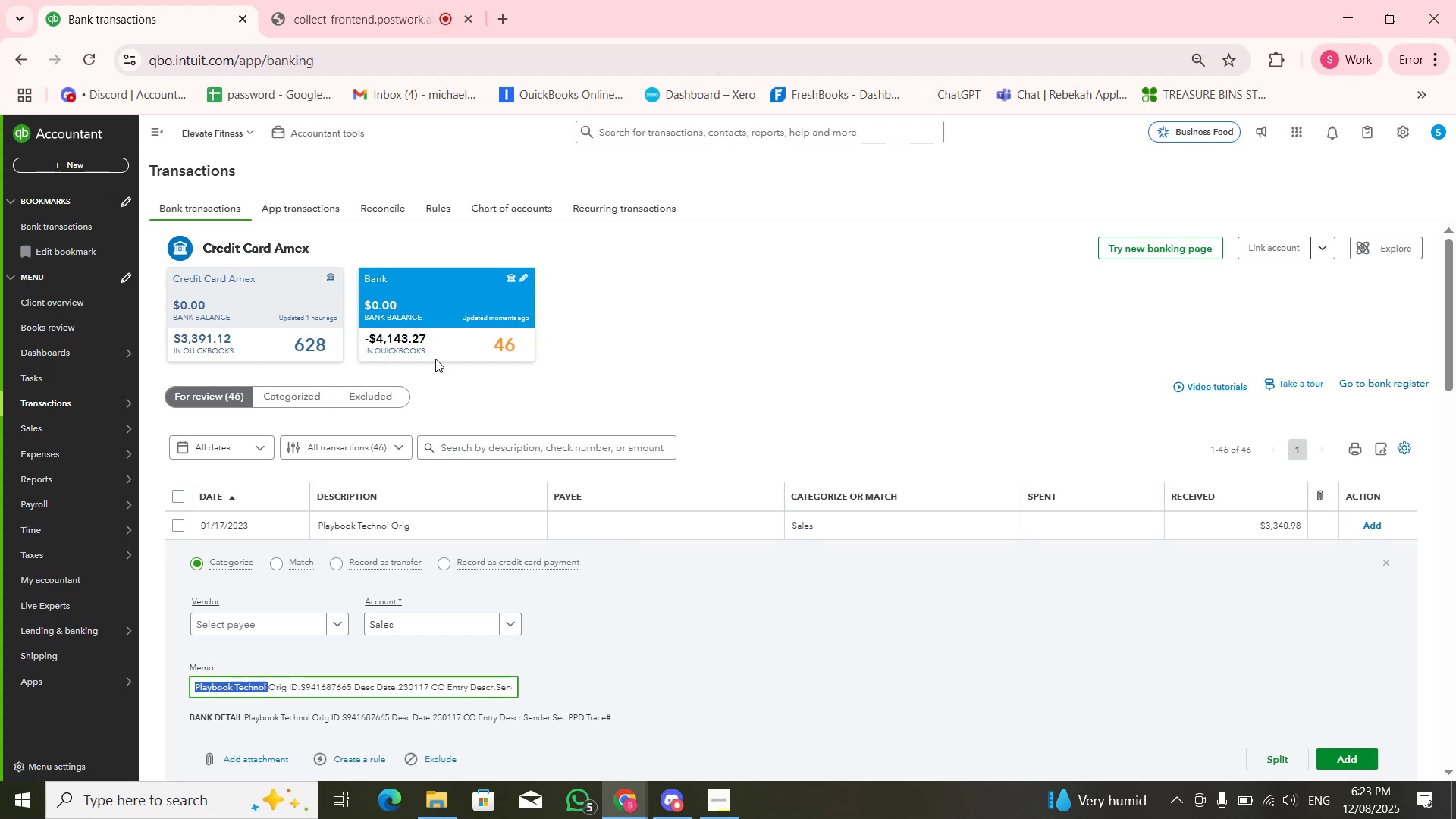 
key(Control+C)
 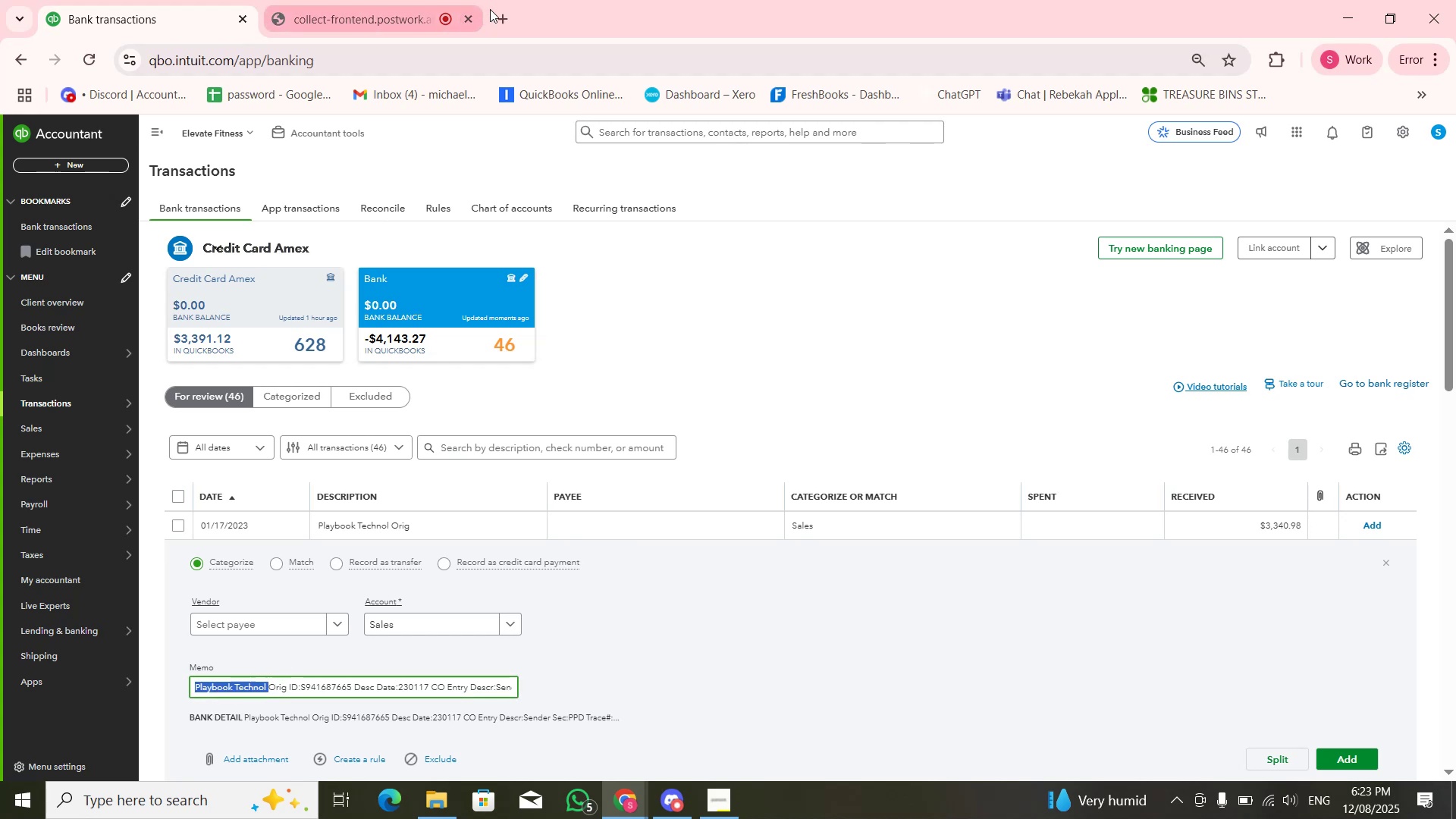 
left_click([491, 9])
 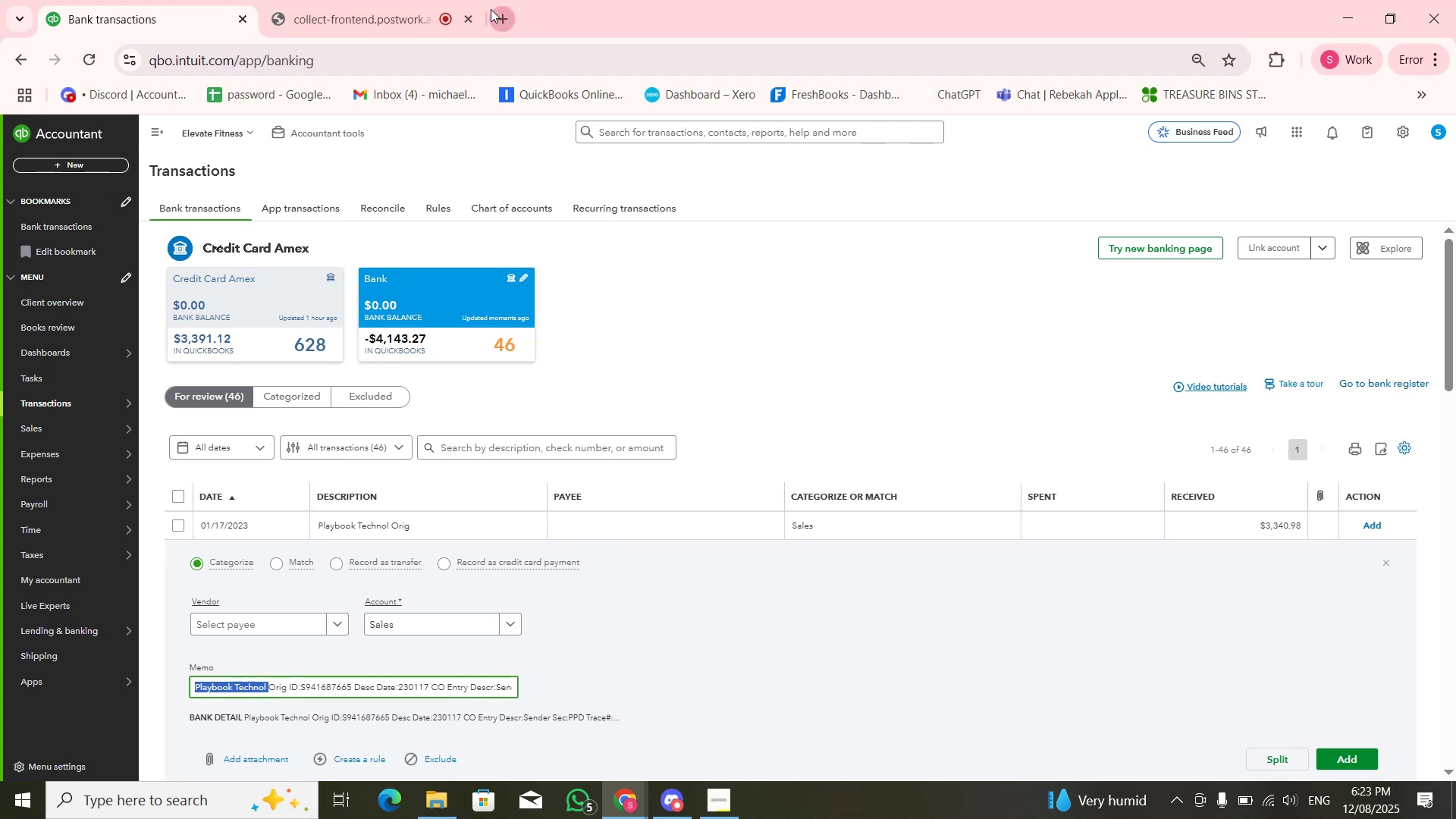 
key(Control+V)
 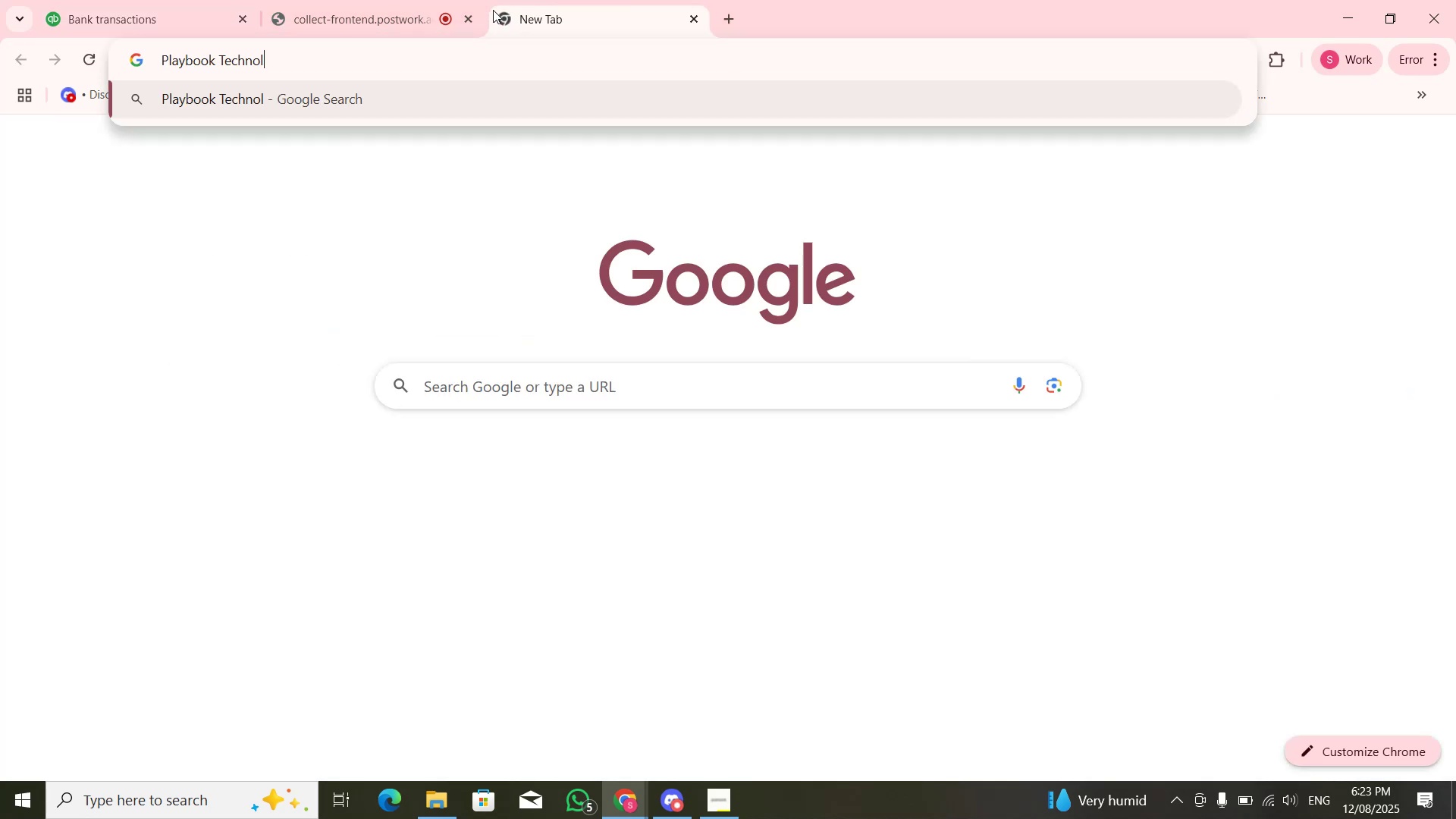 
key(NumpadEnter)
 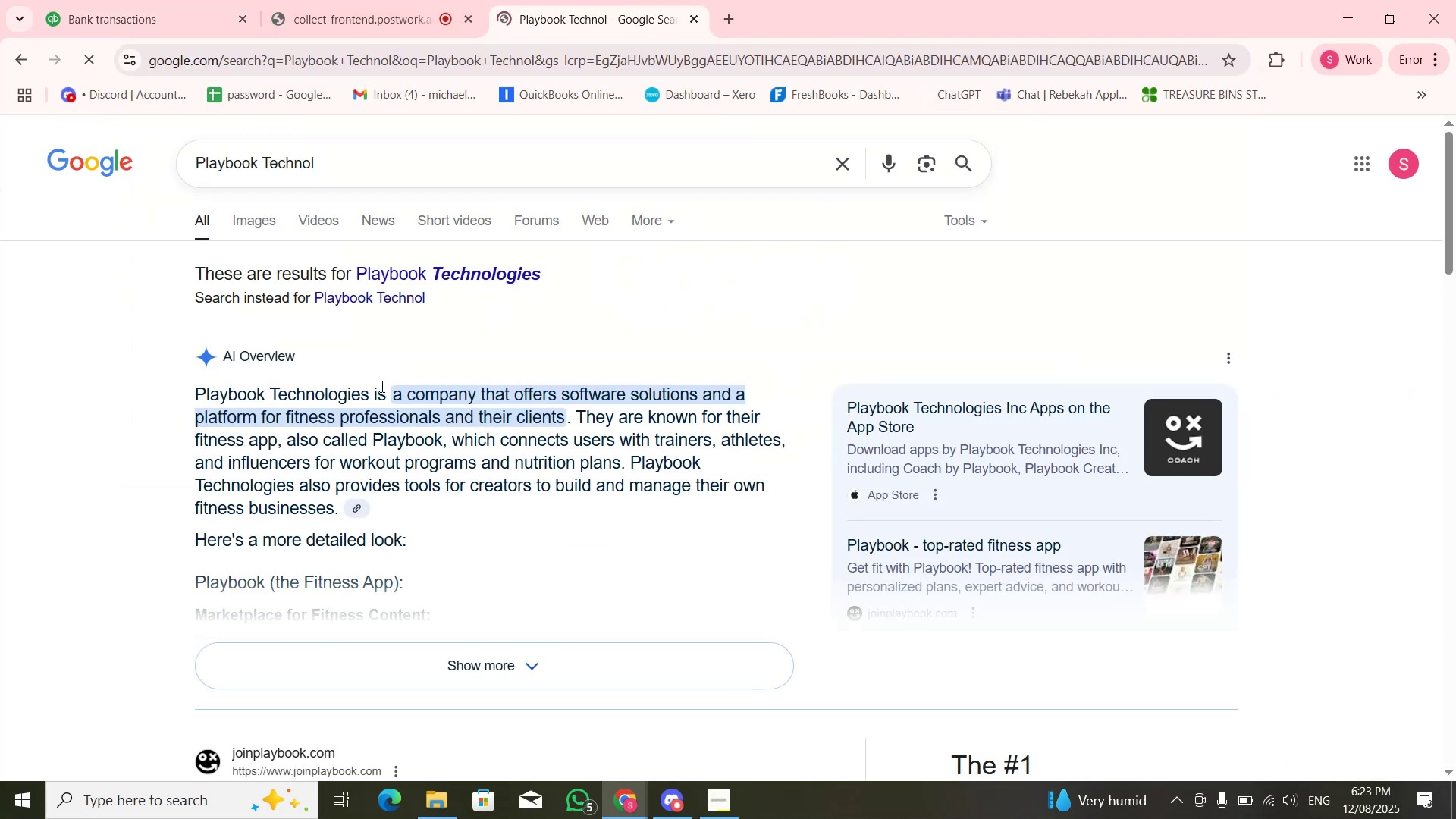 
wait(10.97)
 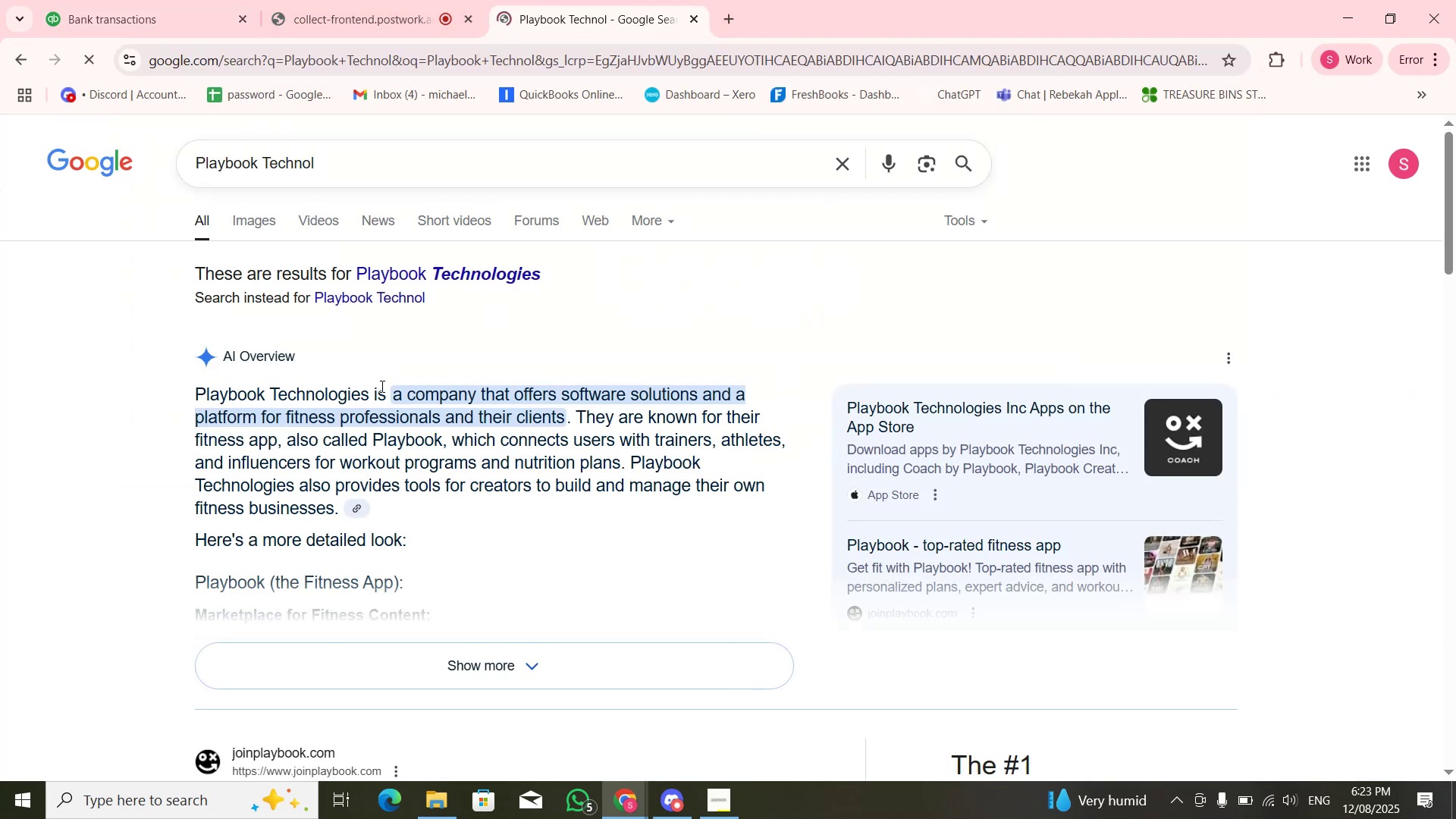 
left_click([444, 673])
 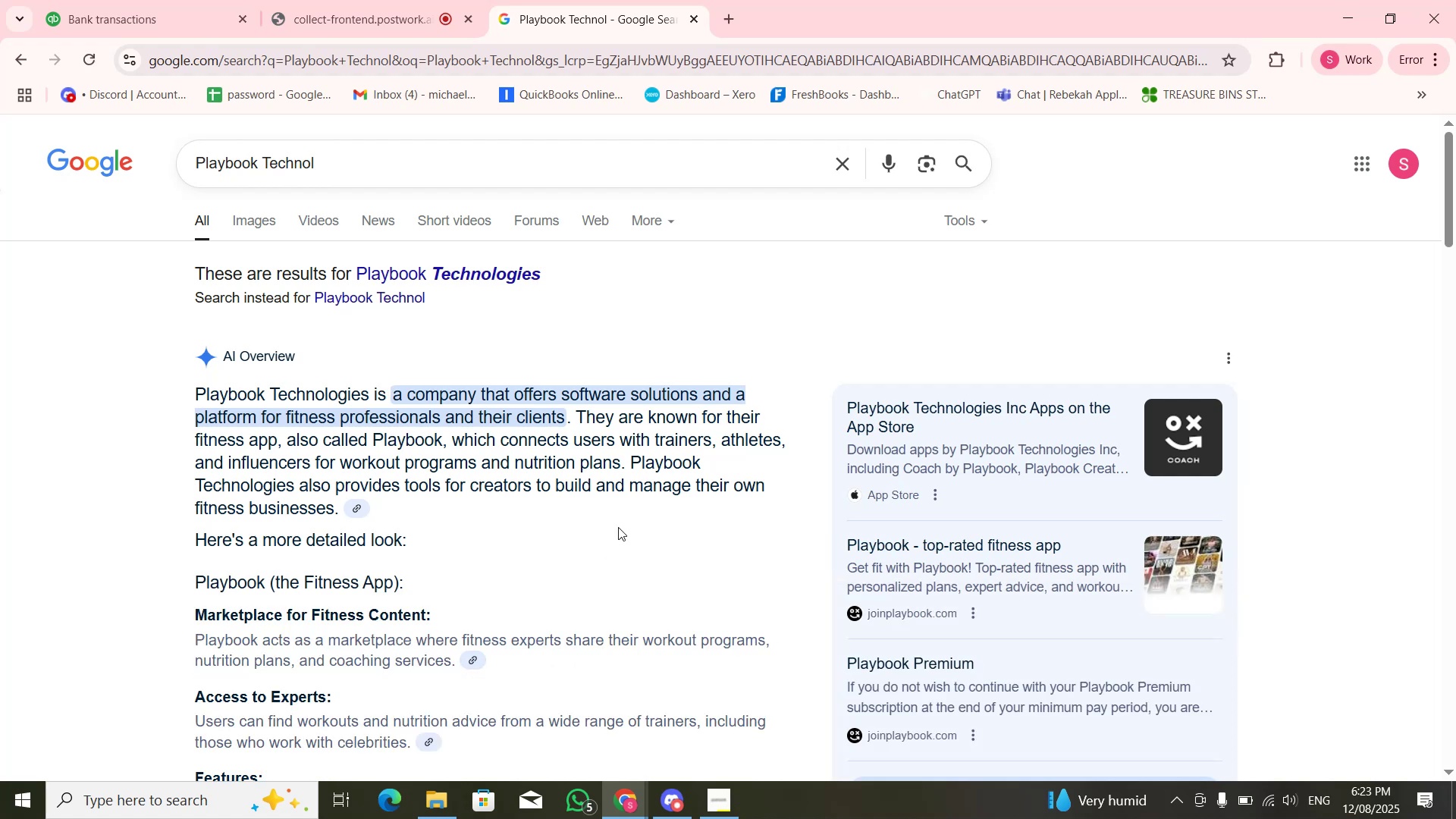 
scroll: coordinate [622, 523], scroll_direction: down, amount: 5.0
 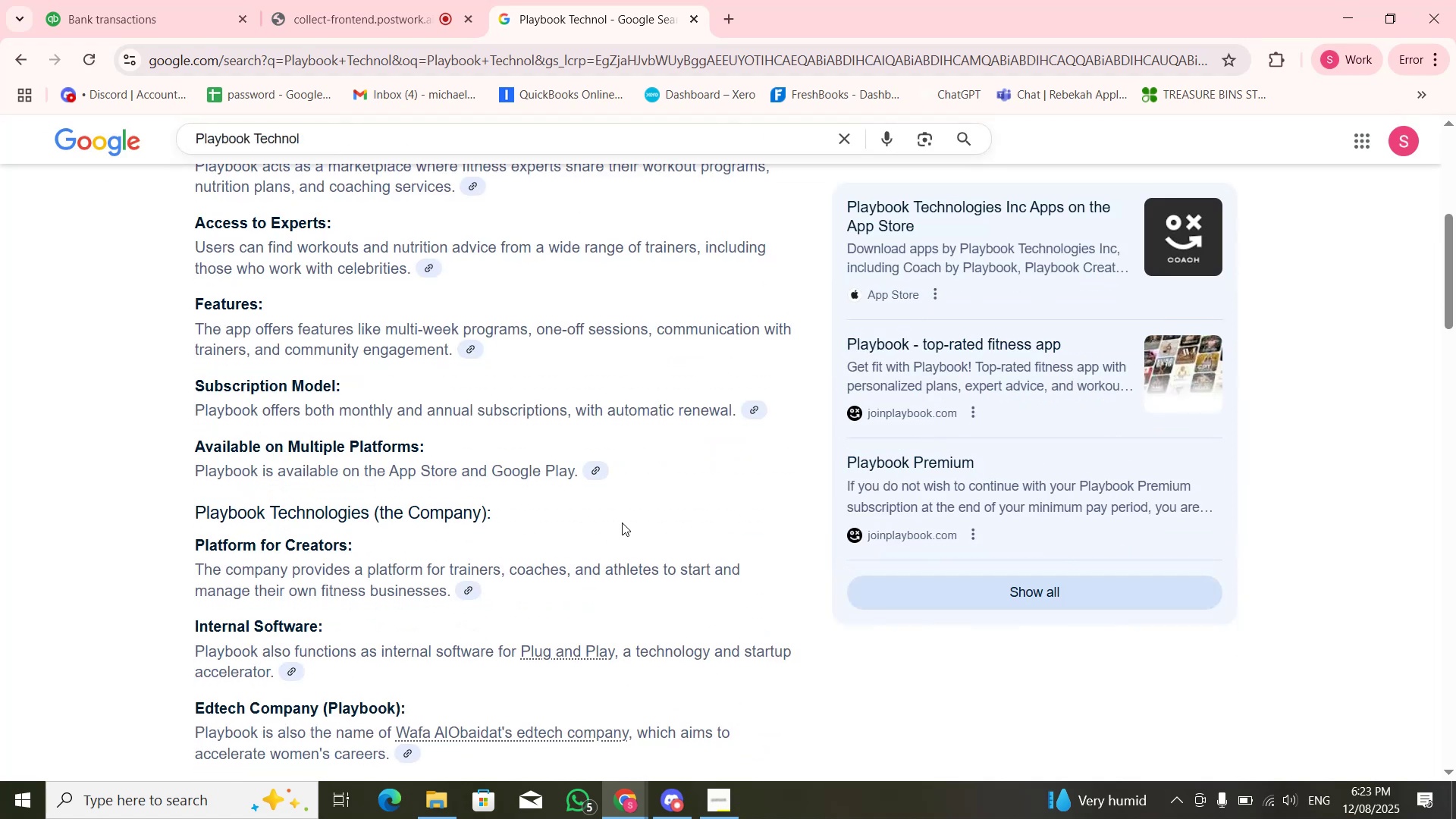 
scroll: coordinate [640, 359], scroll_direction: up, amount: 3.0
 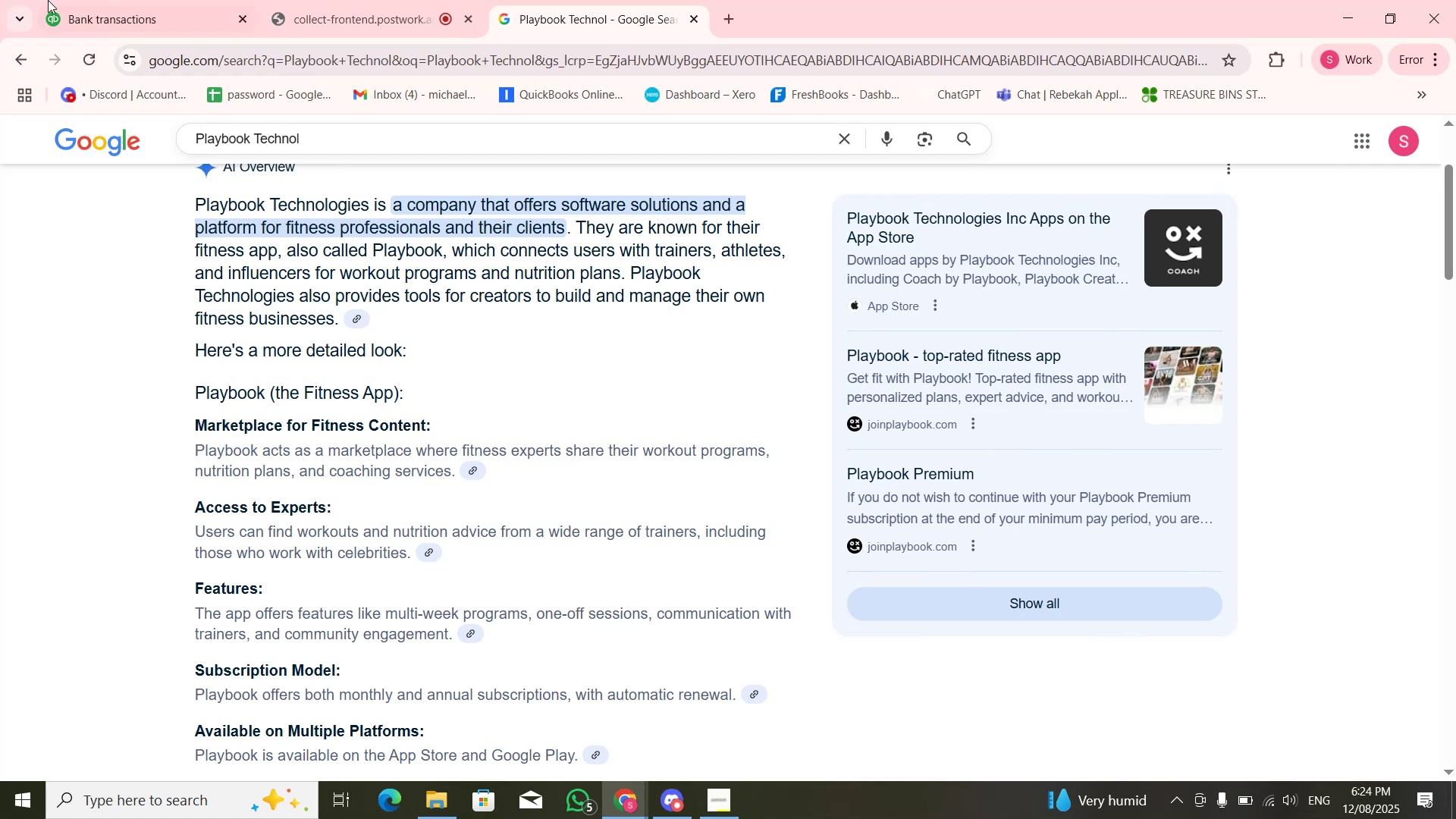 
left_click([79, 0])
 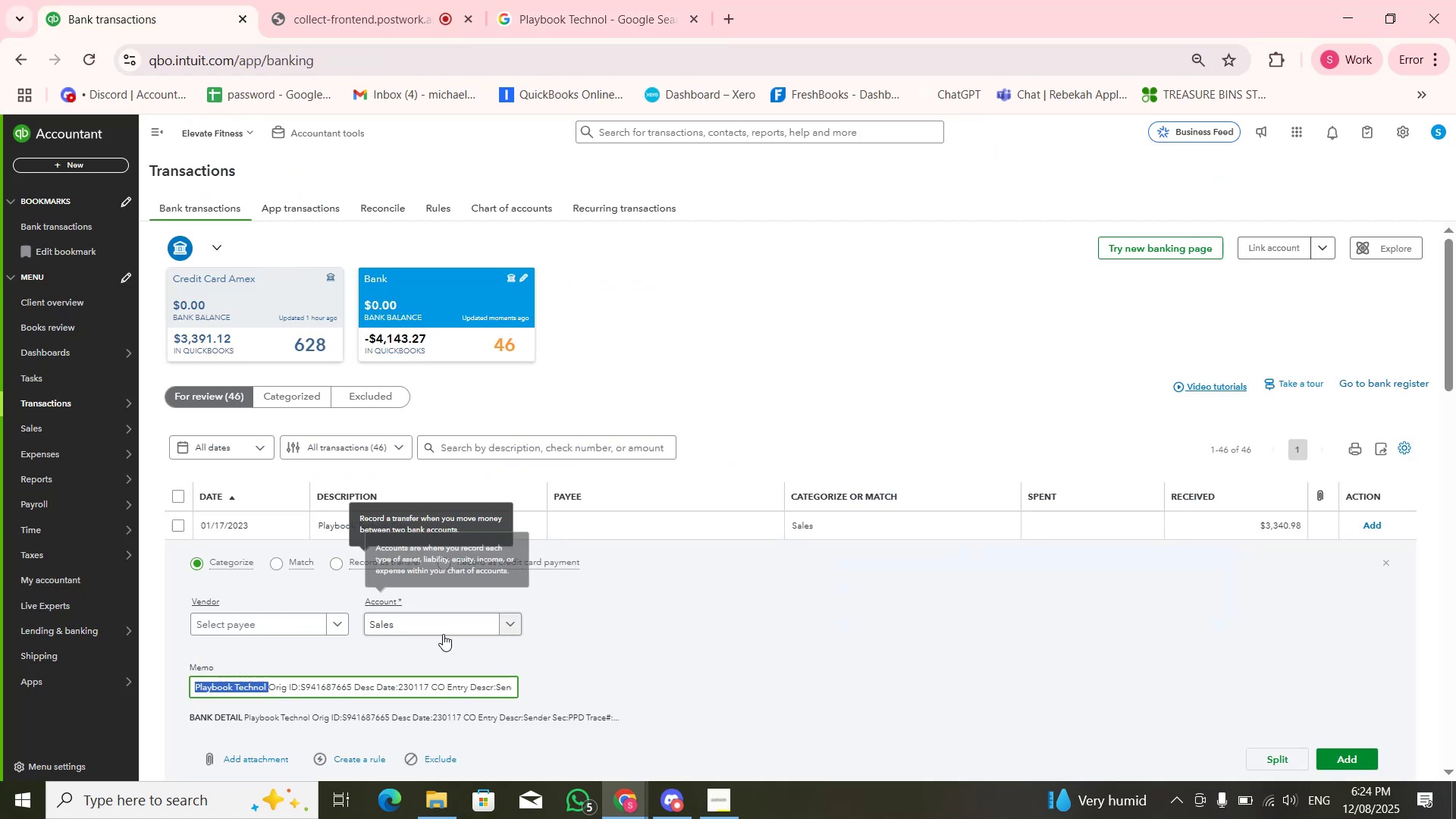 
left_click([444, 634])
 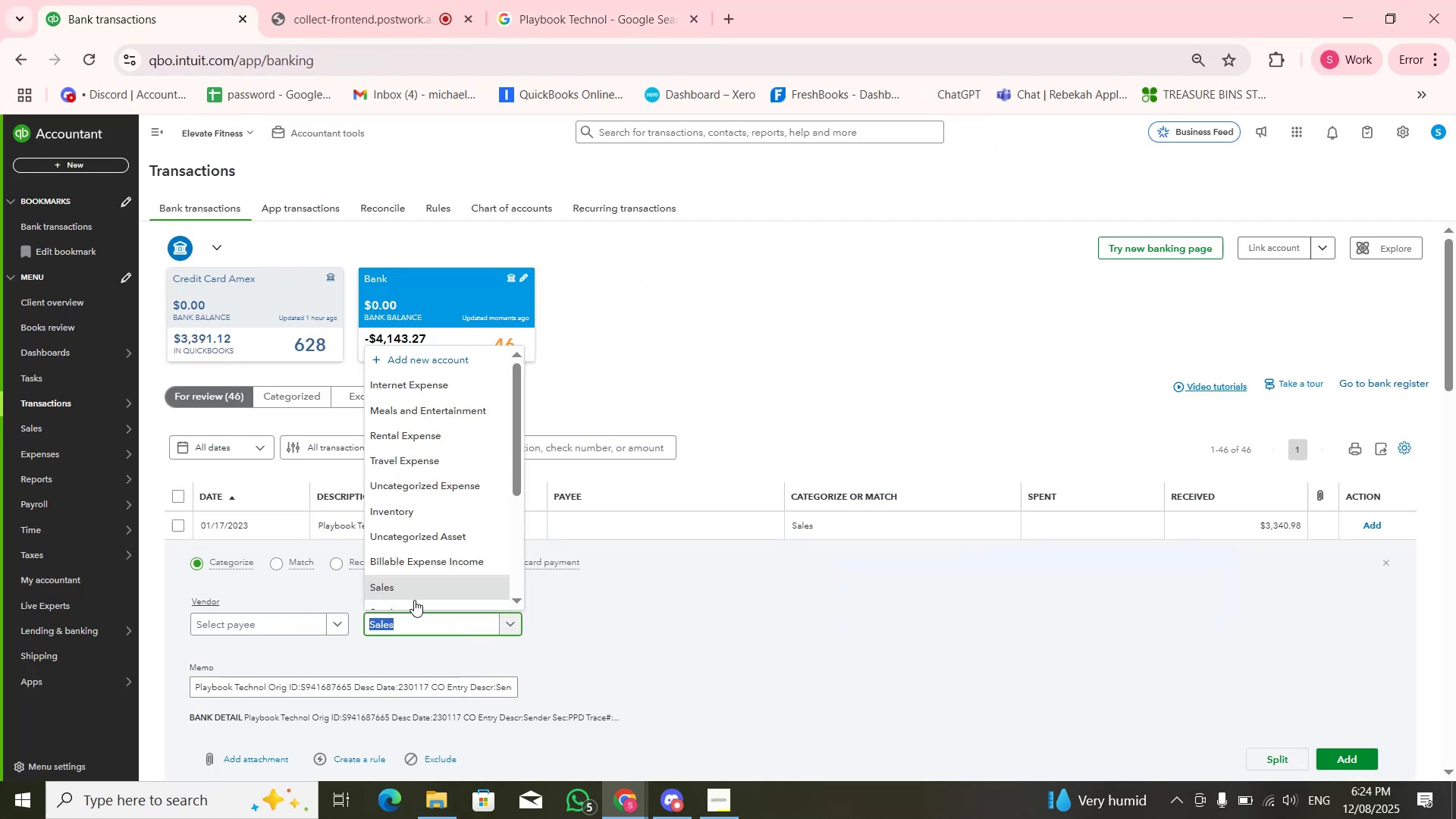 
scroll: coordinate [421, 424], scroll_direction: up, amount: 4.0
 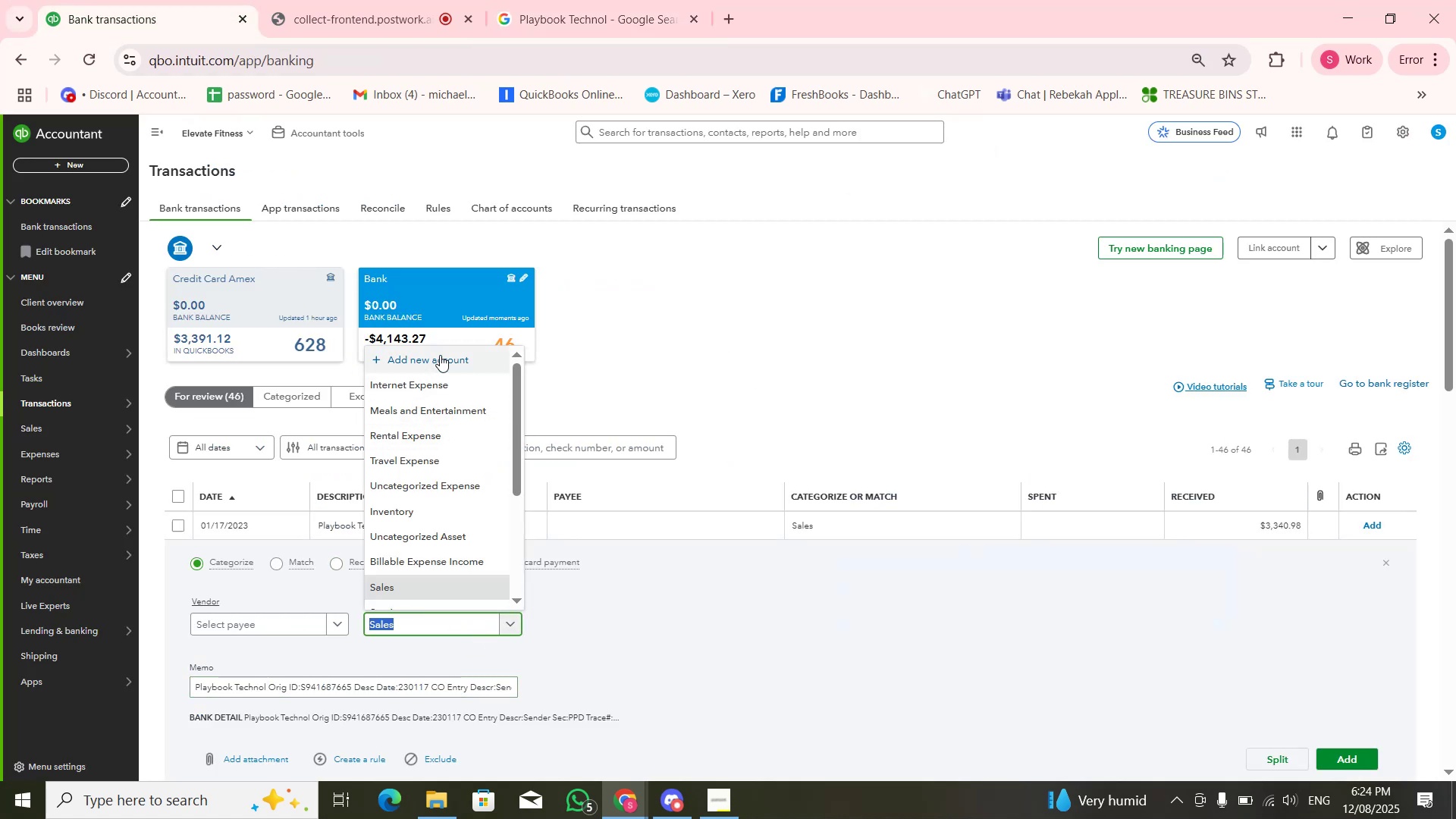 
left_click([440, 354])
 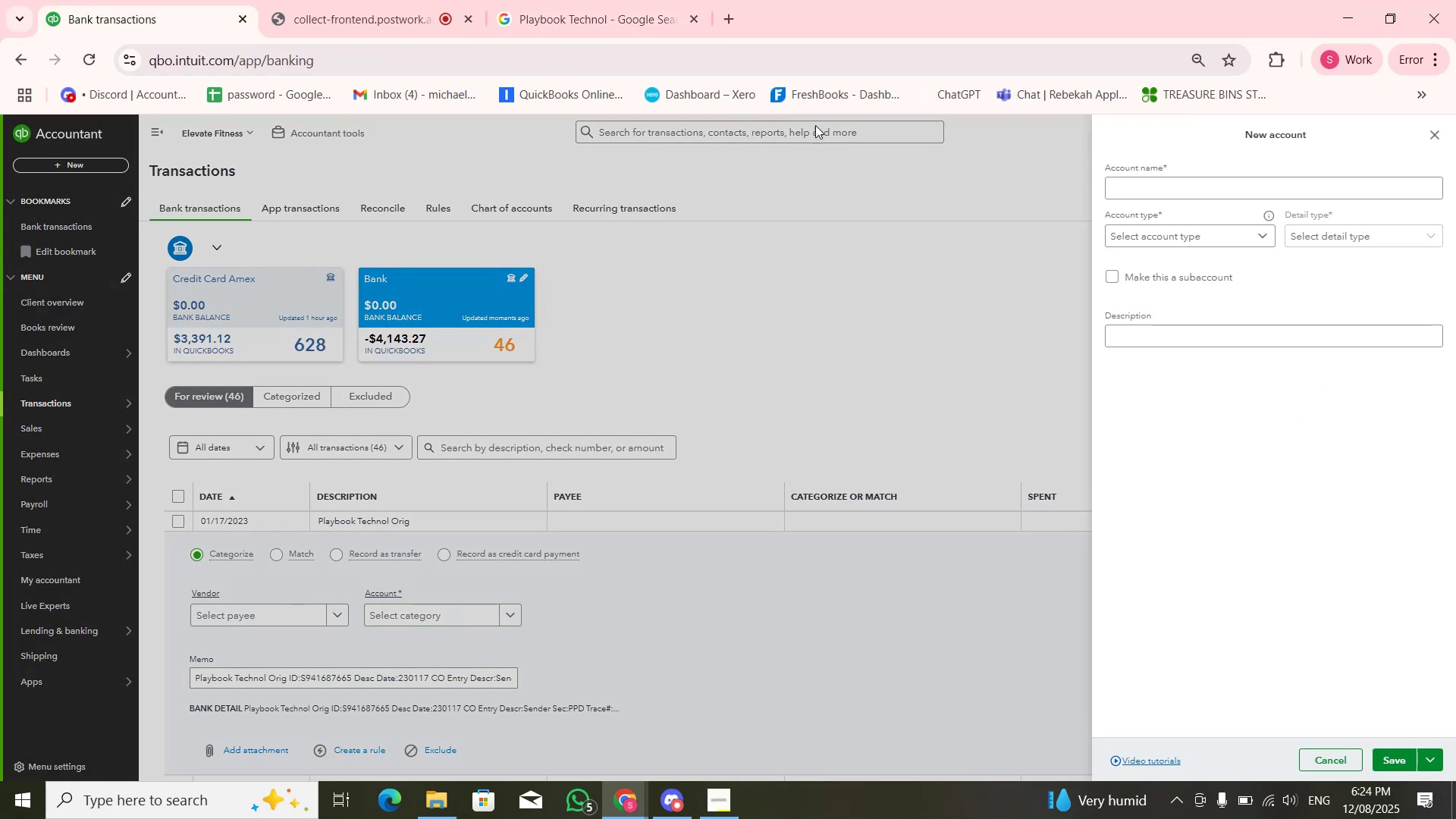 
left_click([1172, 231])
 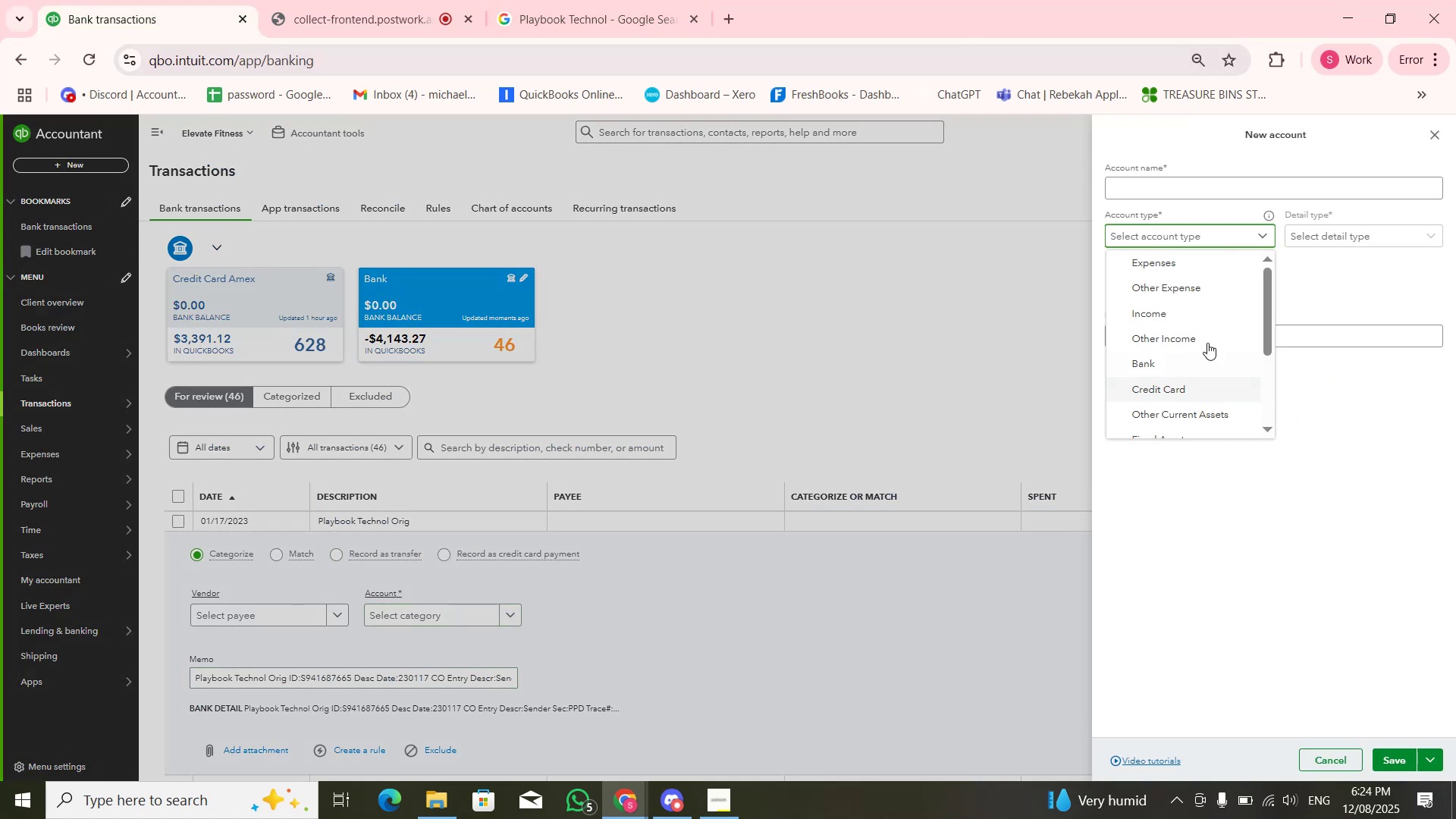 
scroll: coordinate [1218, 325], scroll_direction: none, amount: 0.0
 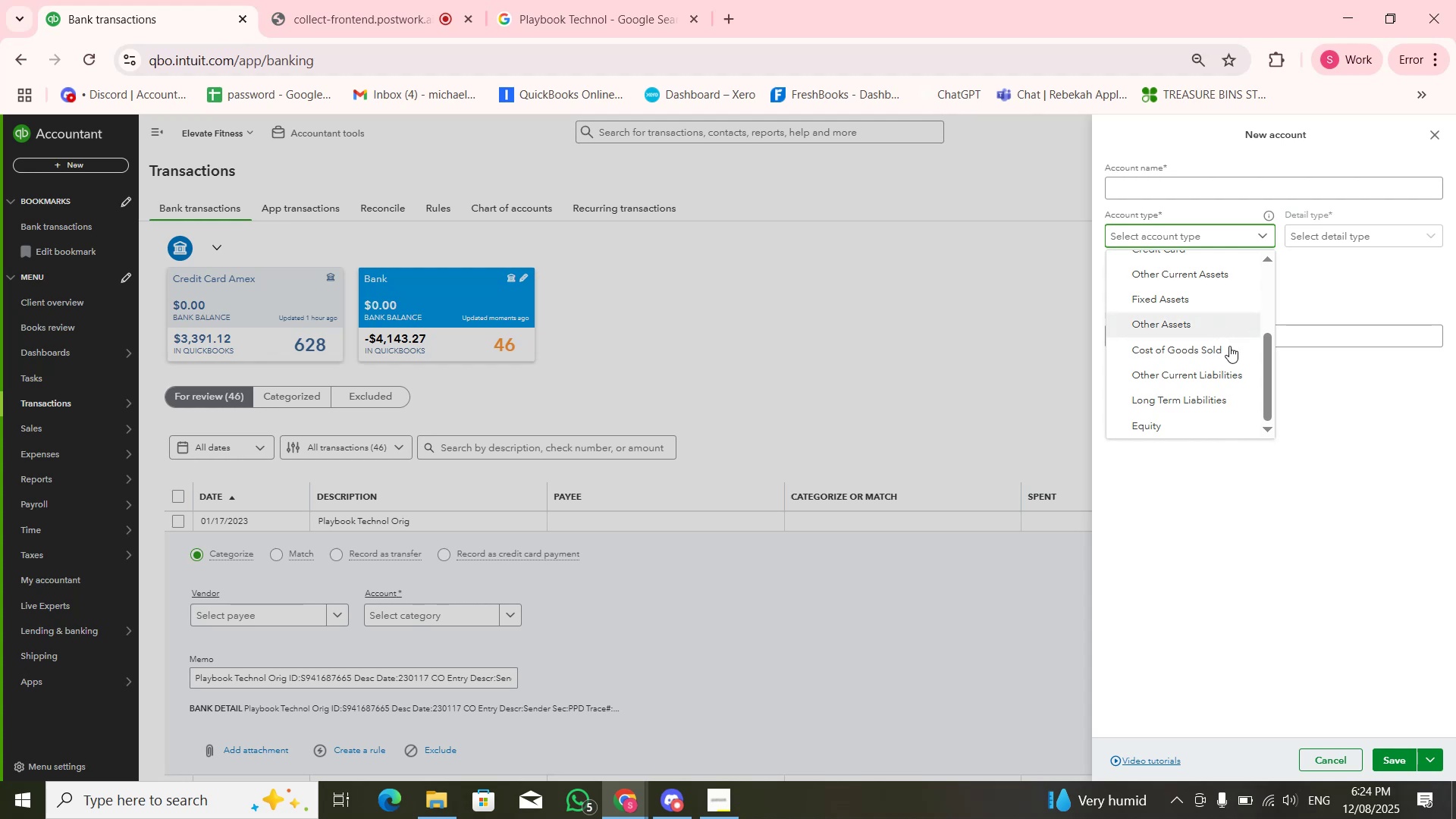 
scroll: coordinate [1233, 401], scroll_direction: up, amount: 3.0
 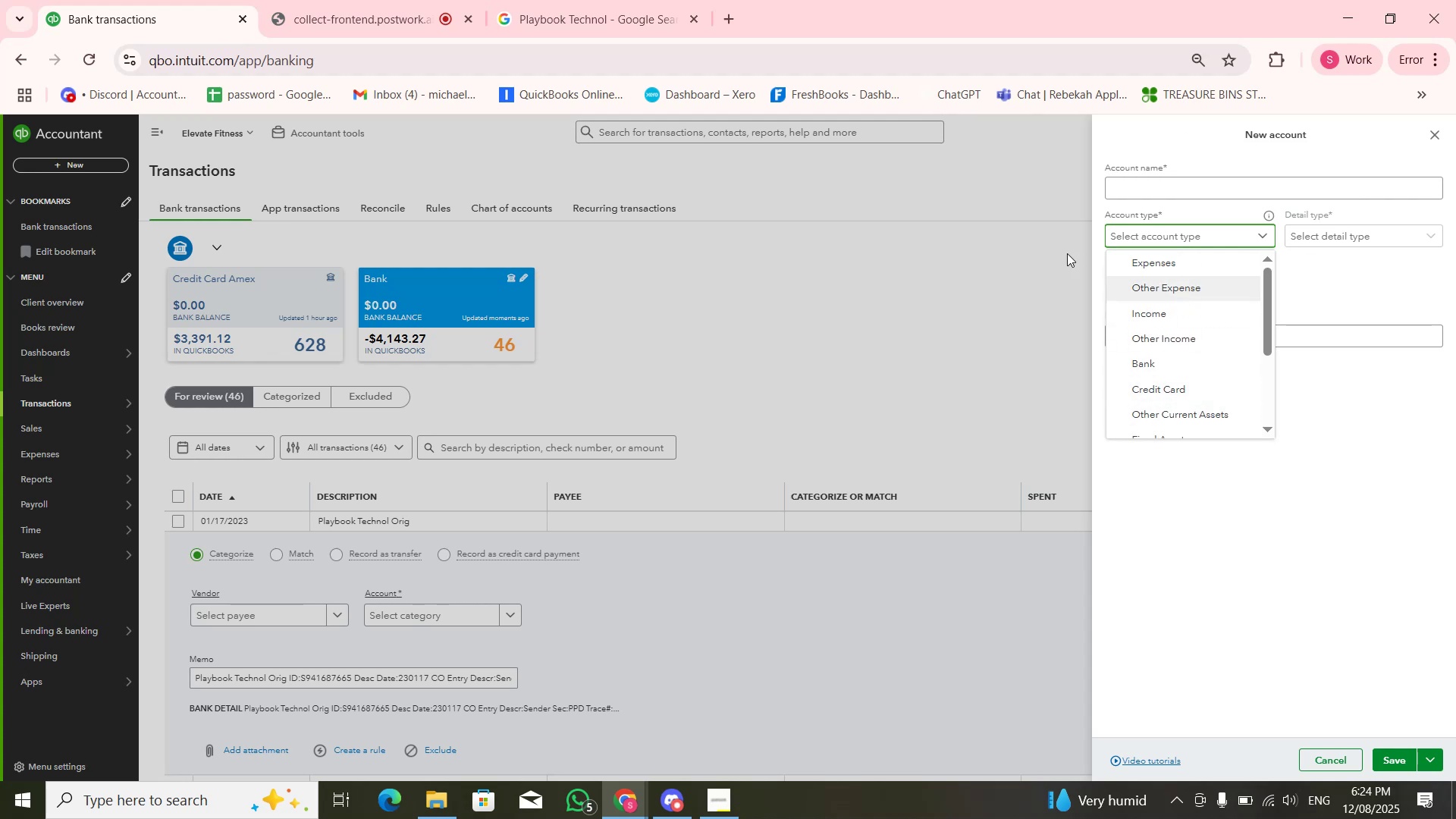 
left_click([550, 0])
 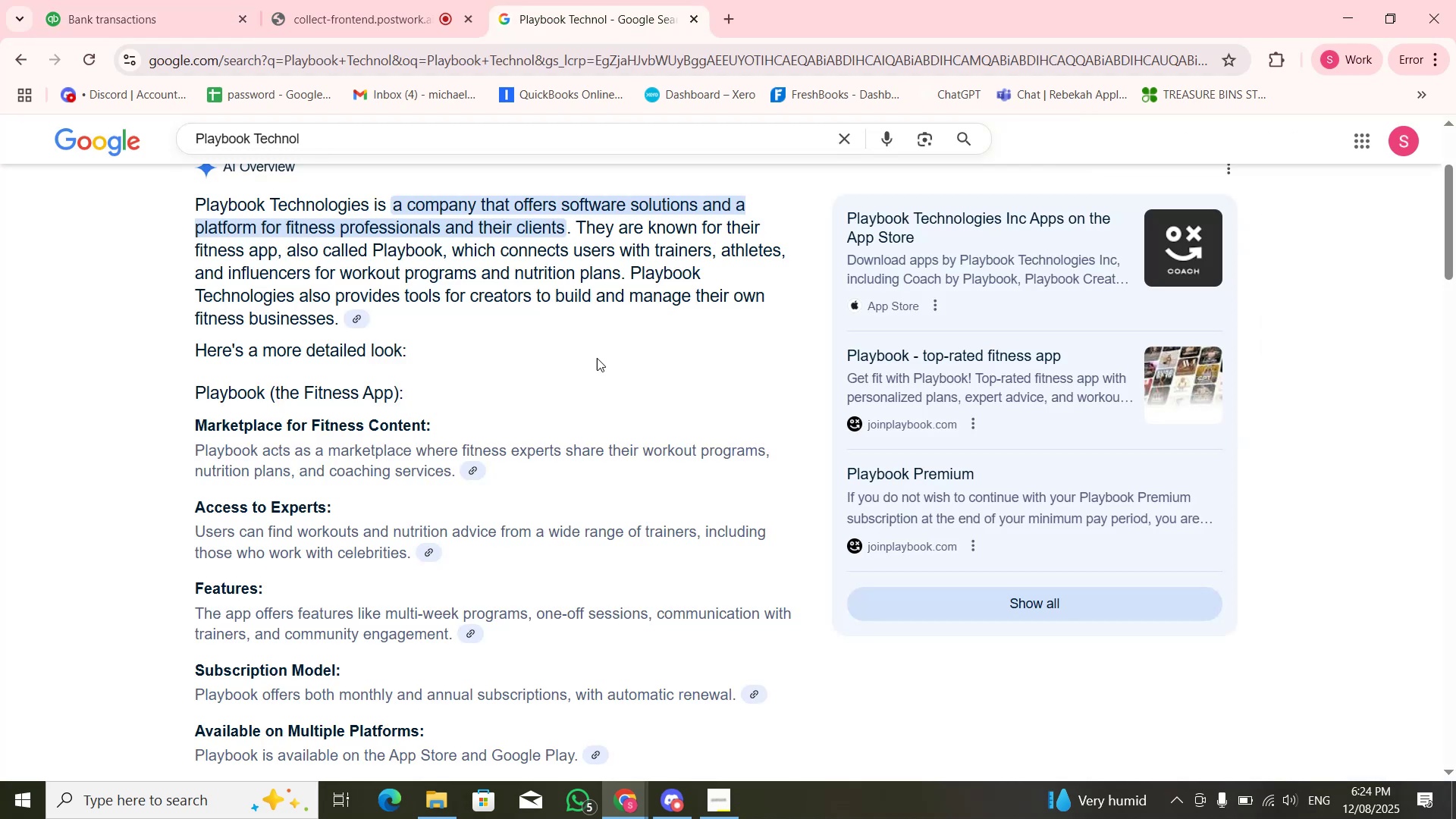 
scroll: coordinate [519, 352], scroll_direction: none, amount: 0.0
 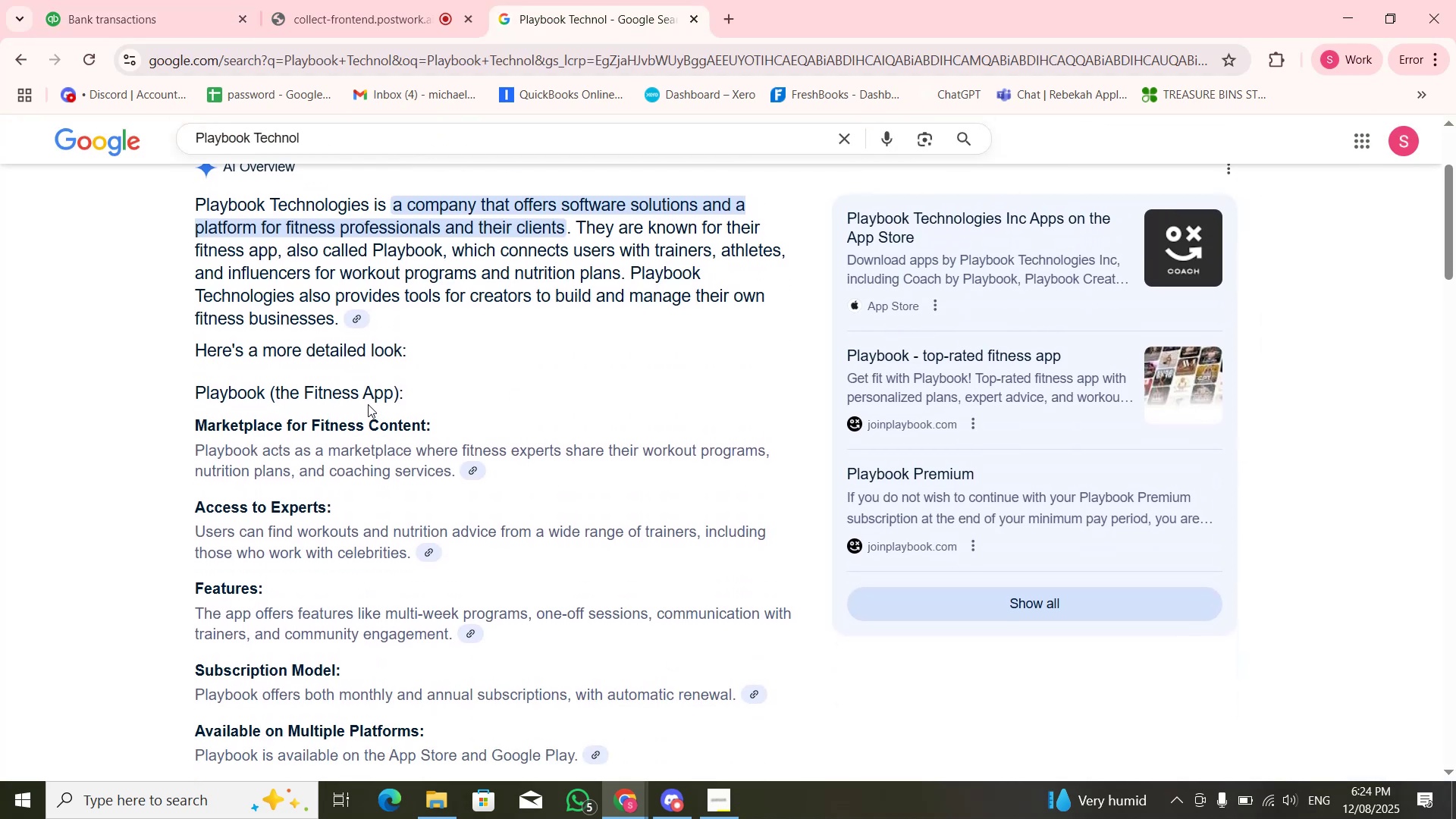 
left_click_drag(start_coordinate=[362, 398], to_coordinate=[398, 395])
 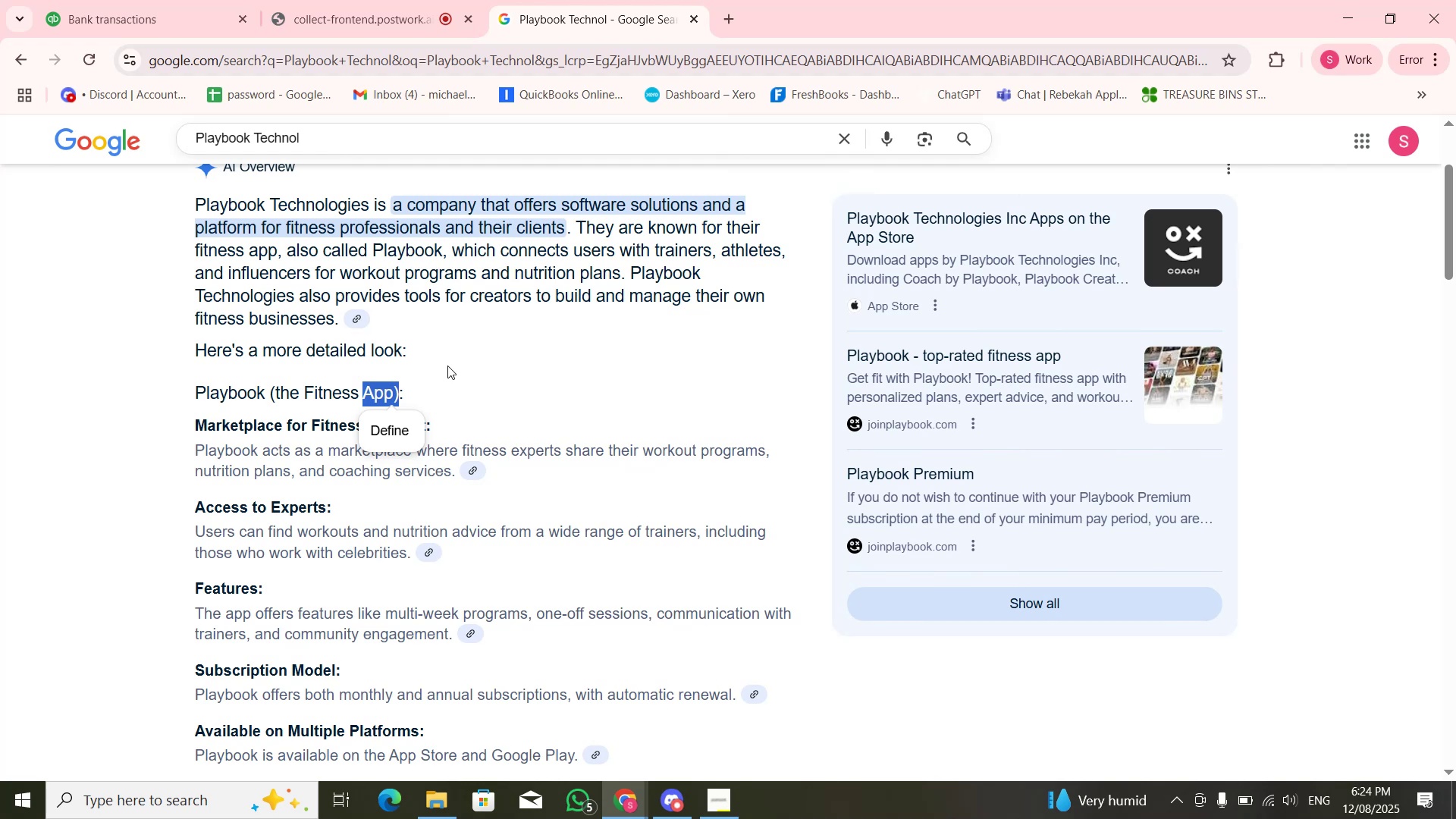 
left_click_drag(start_coordinate=[564, 202], to_coordinate=[768, 215])
 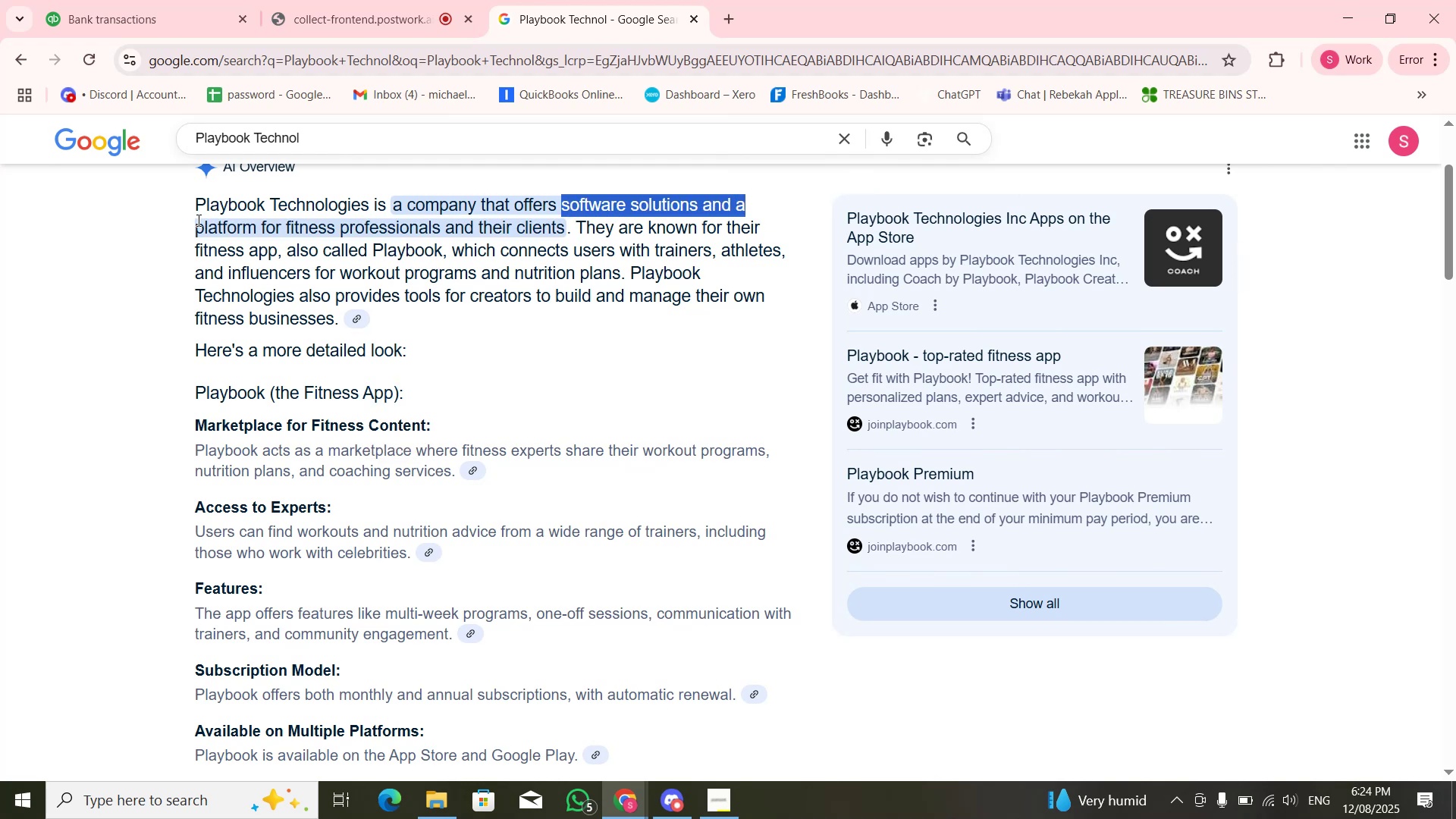 
left_click_drag(start_coordinate=[191, 227], to_coordinate=[372, 227])
 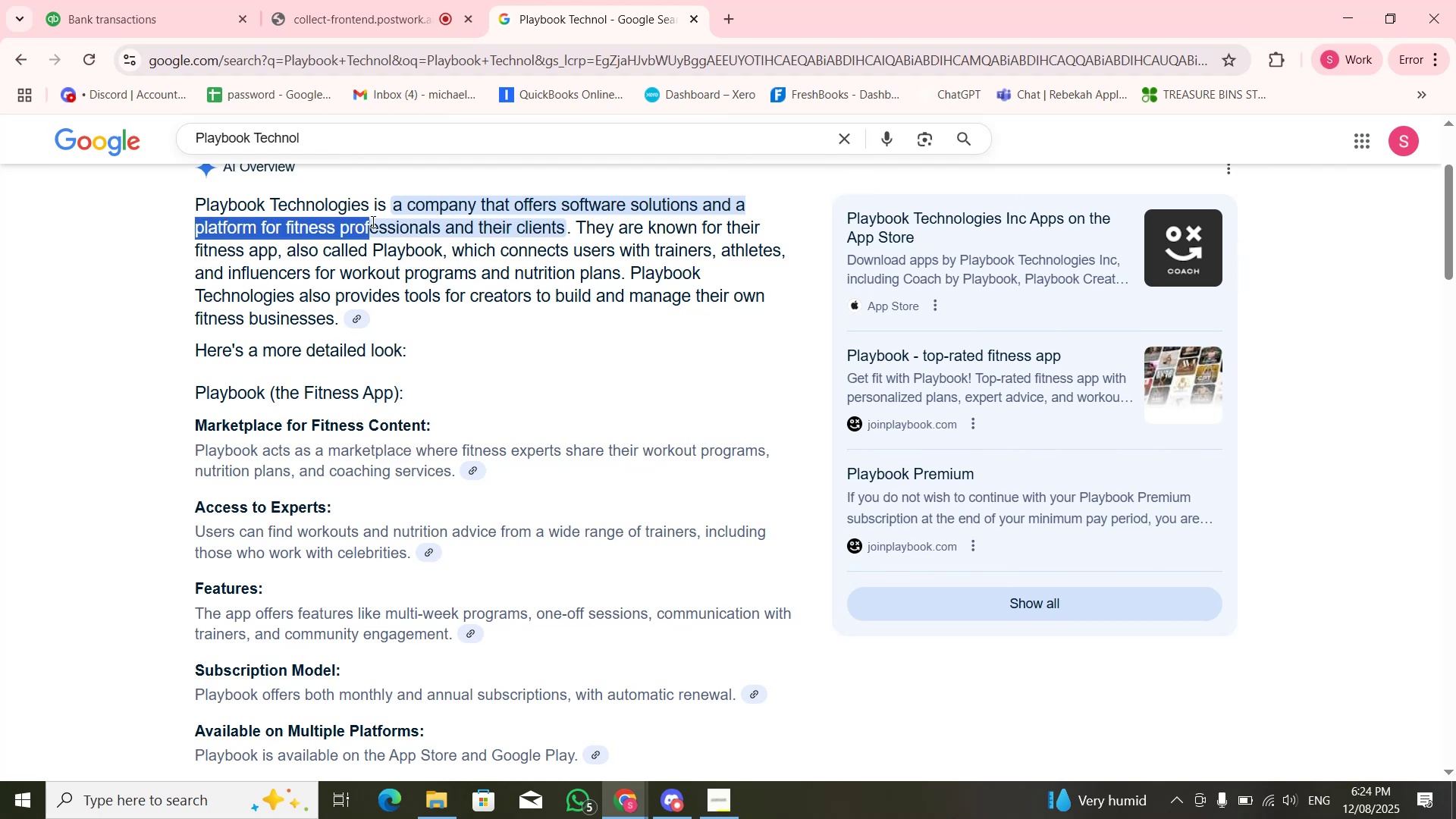 
wait(8.83)
 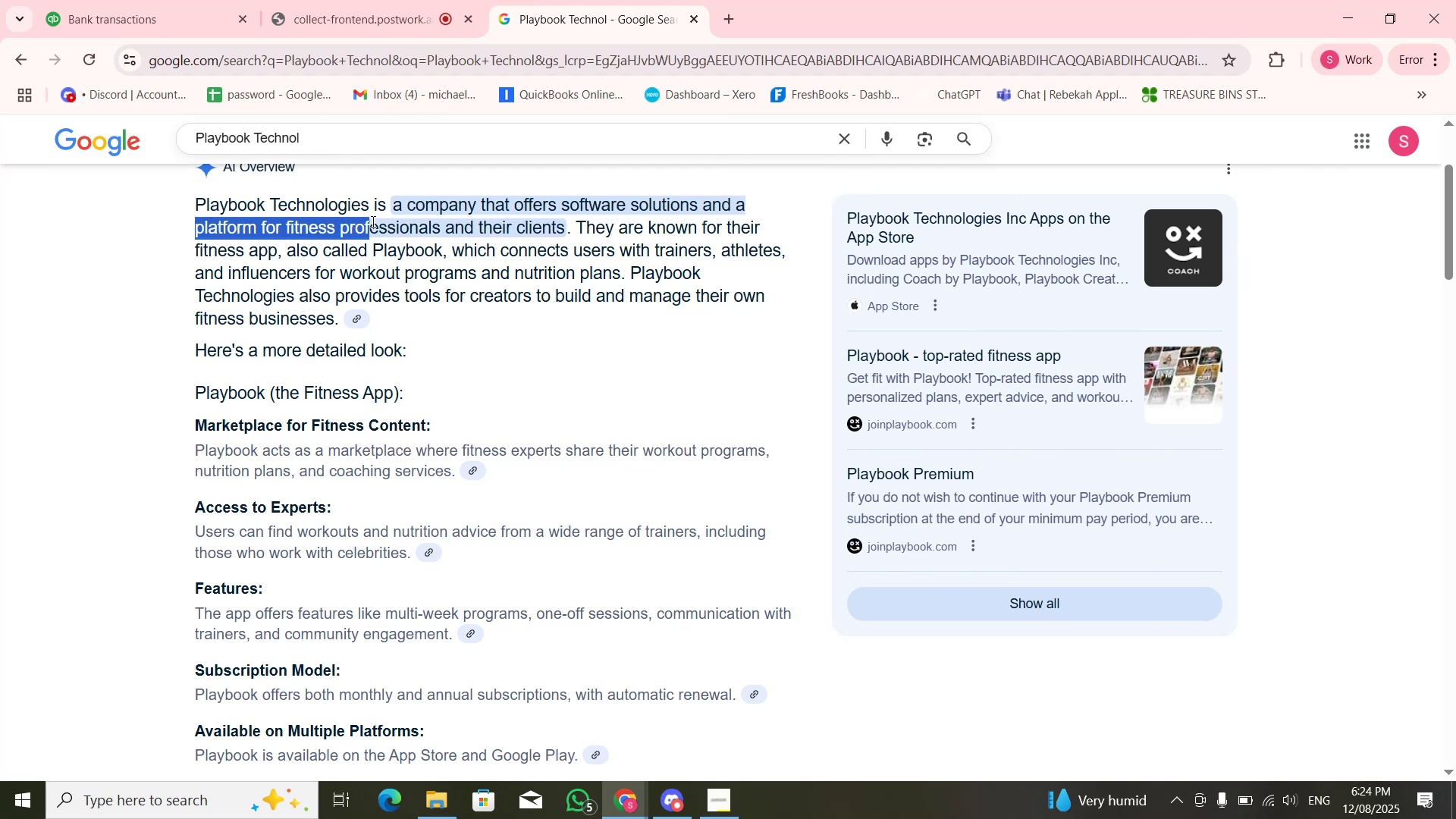 
key(Alt+AltLeft)
 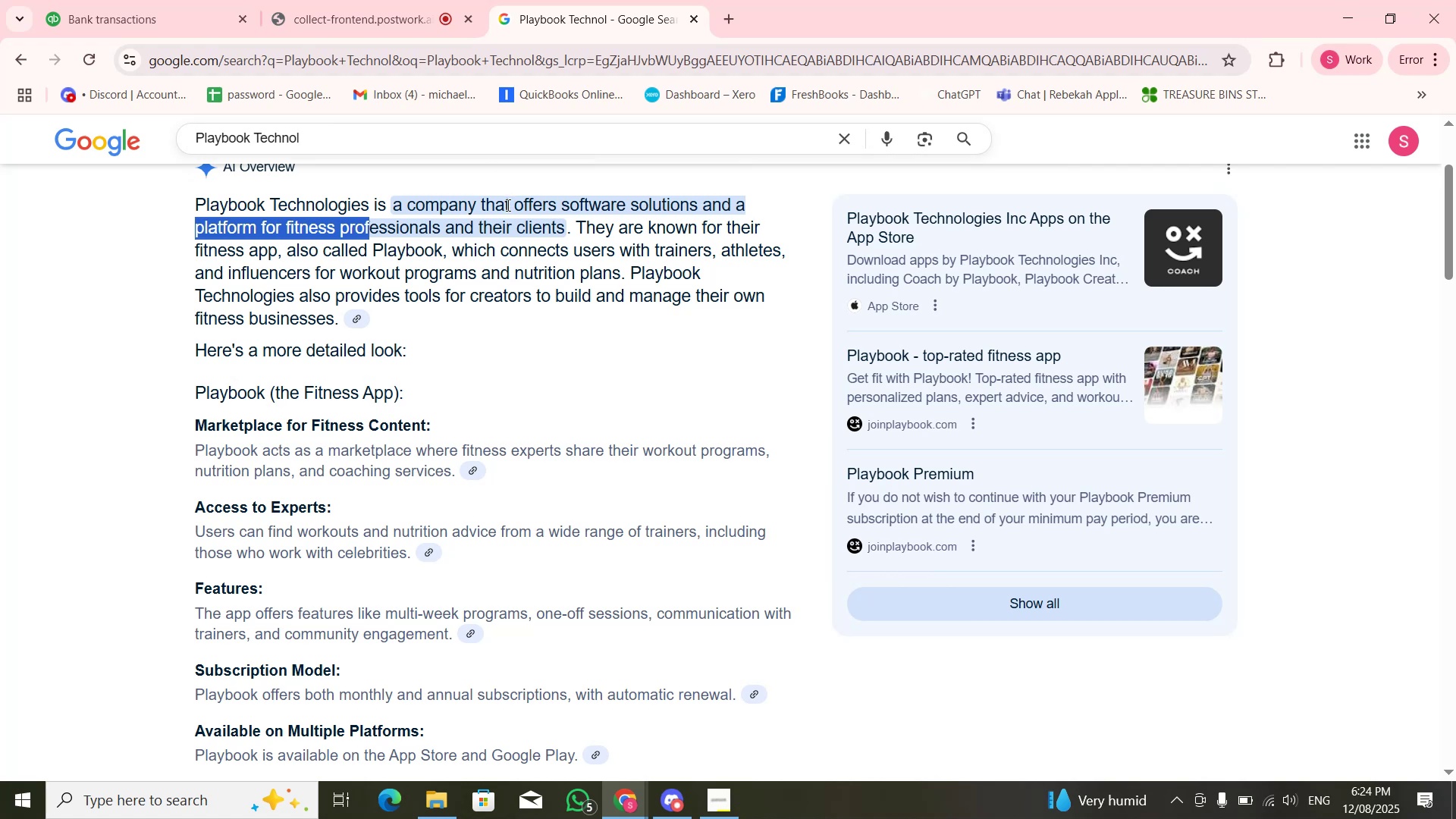 
key(Alt+Tab)
 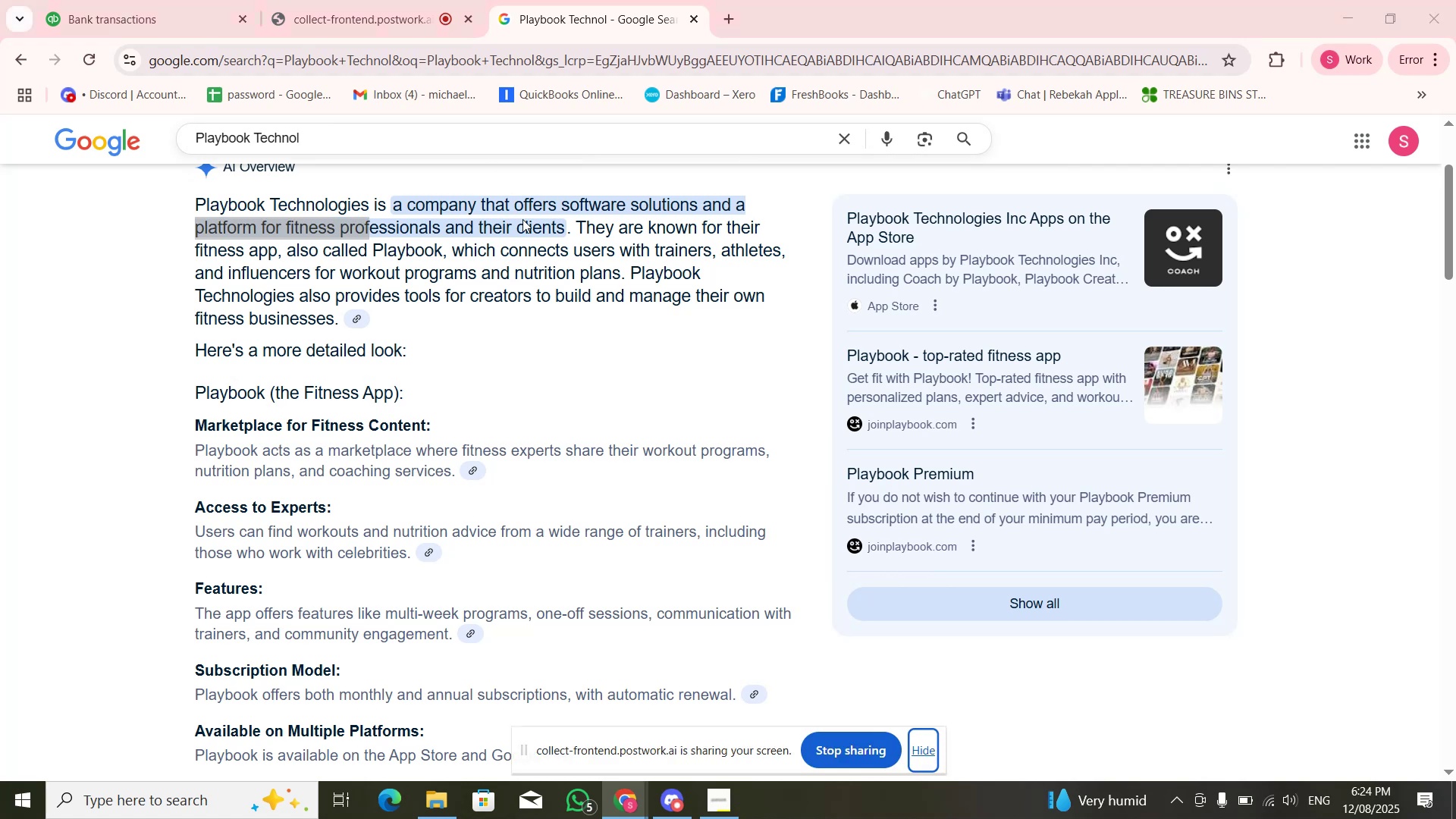 
key(Alt+Tab)
 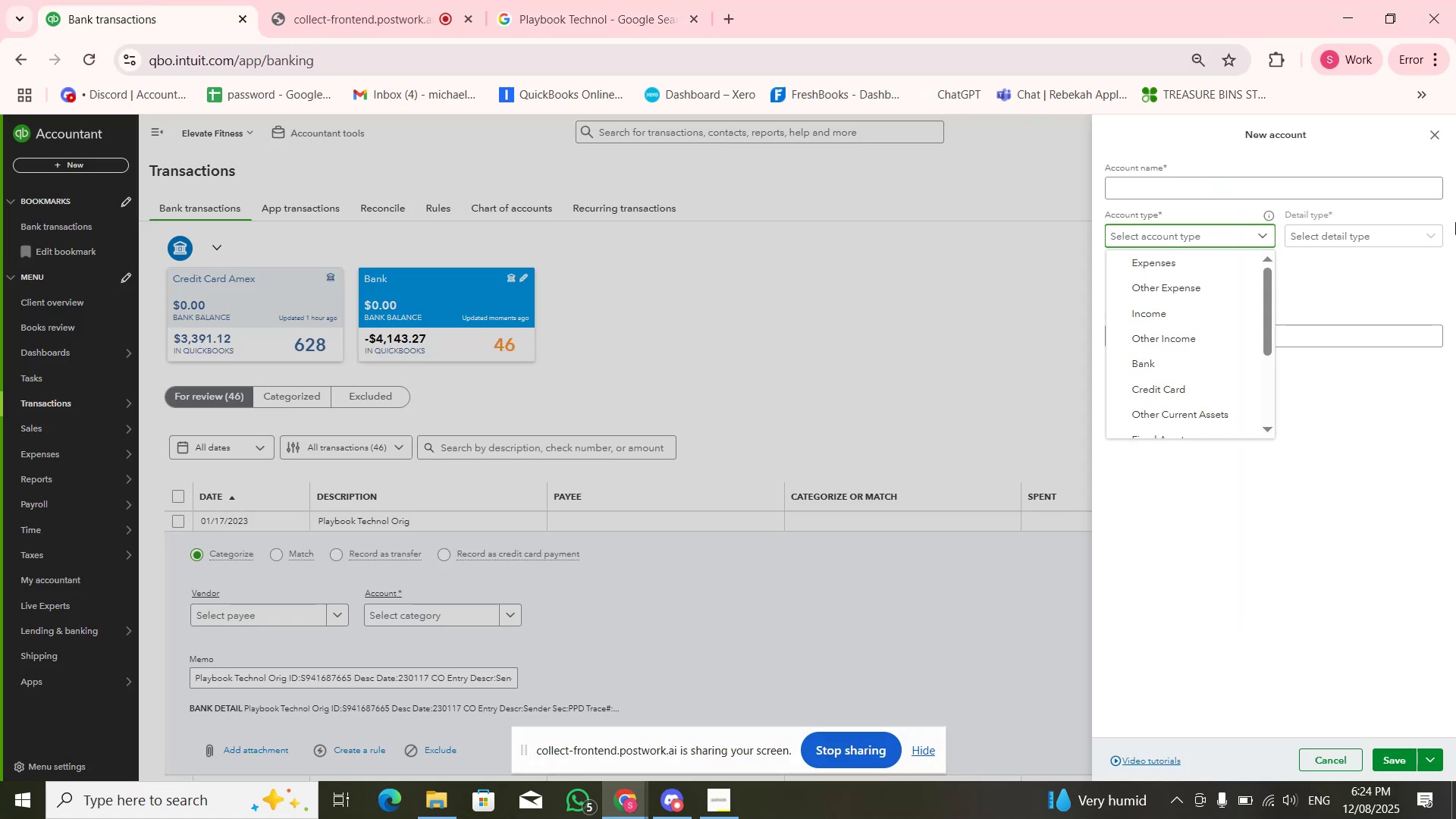 
left_click([1221, 186])
 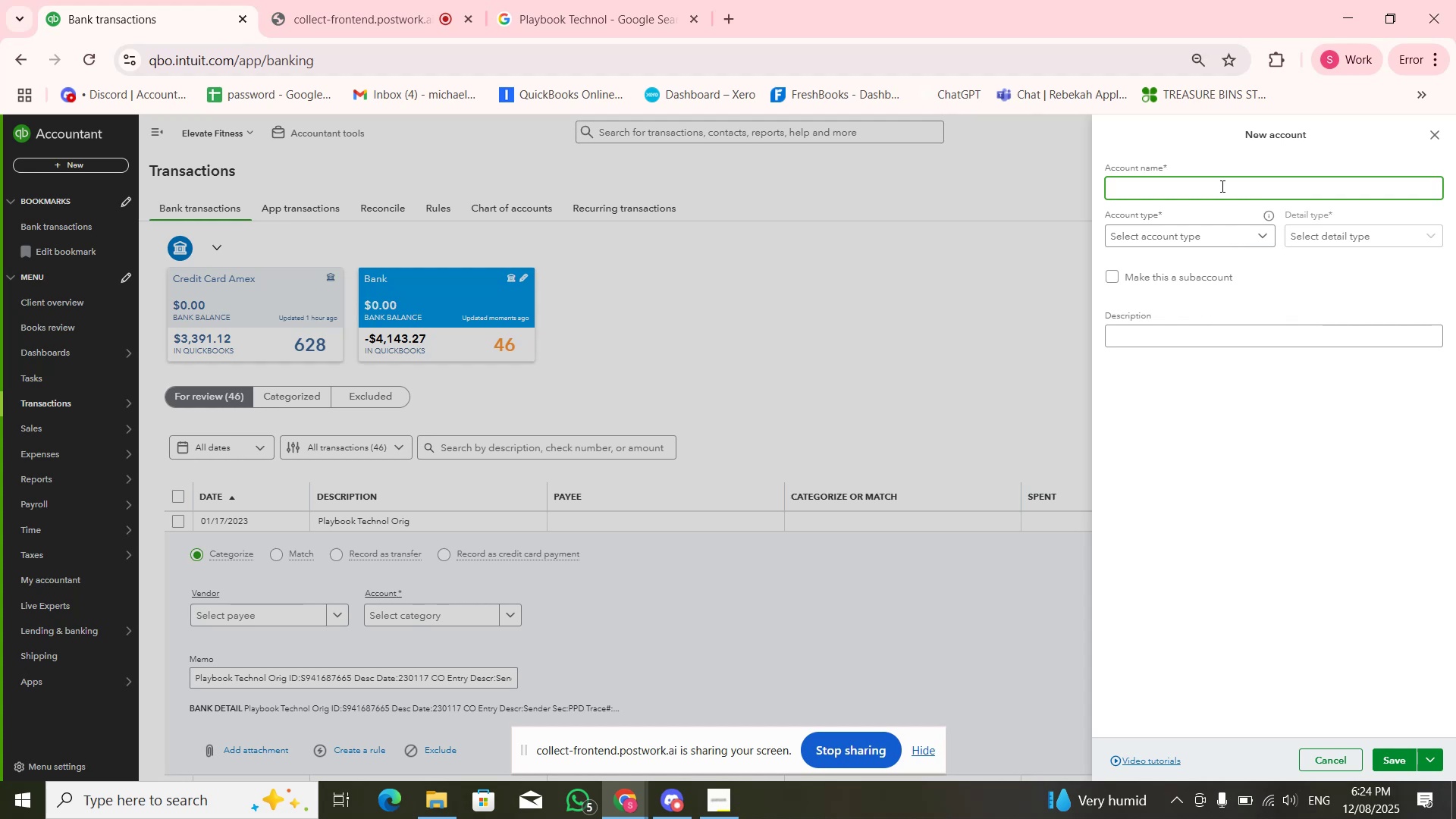 
type(Softe)
key(Backspace)
type(ware and Subcriptions Expense)
 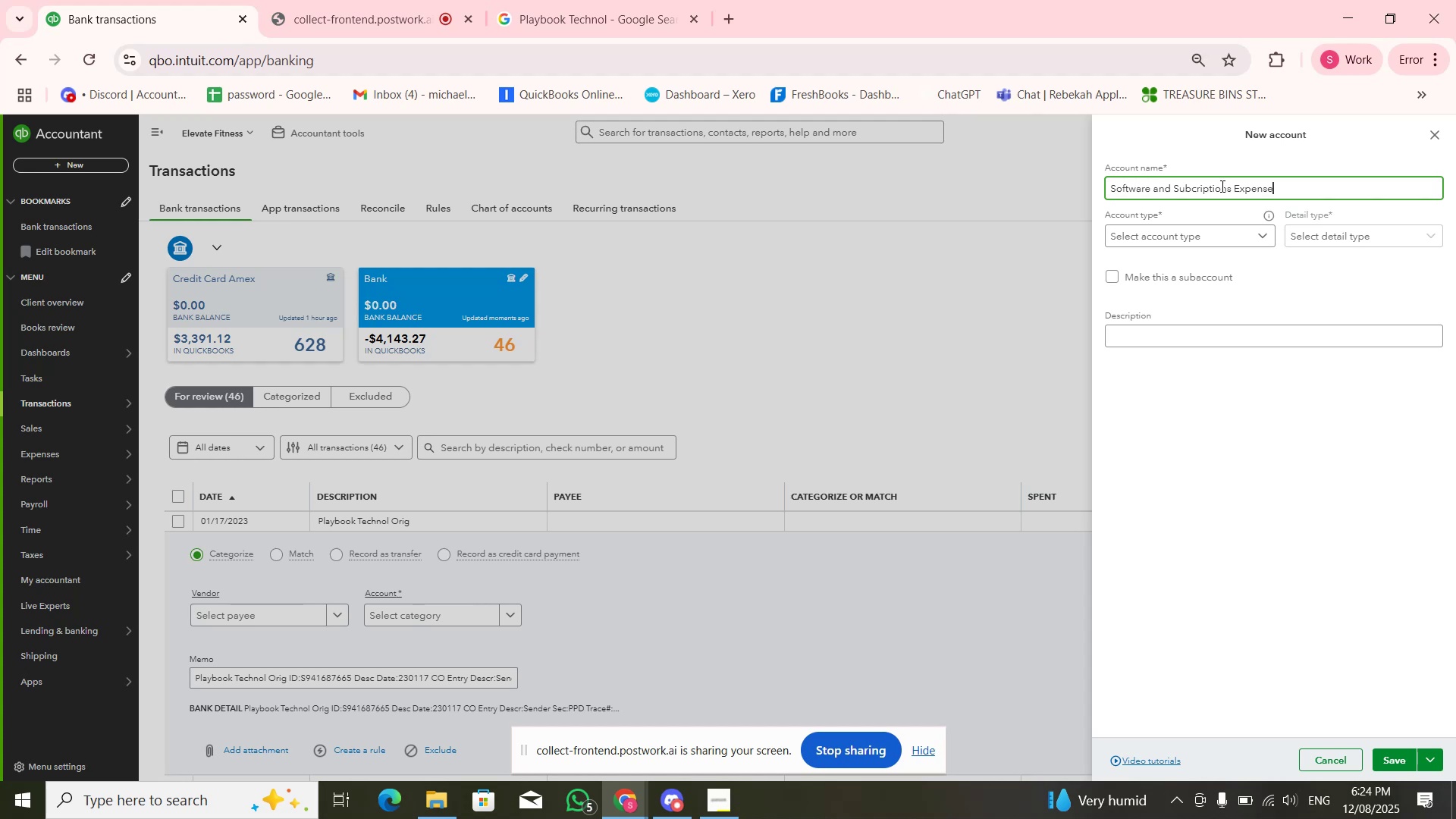 
left_click([1246, 241])
 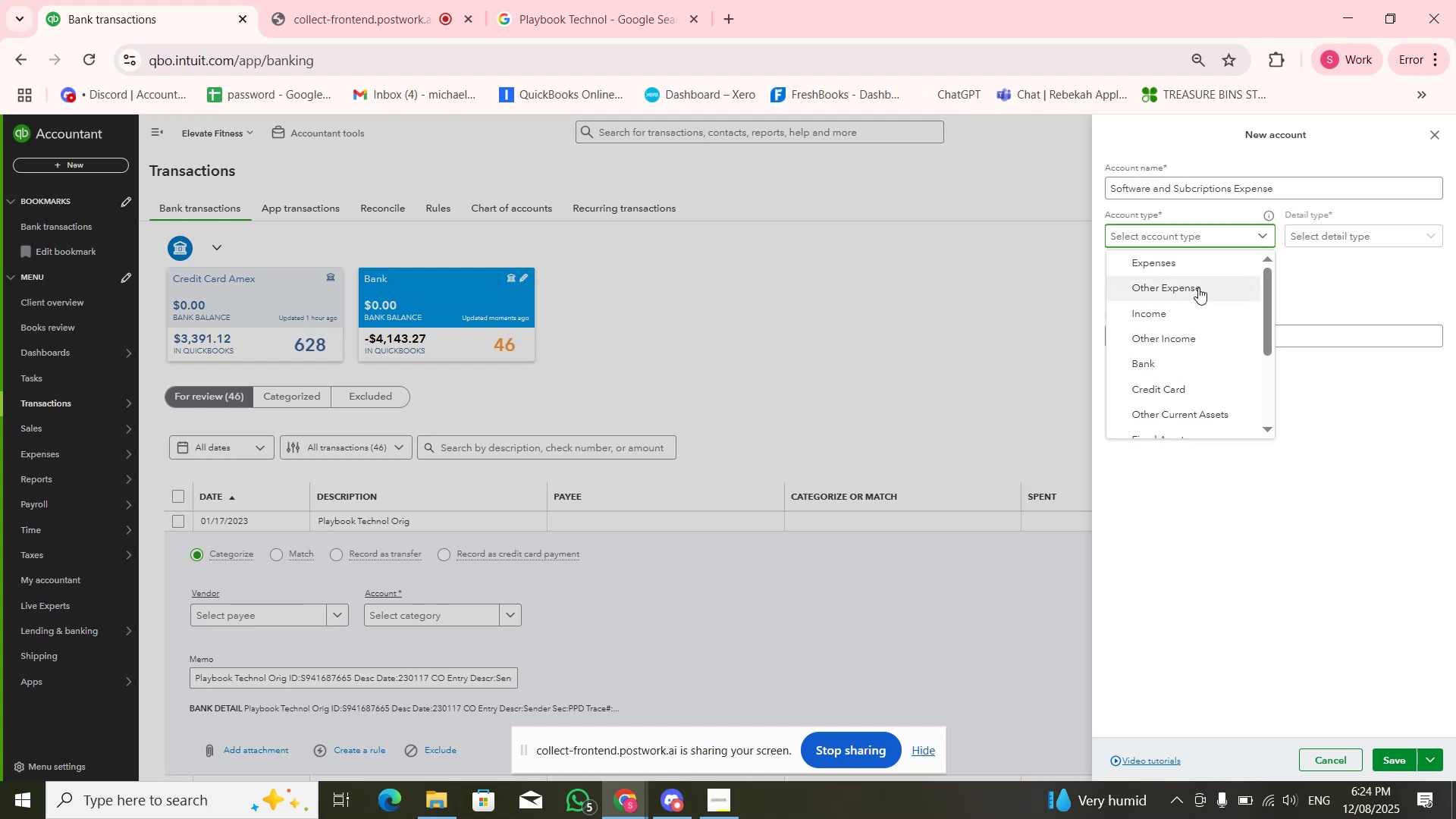 
left_click([1196, 264])
 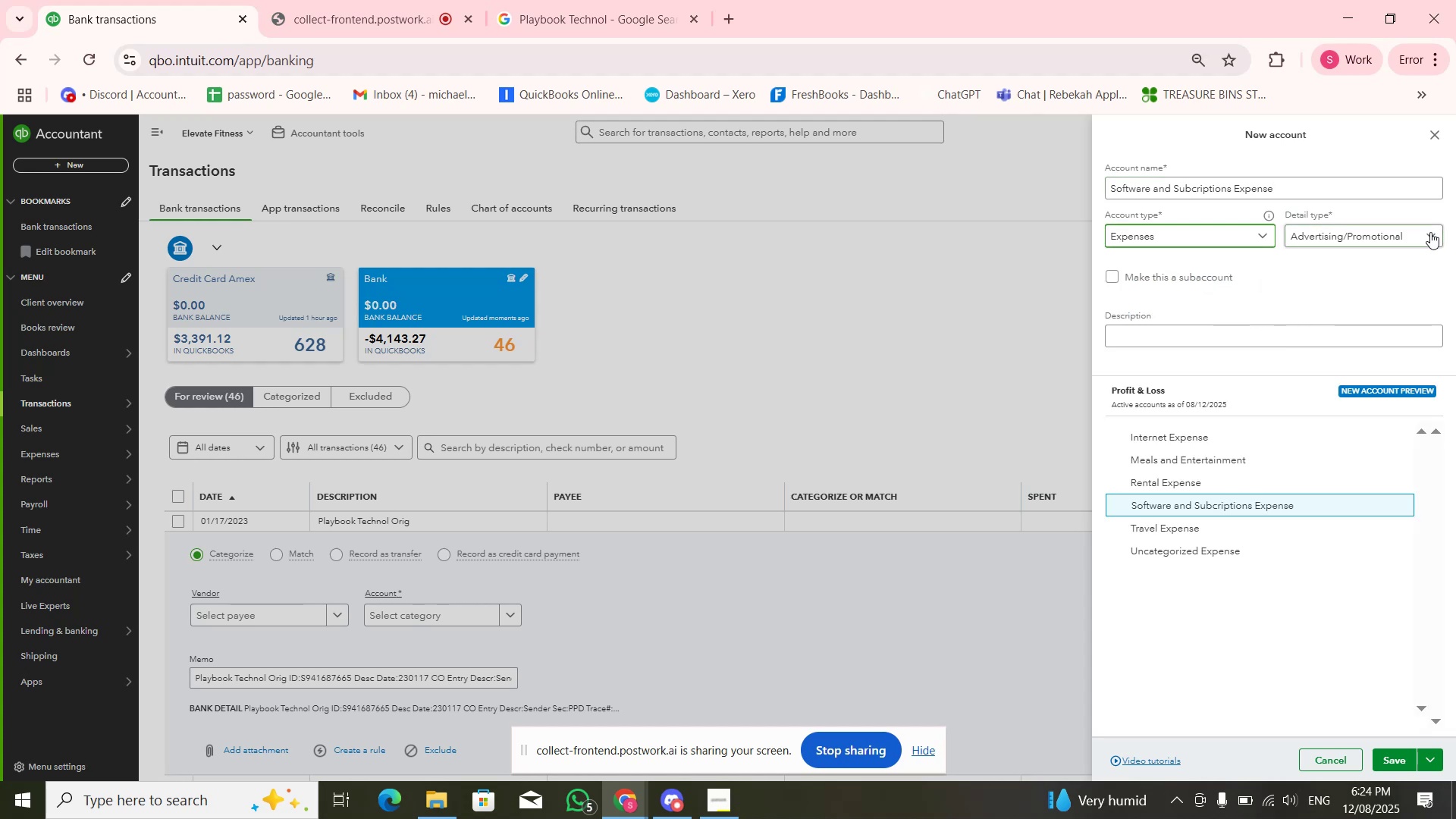 
left_click([1422, 234])
 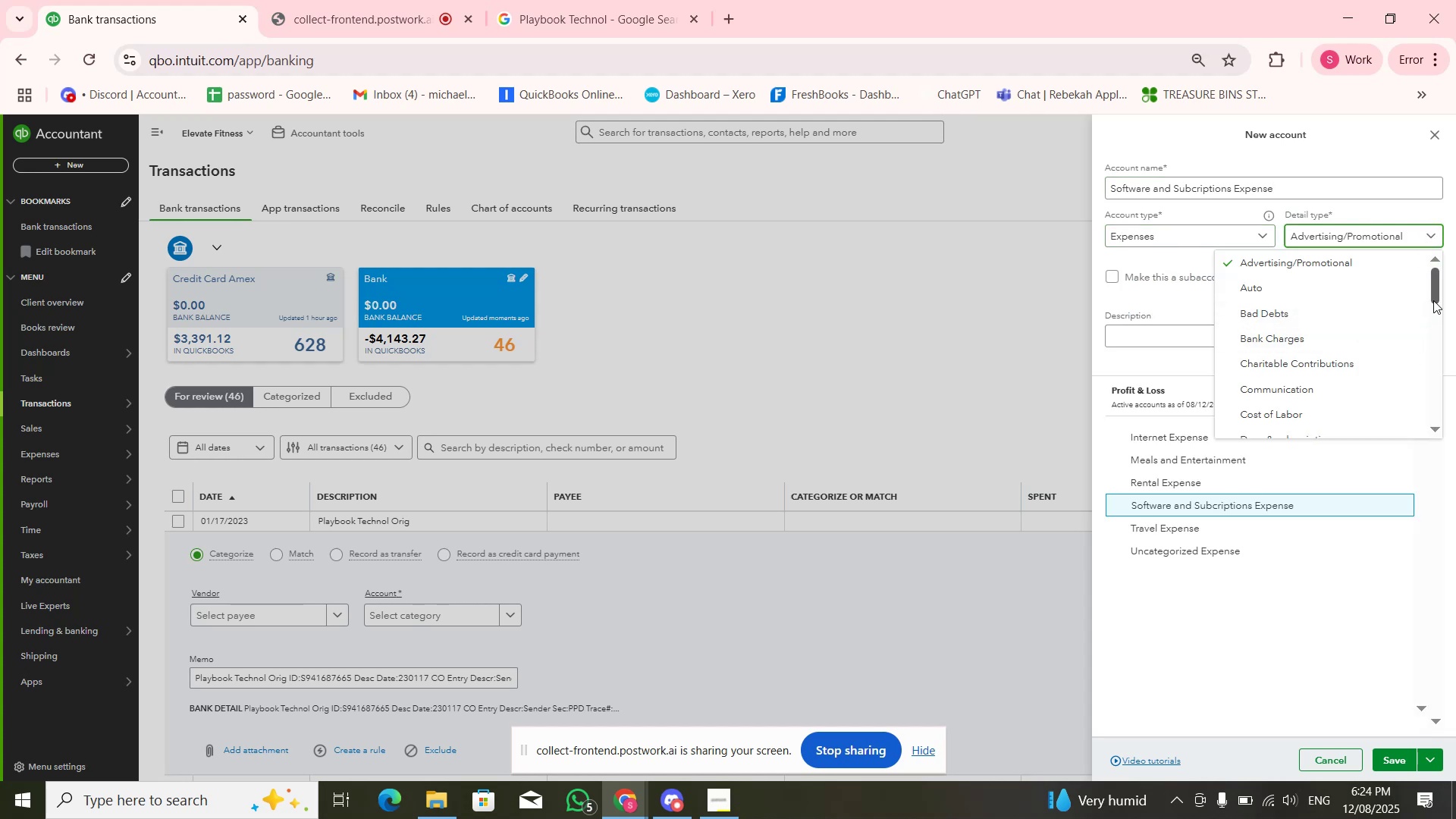 
left_click_drag(start_coordinate=[1435, 299], to_coordinate=[1439, 275])
 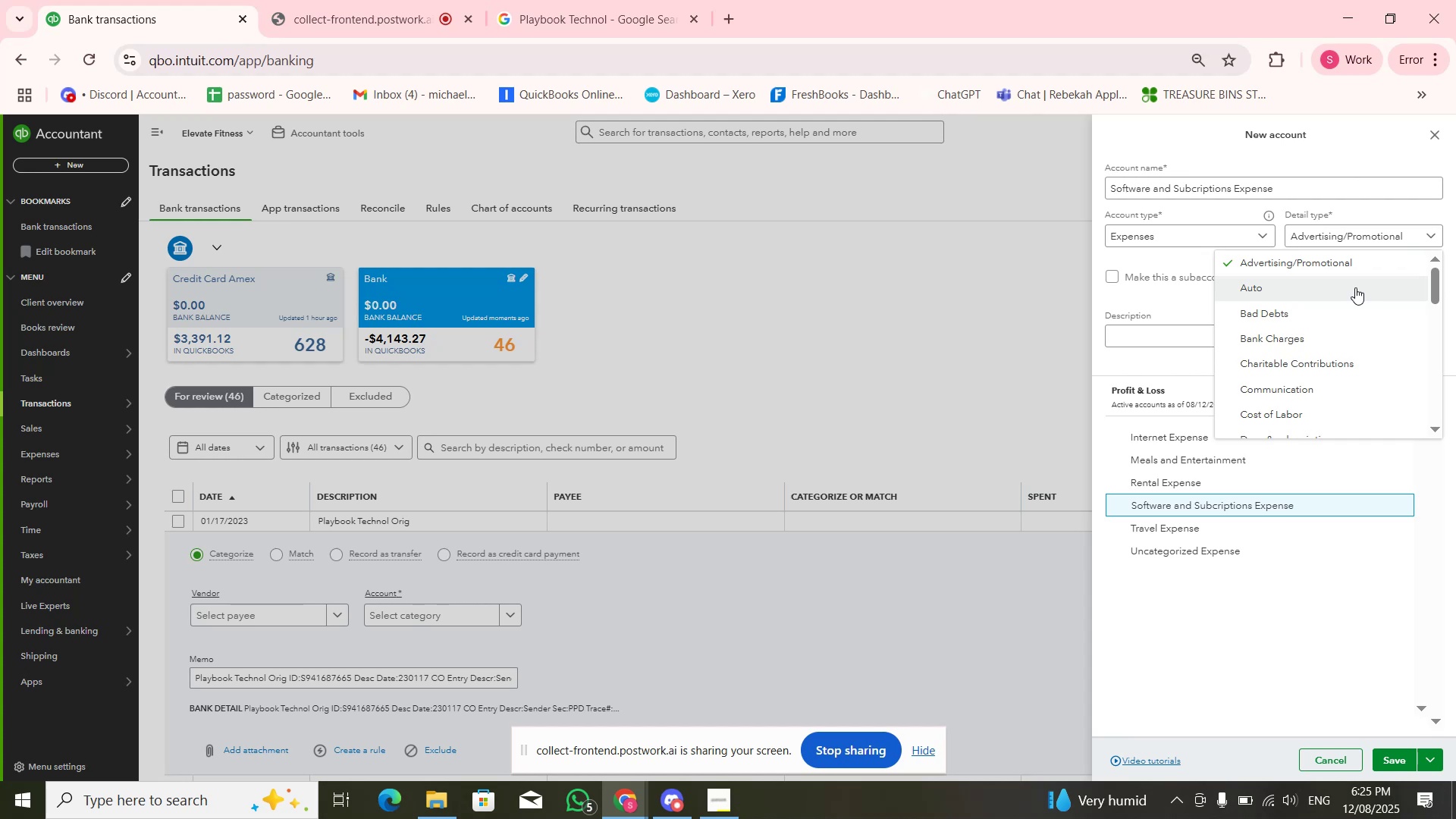 
wait(10.94)
 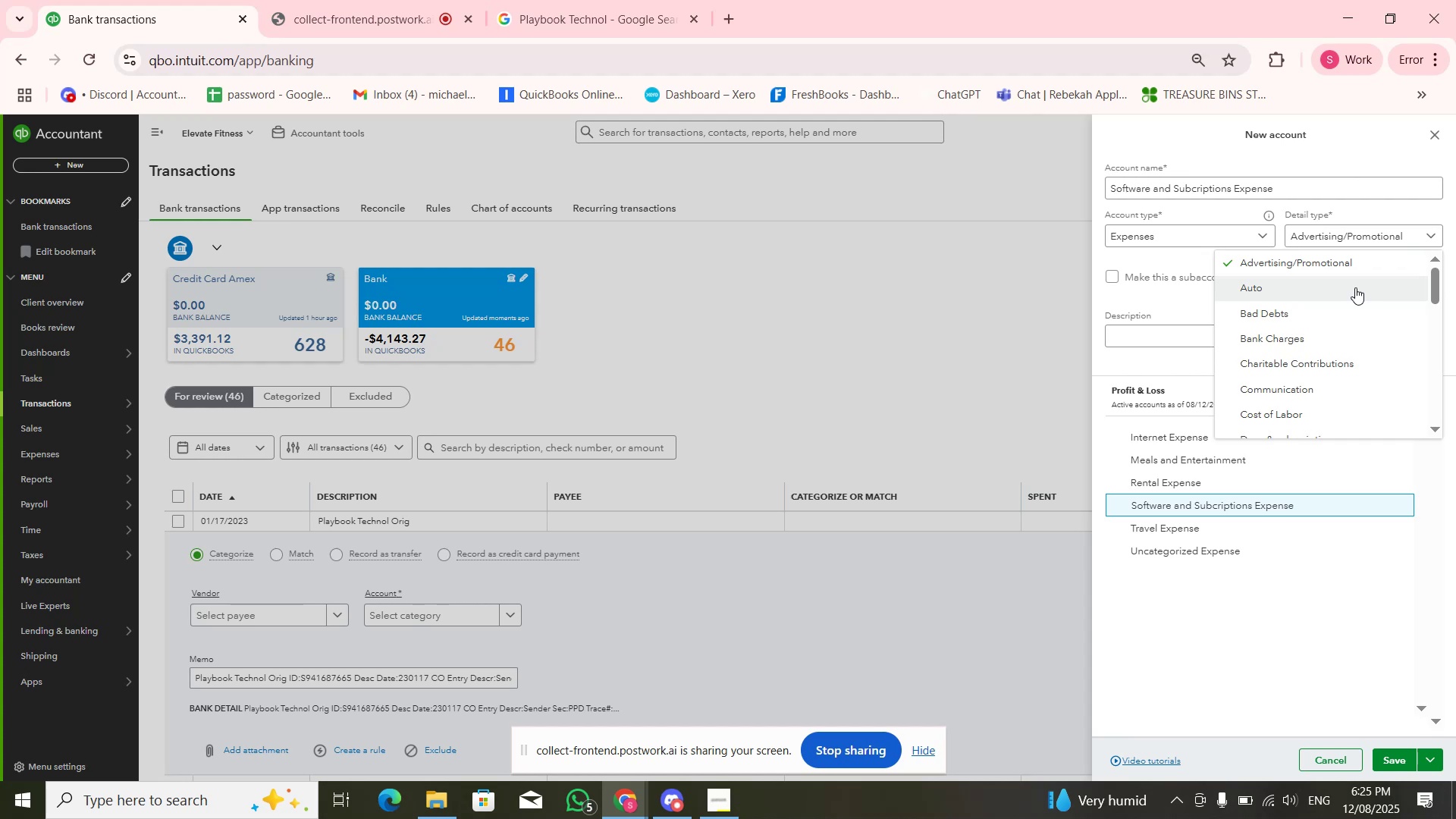 
scroll: coordinate [1318, 364], scroll_direction: down, amount: 1.0
 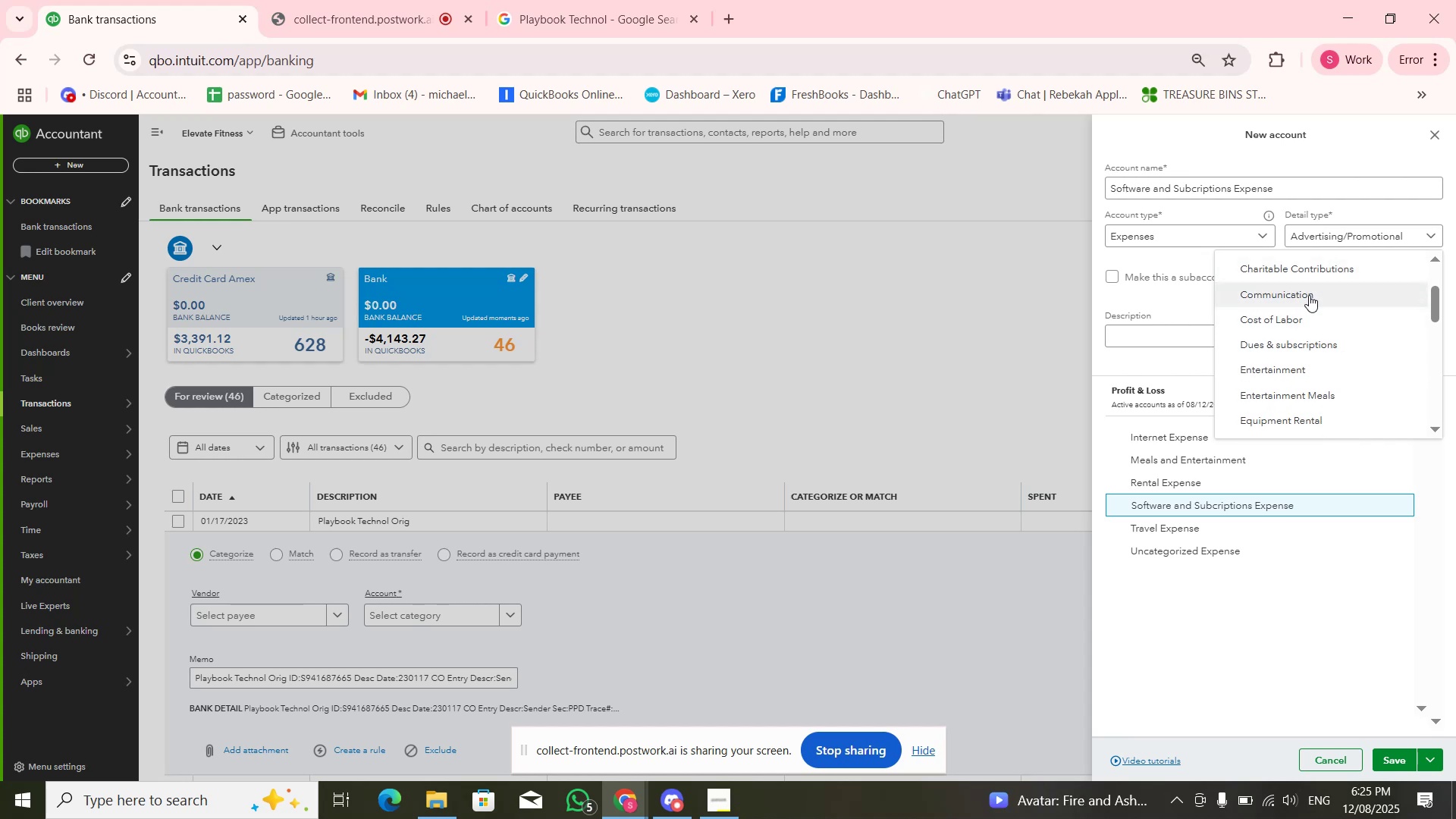 
left_click([1309, 295])
 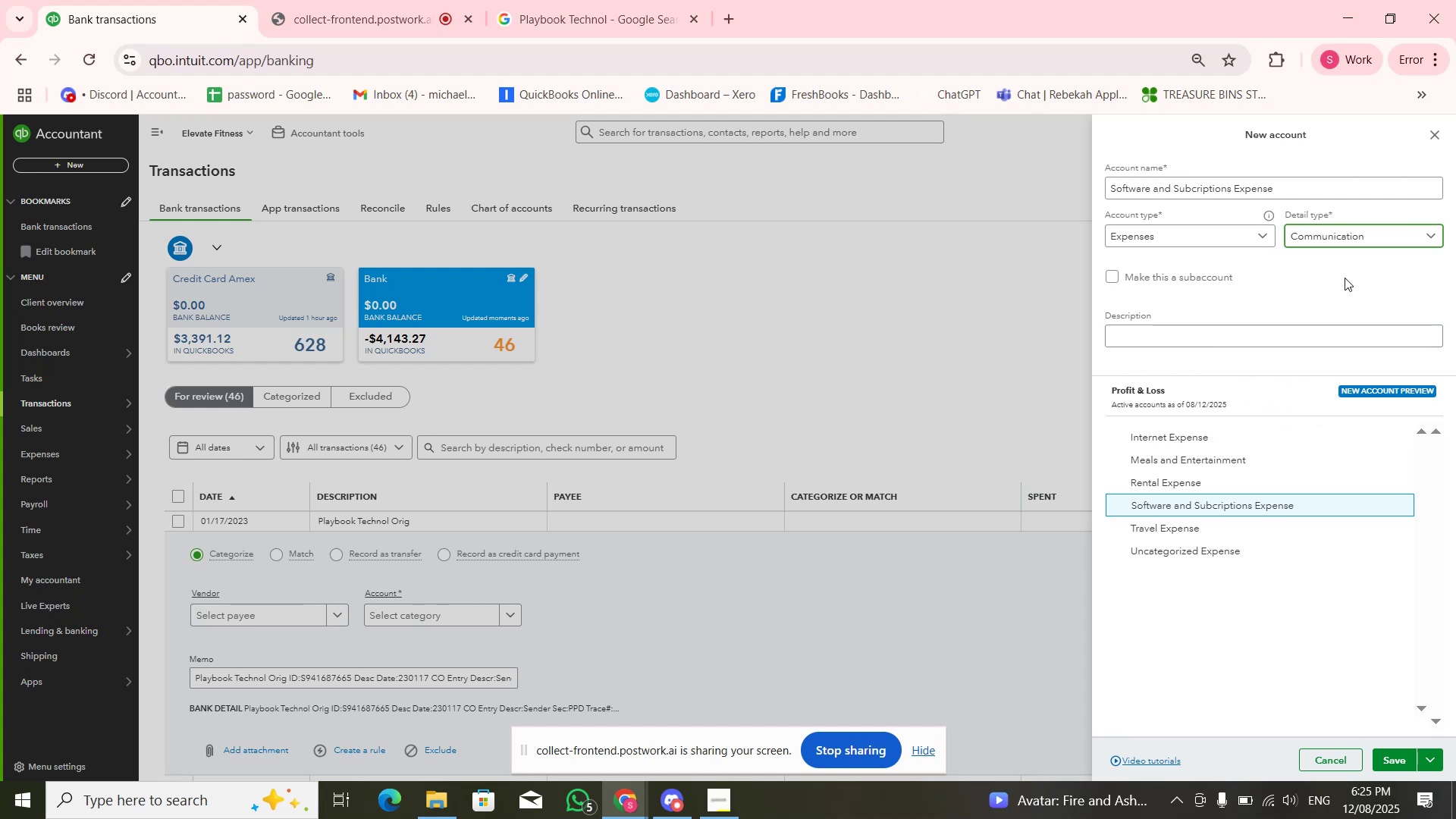 
left_click([1353, 237])
 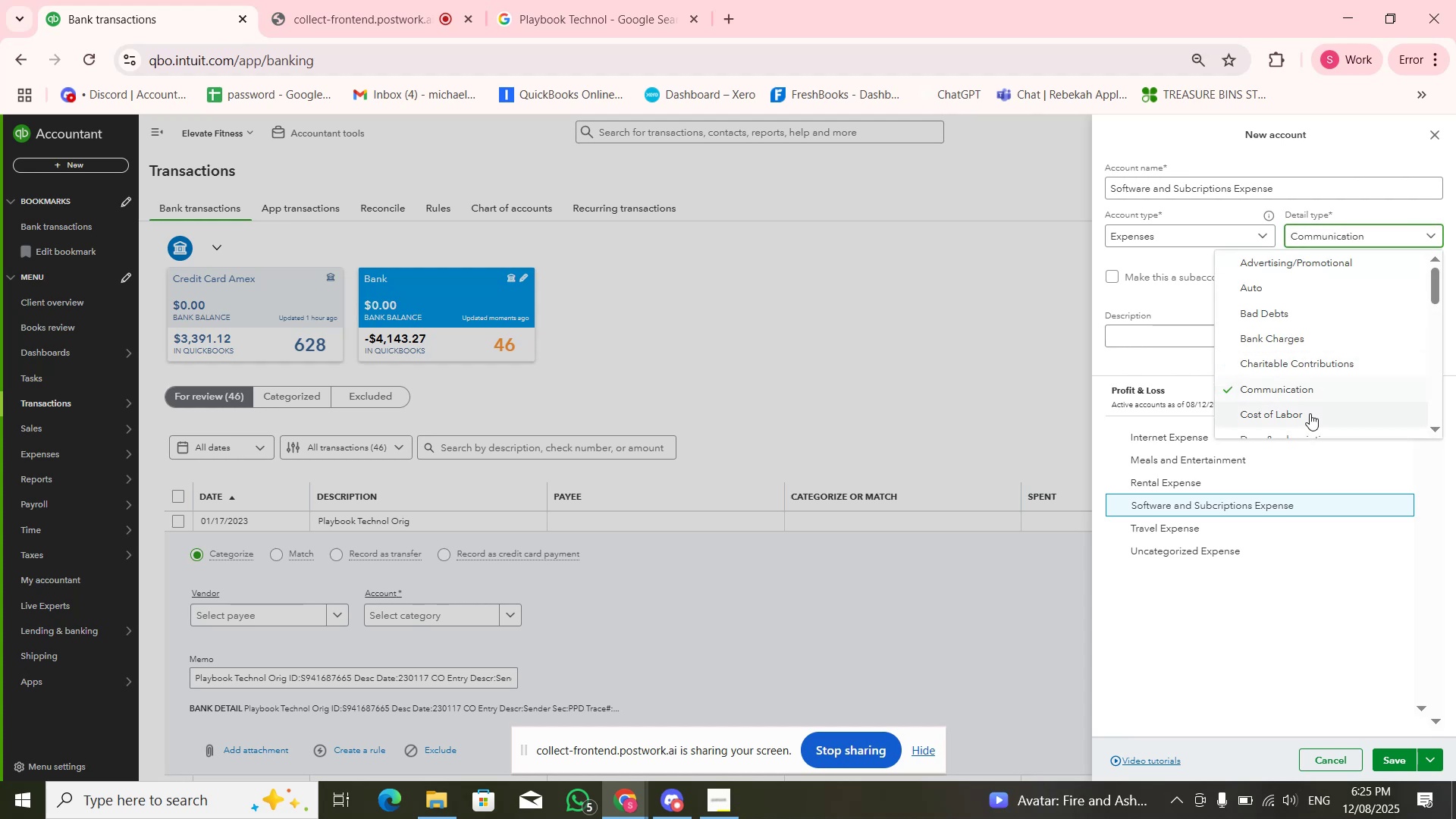 
scroll: coordinate [1306, 382], scroll_direction: down, amount: 1.0
 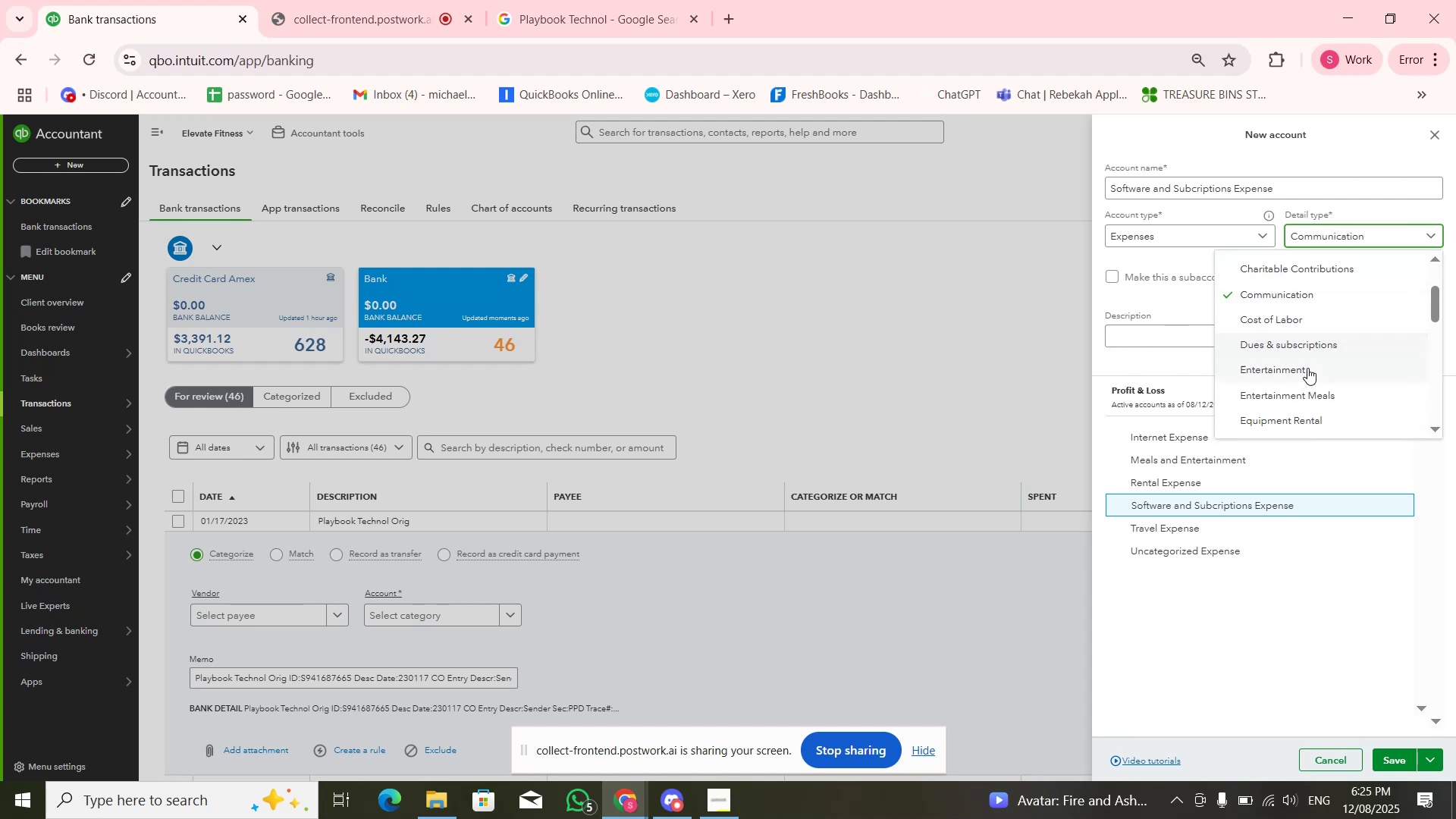 
left_click([1306, 369])
 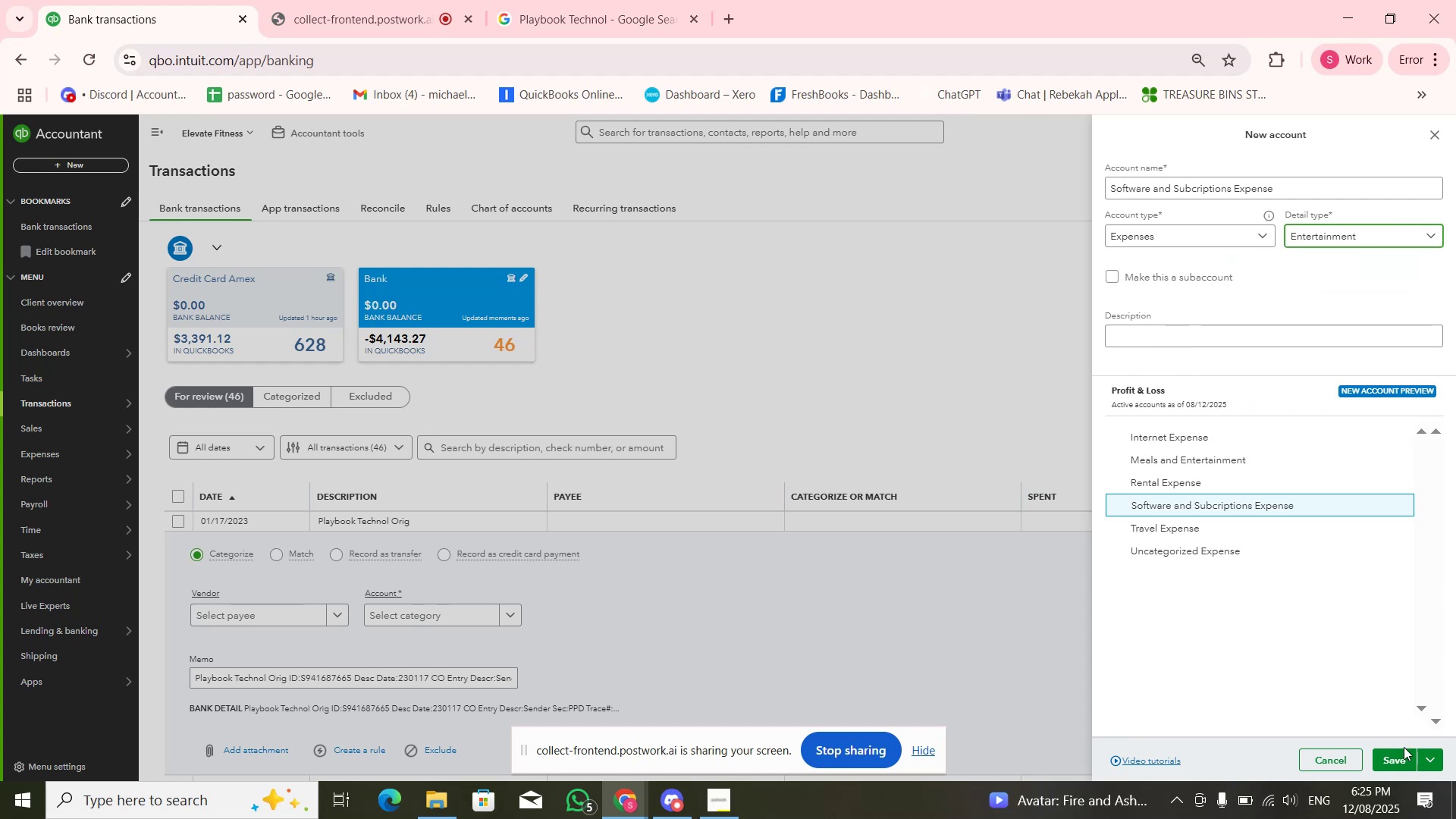 
left_click([1403, 754])
 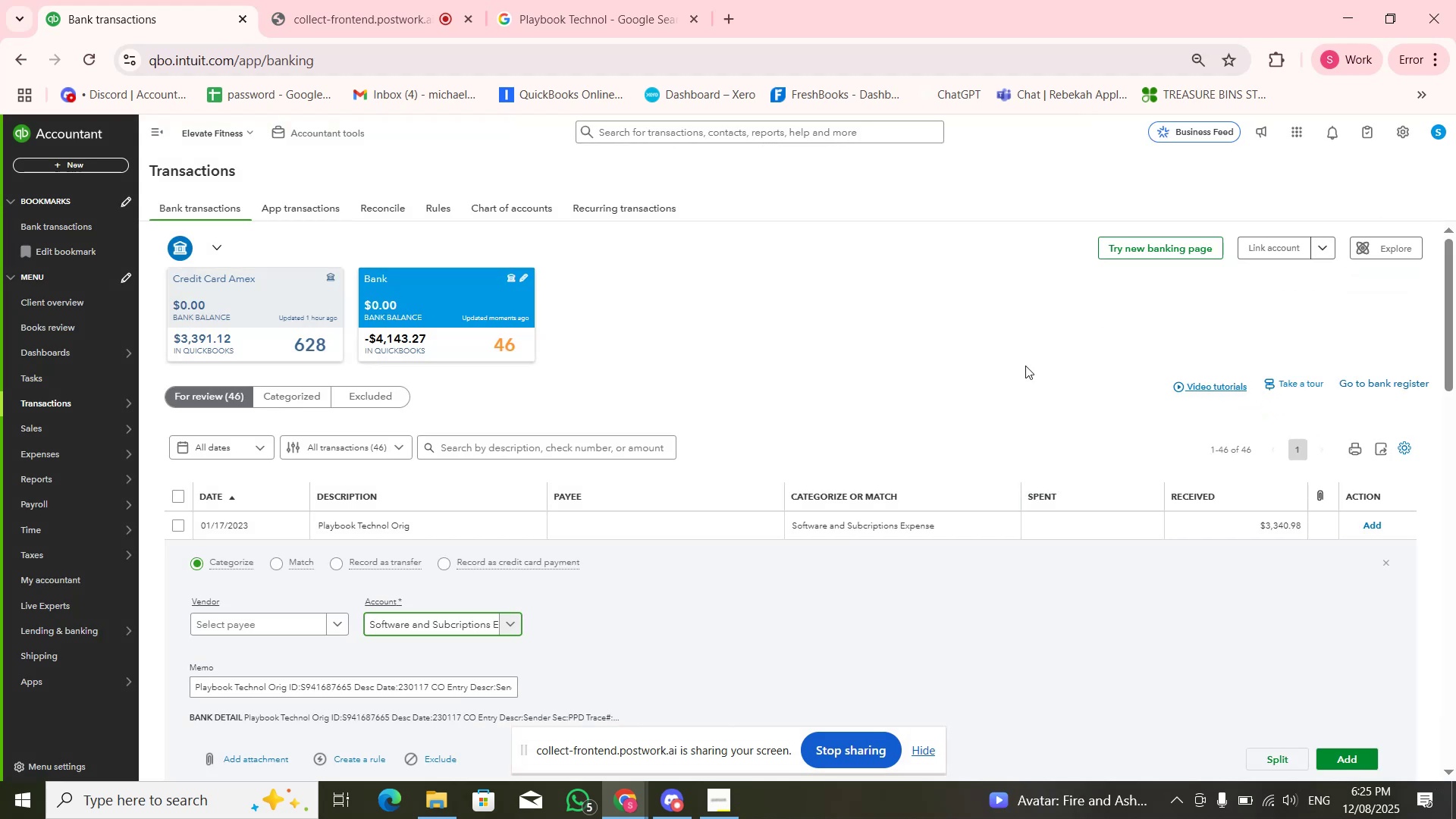 
scroll: coordinate [387, 446], scroll_direction: down, amount: 2.0
 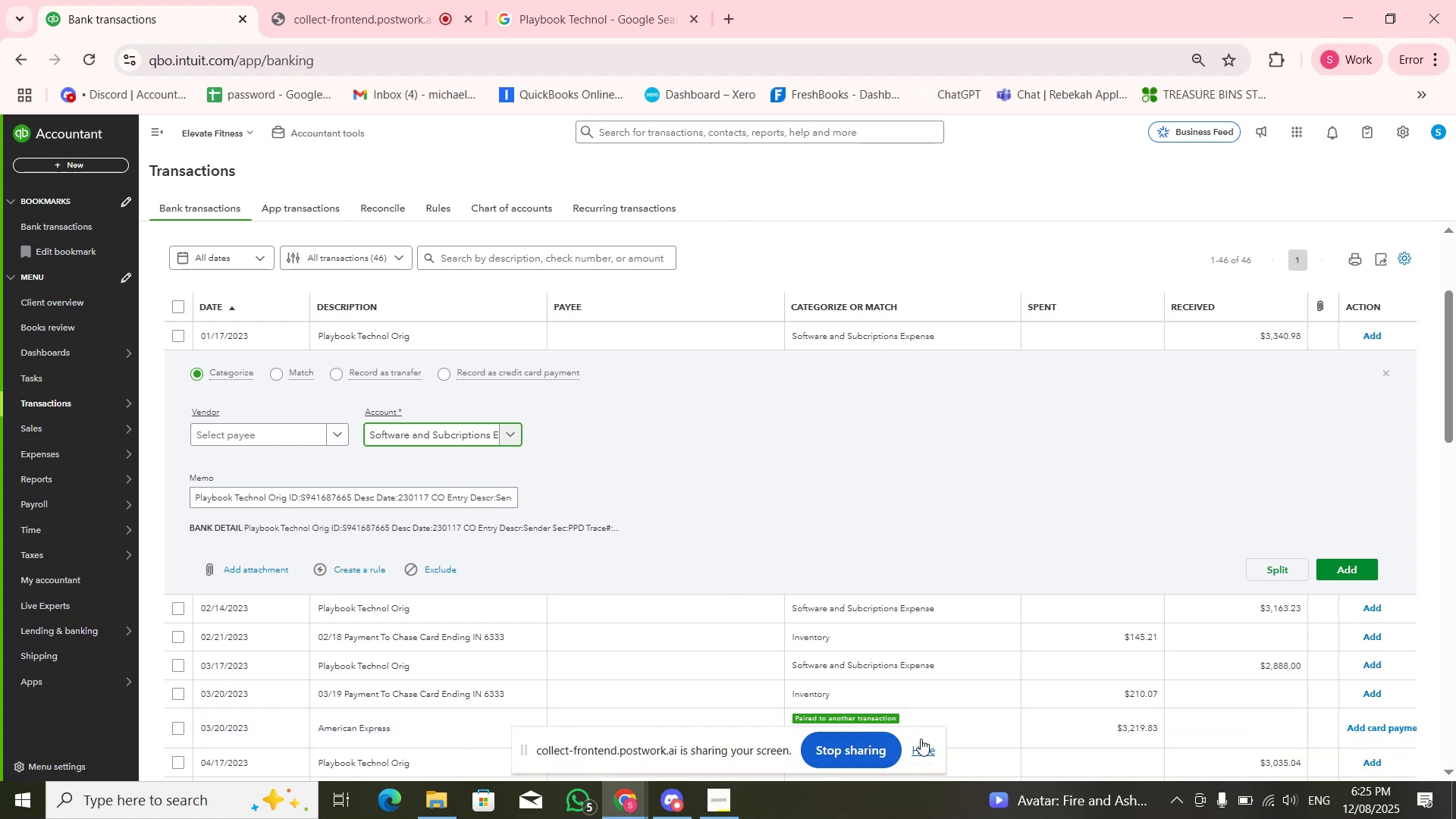 
left_click([925, 746])
 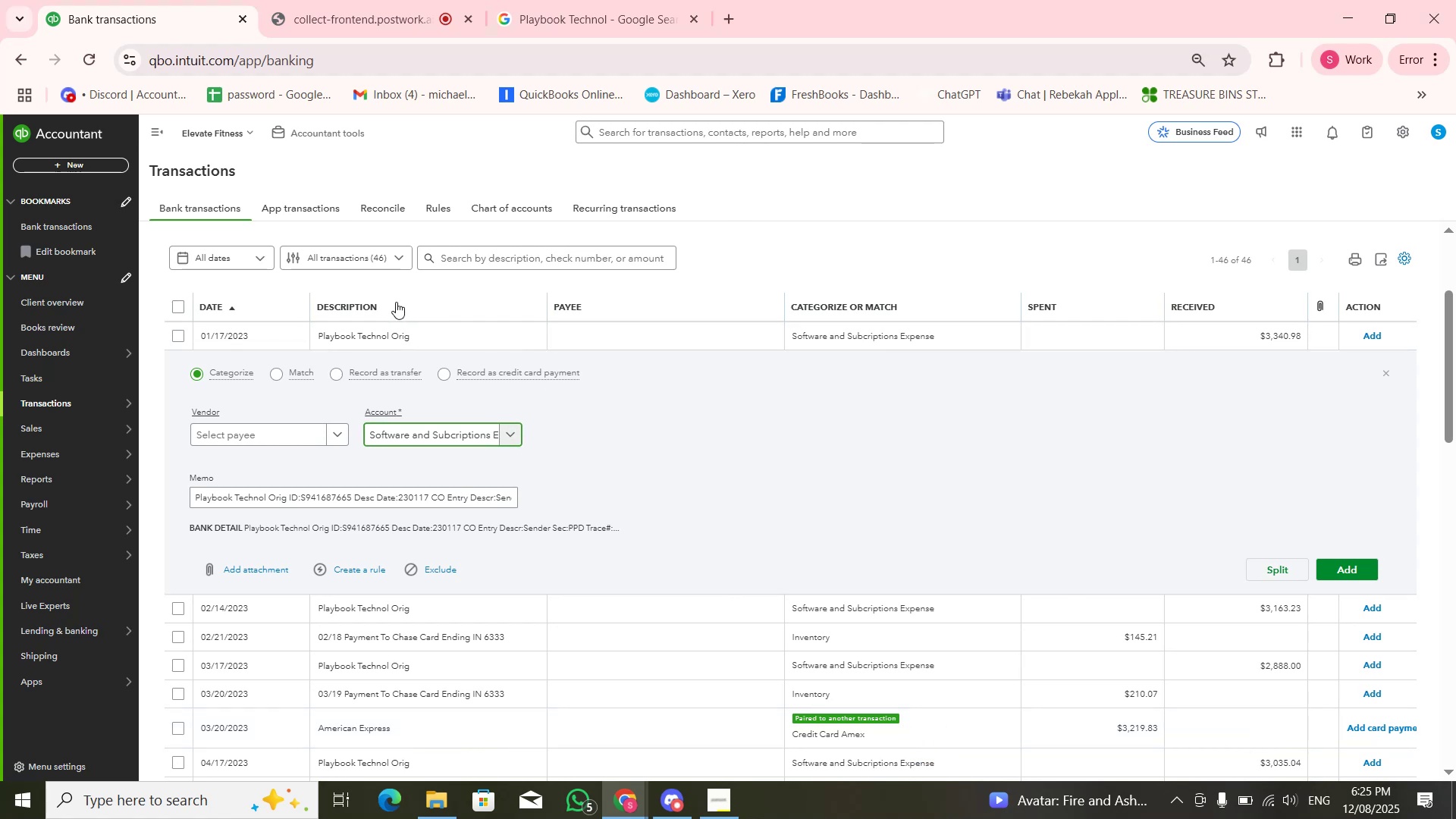 
scroll: coordinate [405, 284], scroll_direction: up, amount: 1.0
 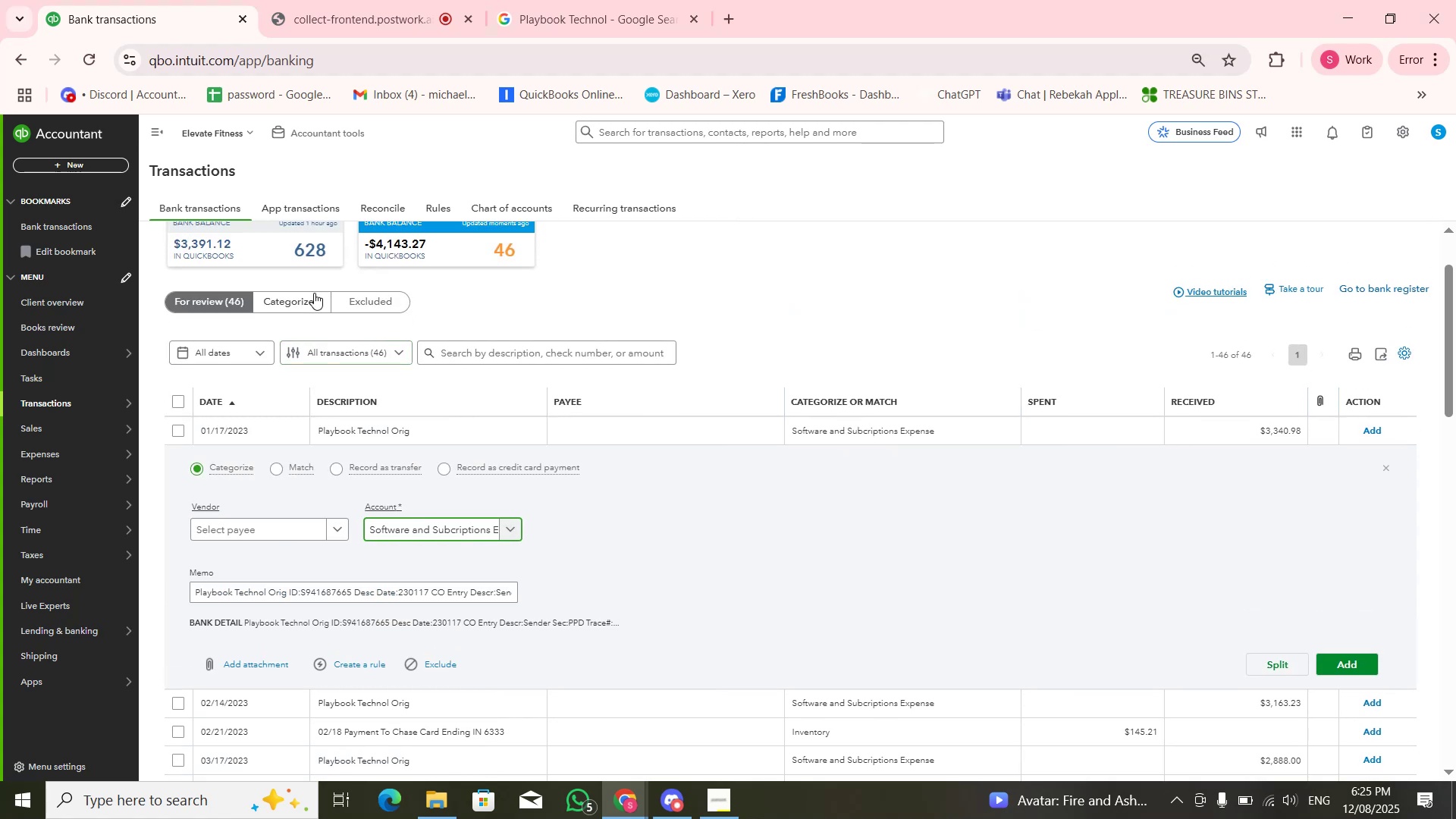 
left_click([314, 304])
 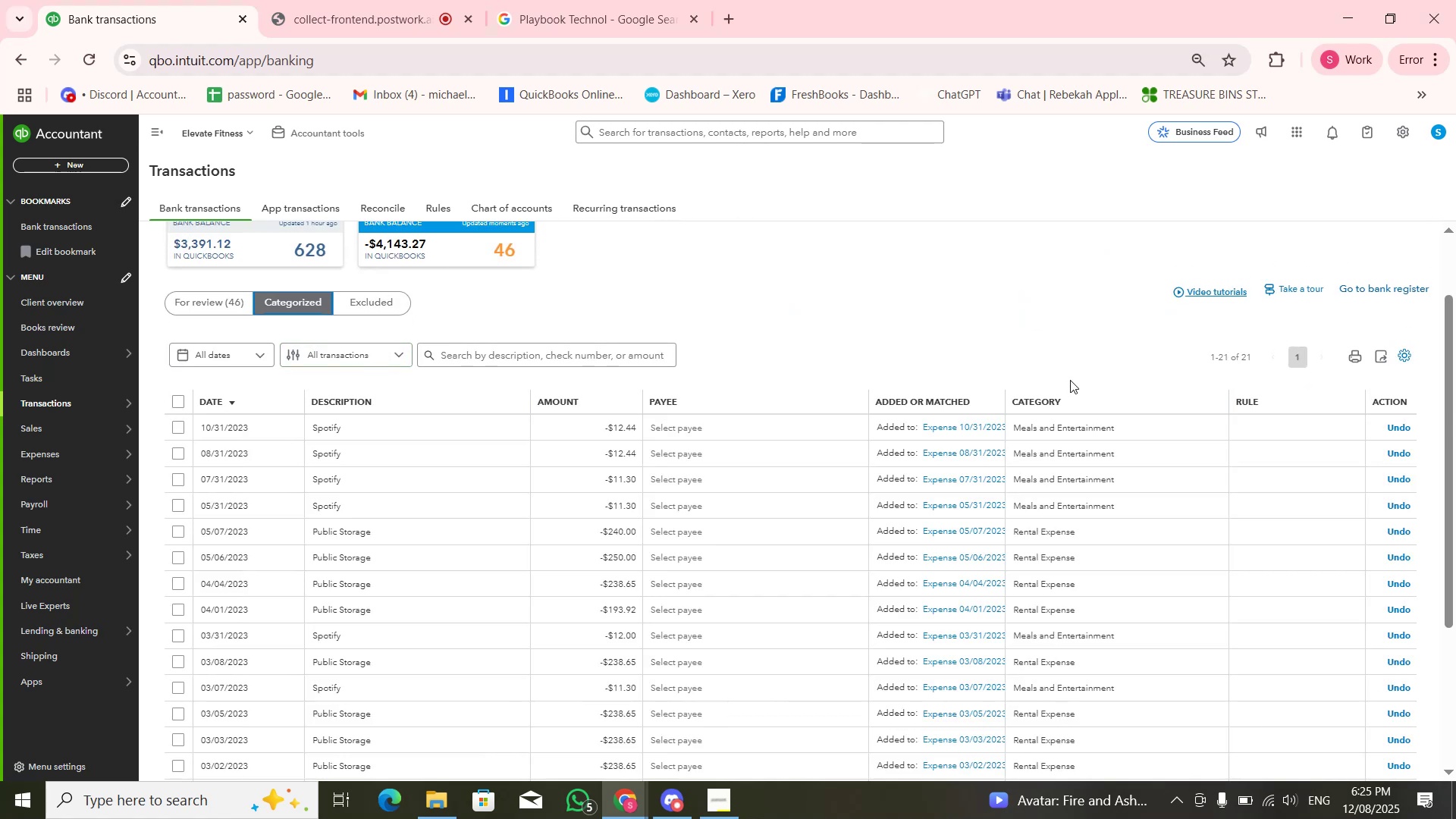 
wait(7.41)
 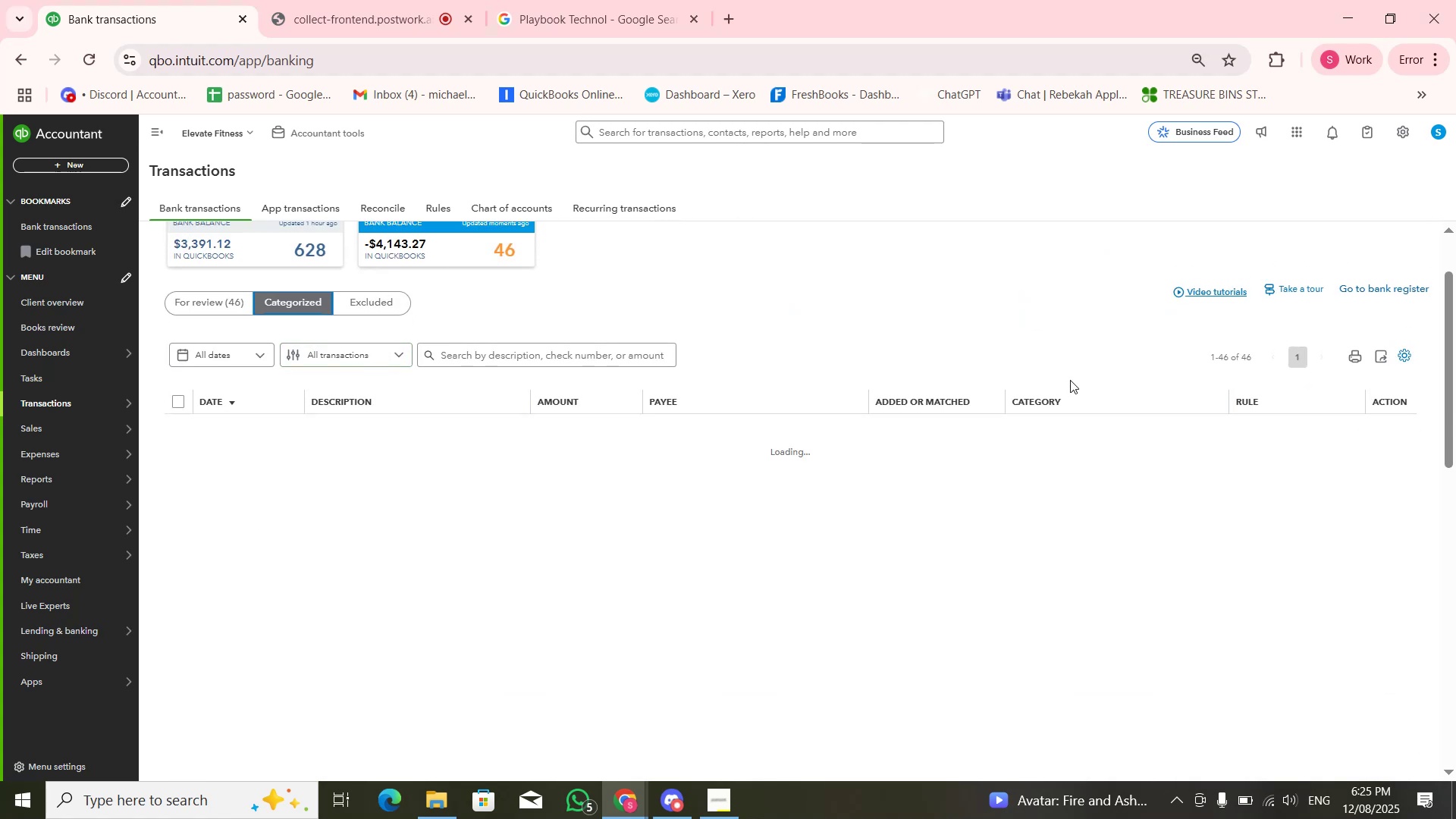 
mouse_move([1098, 427])
 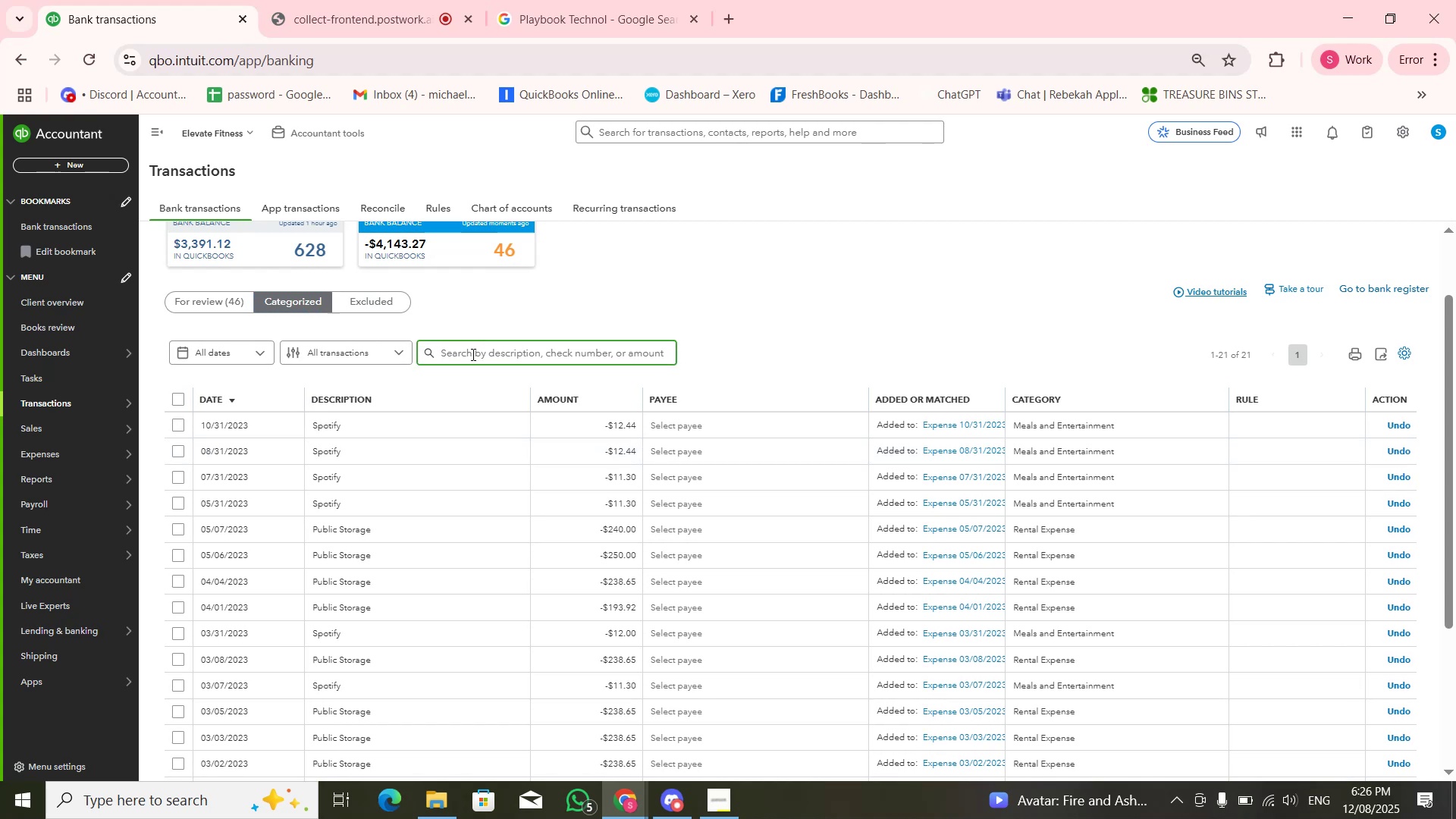 
wait(27.85)
 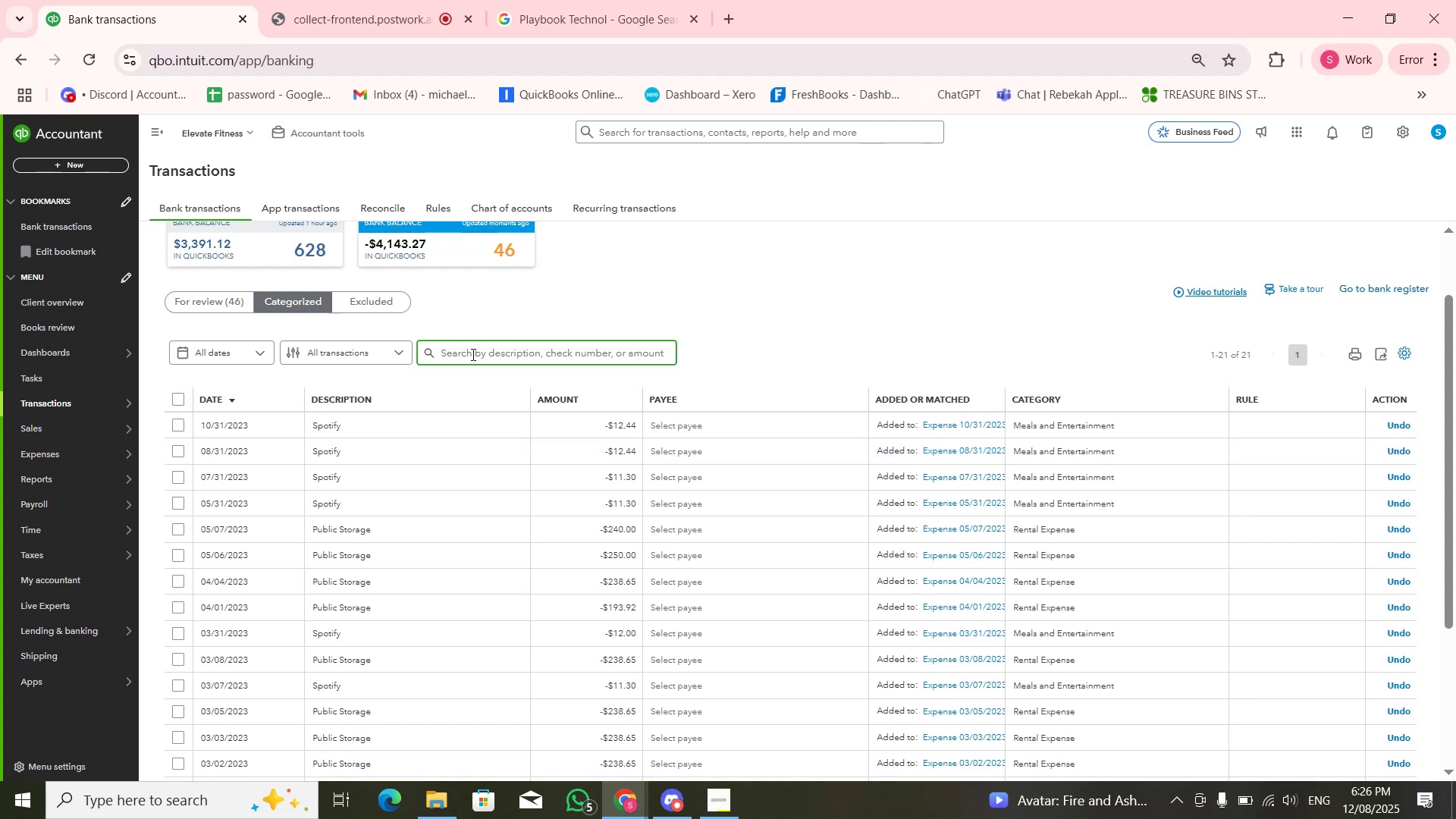 
mouse_move([510, 441])
 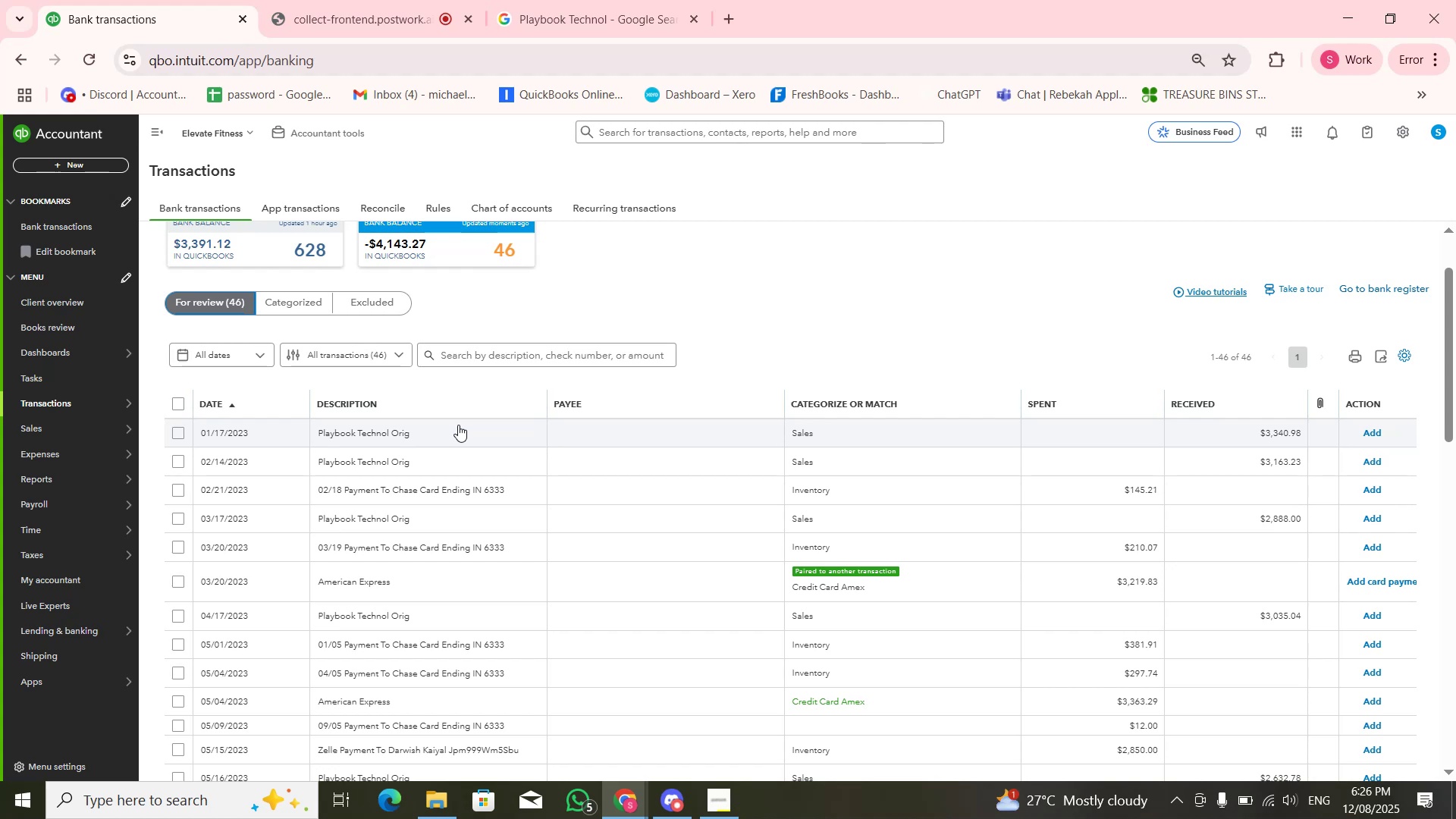 
wait(13.4)
 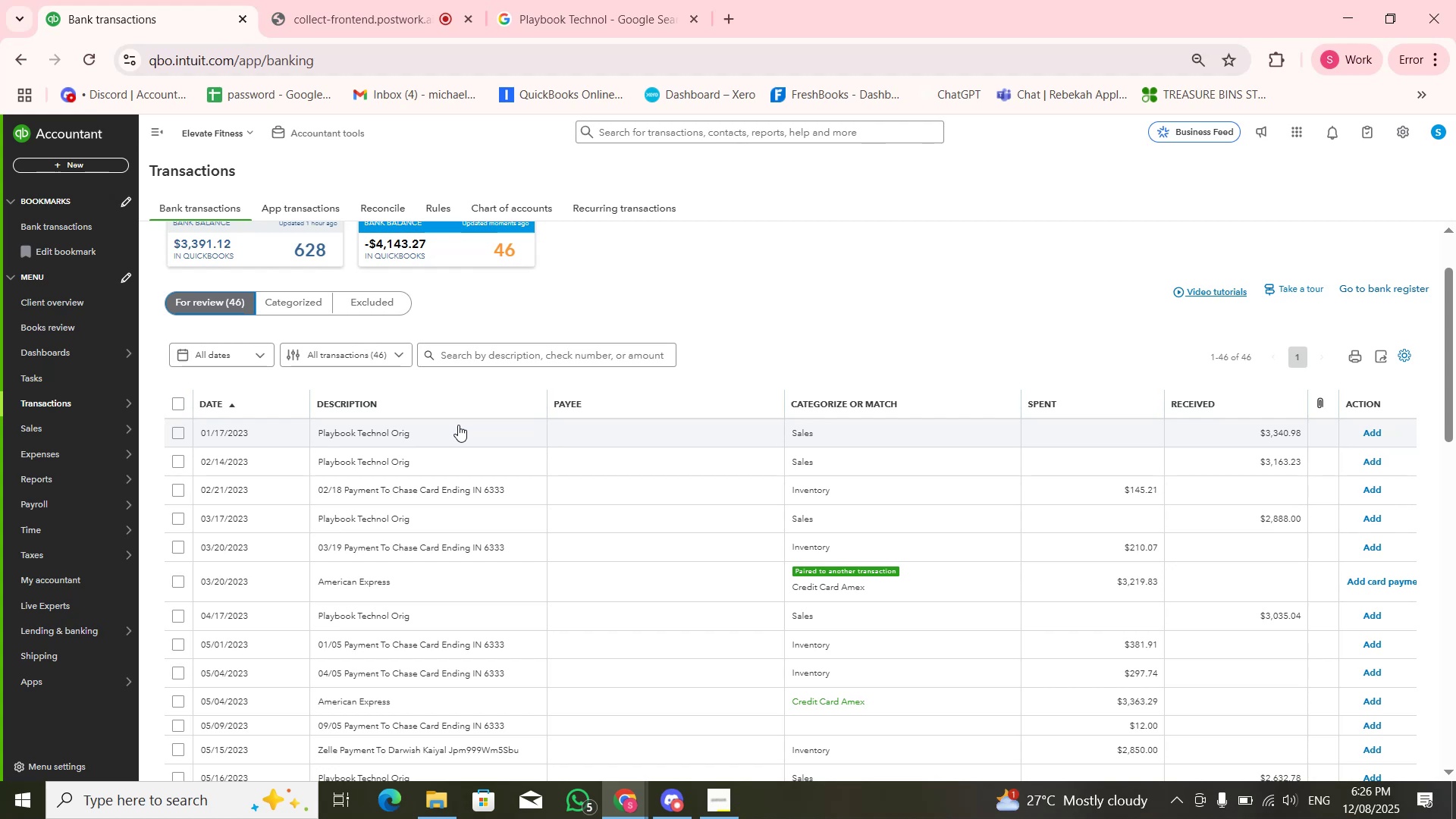 
left_click([500, 360])
 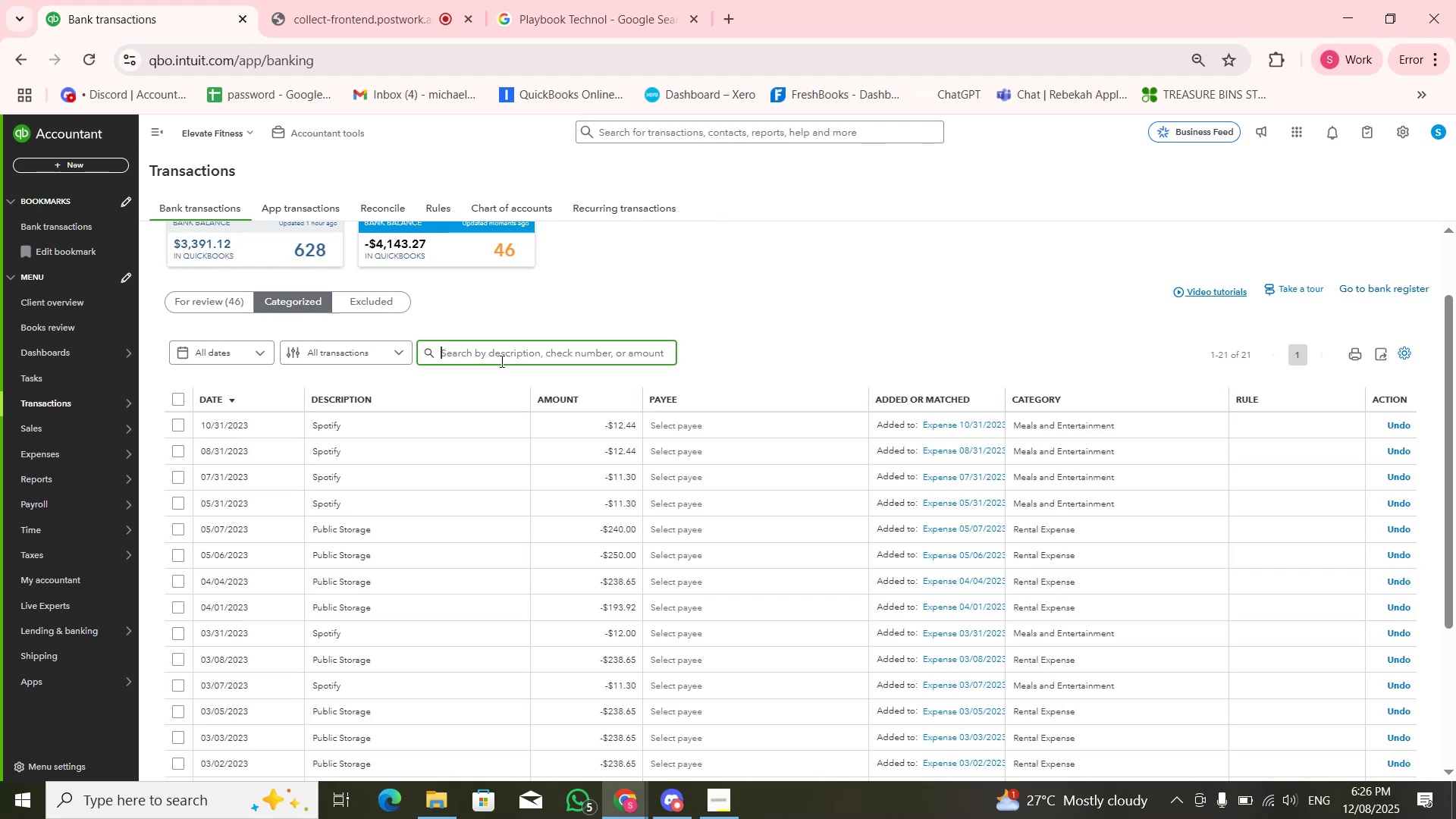 
type(aoti)
key(Backspace)
key(Backspace)
key(Backspace)
key(Backspace)
type(spotify)
key(NumpadEnter)
 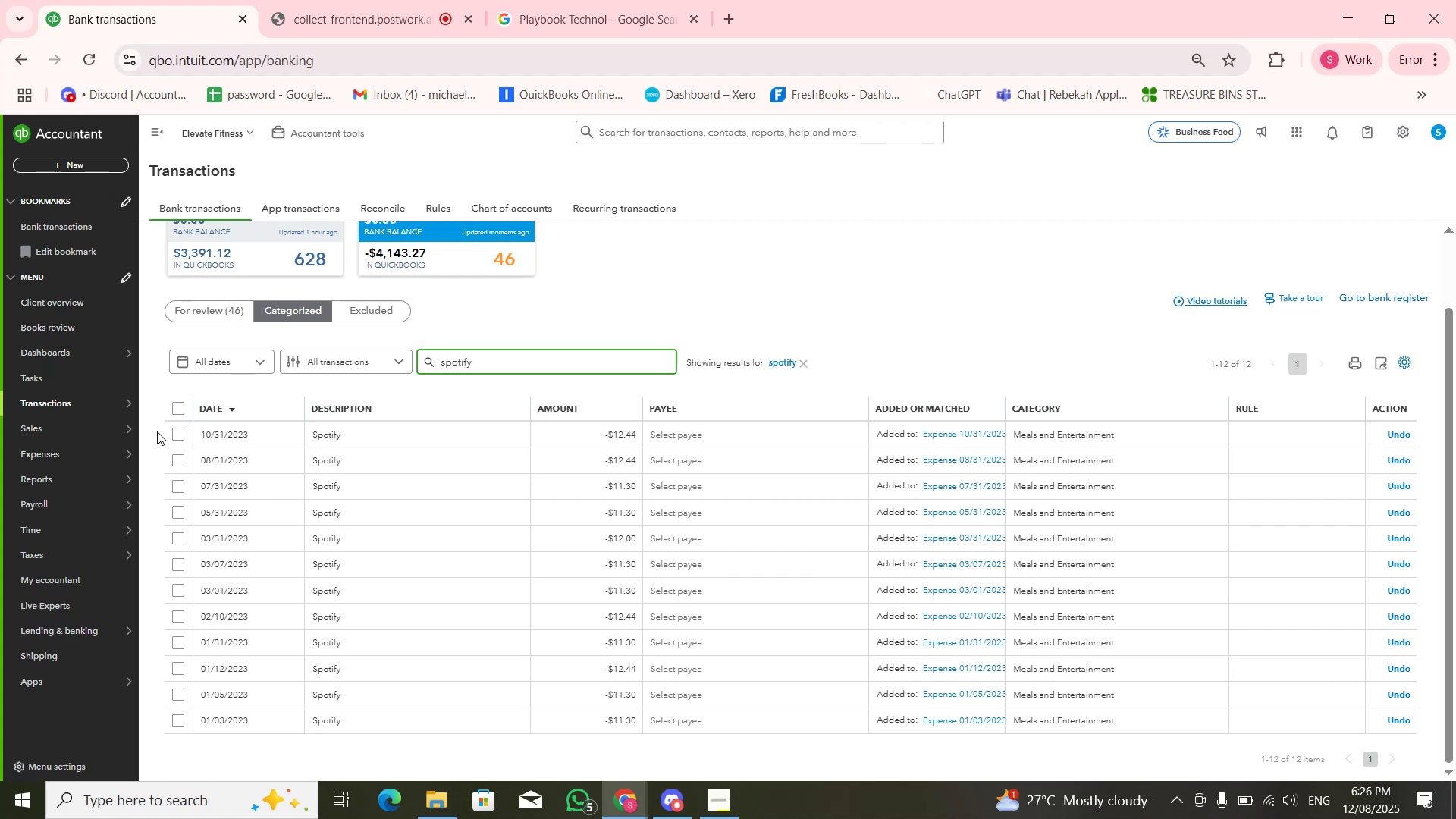 
left_click([177, 415])
 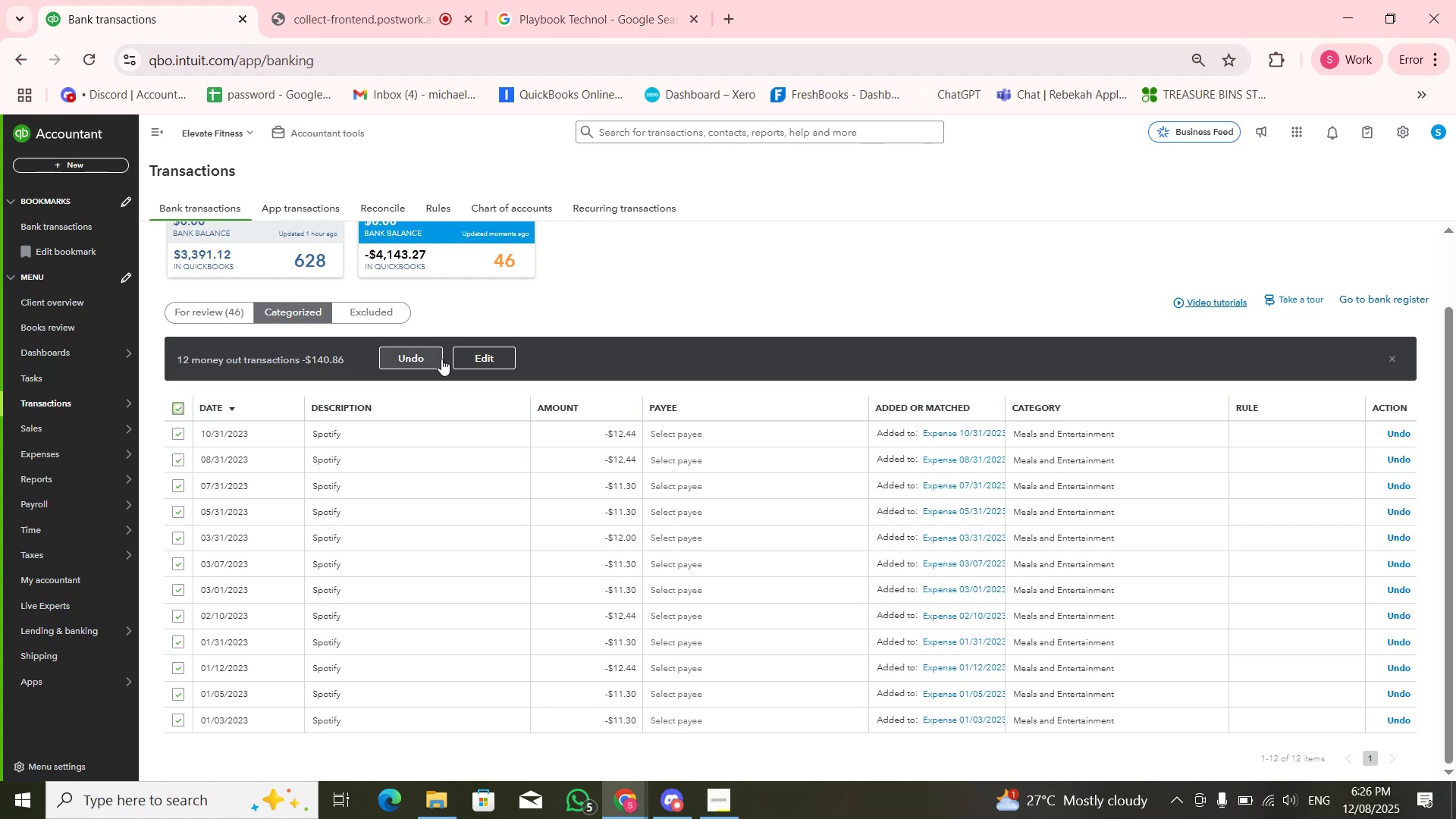 
left_click([469, 357])
 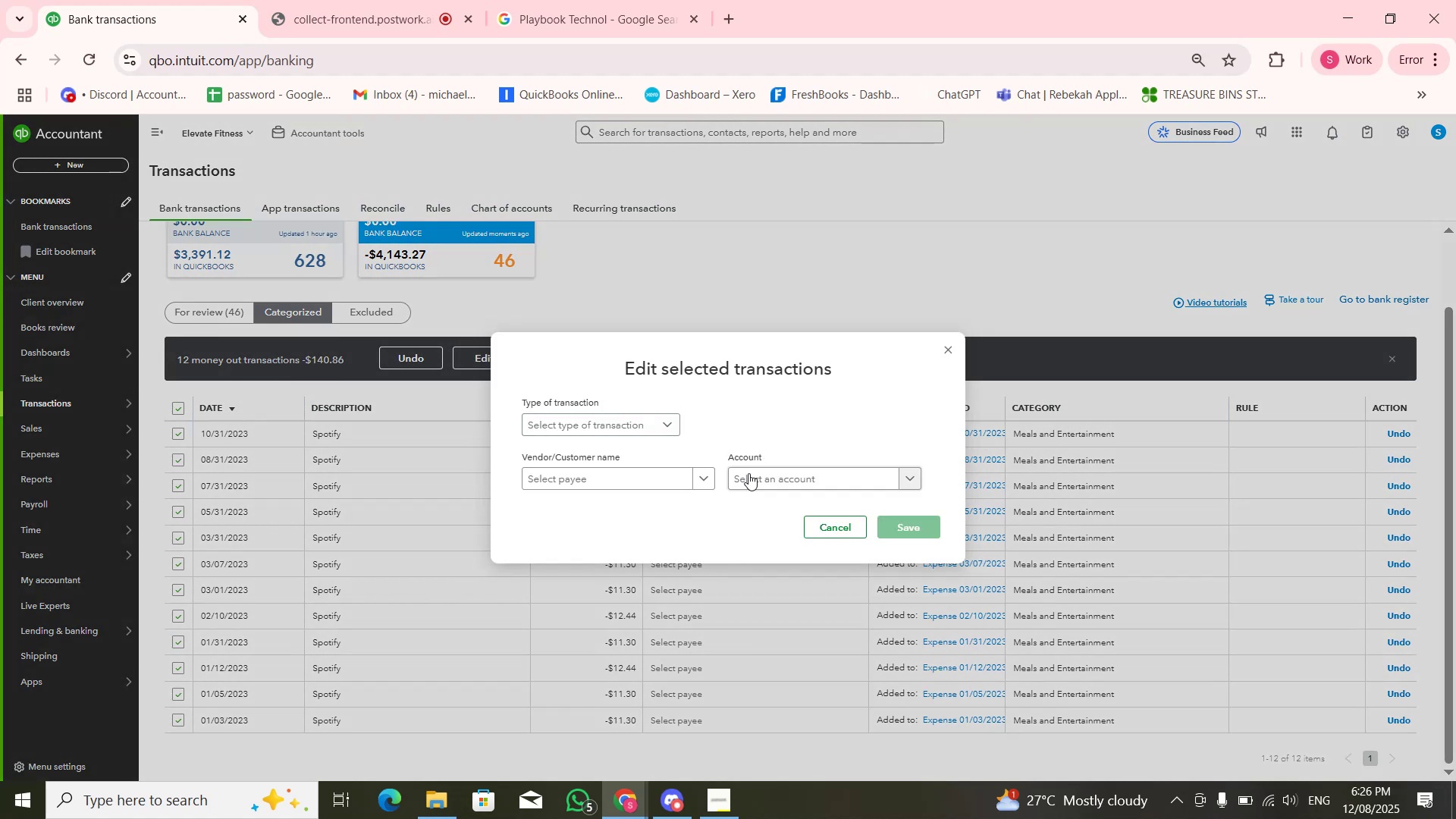 
left_click([772, 480])
 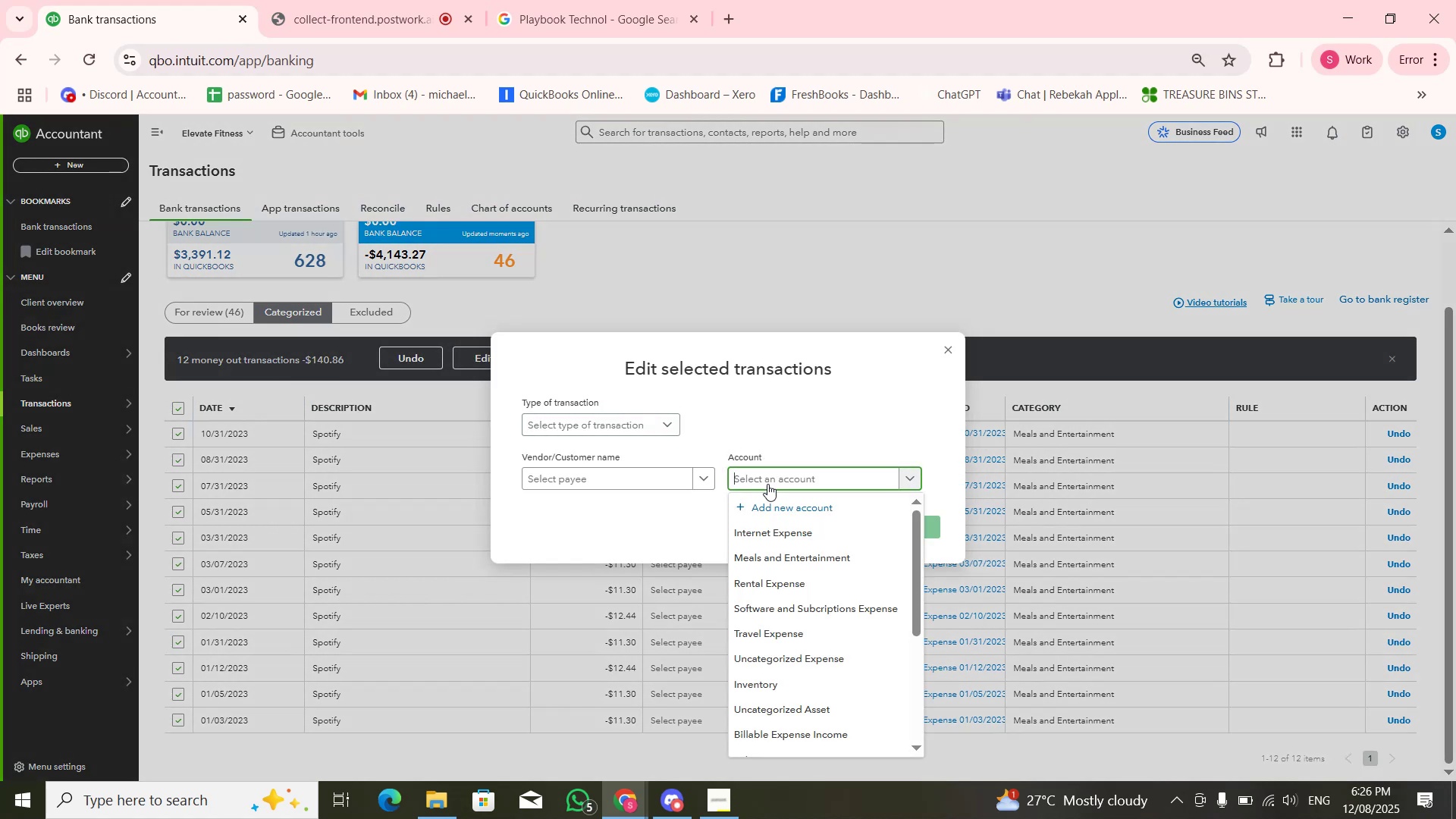 
type(softwar)
 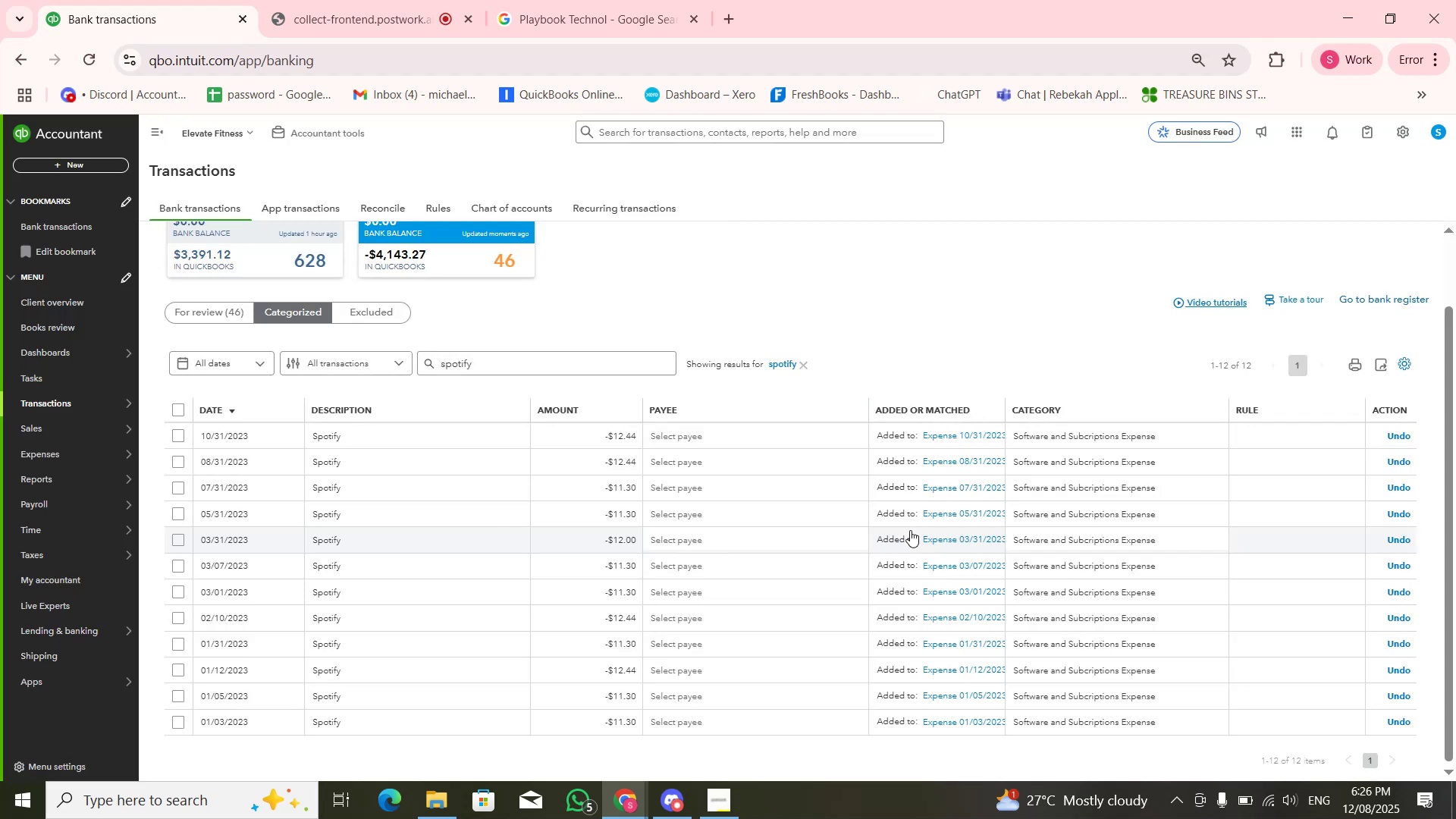 
wait(11.22)
 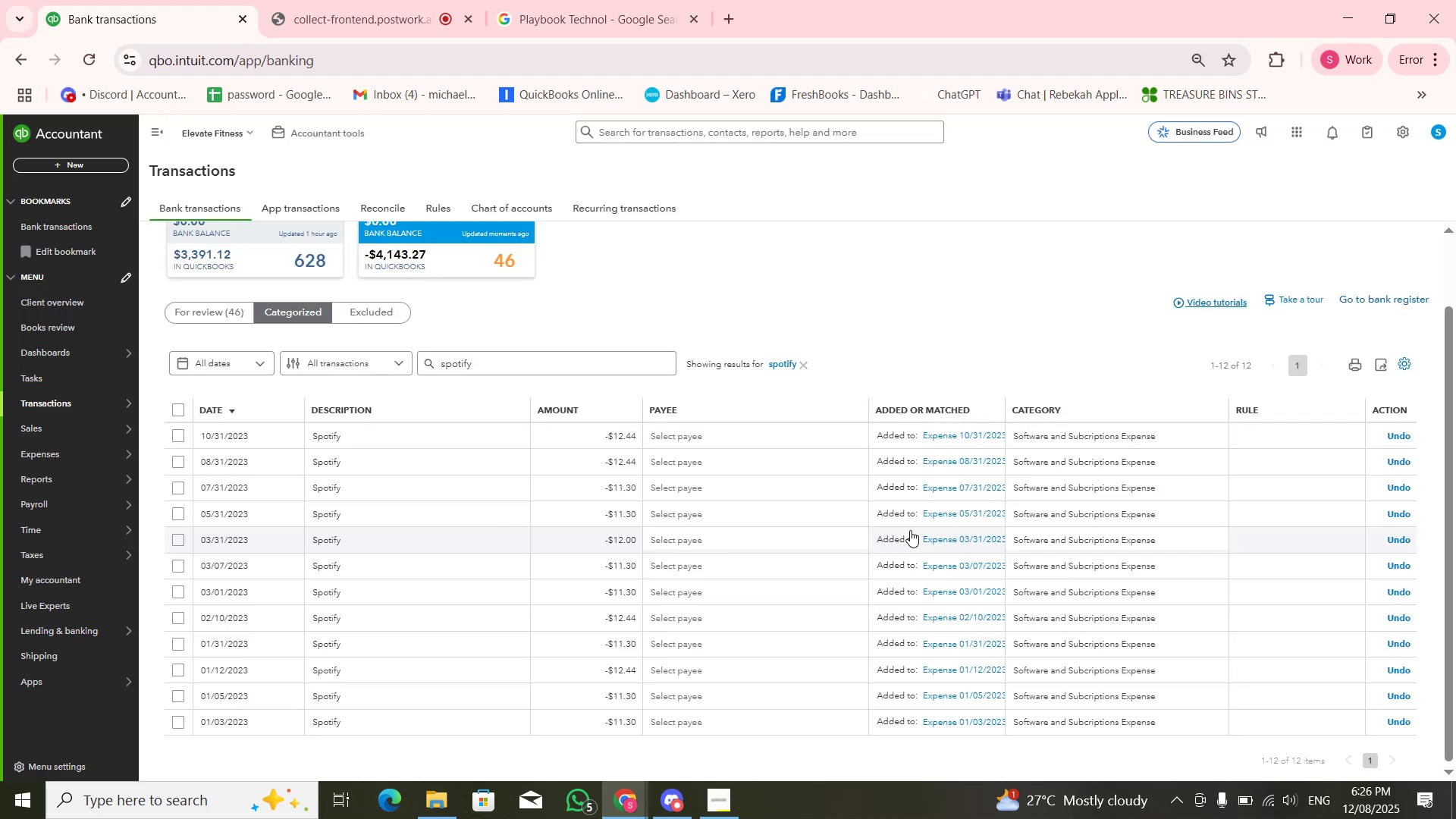 
left_click([799, 438])
 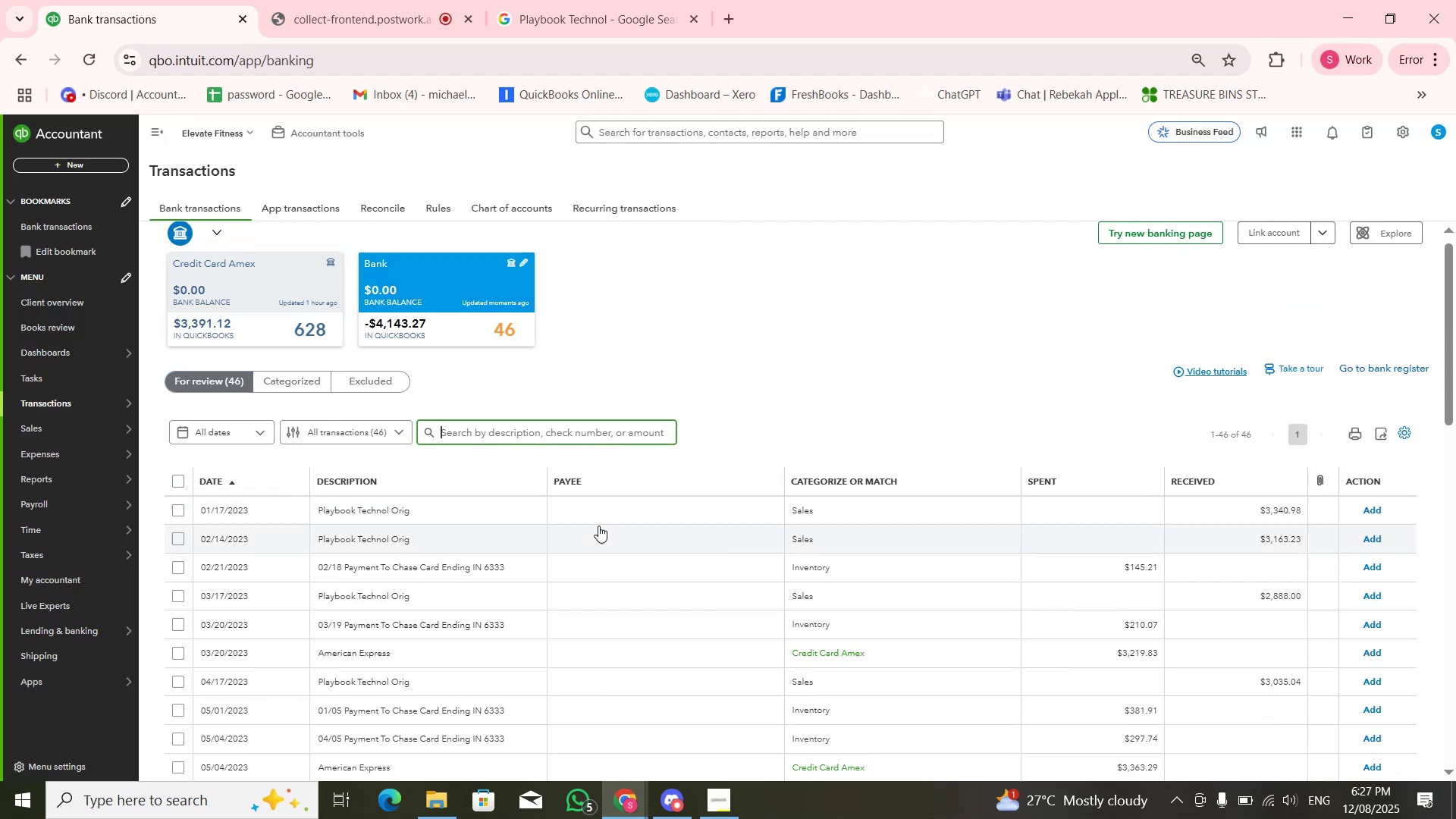 
left_click([491, 516])
 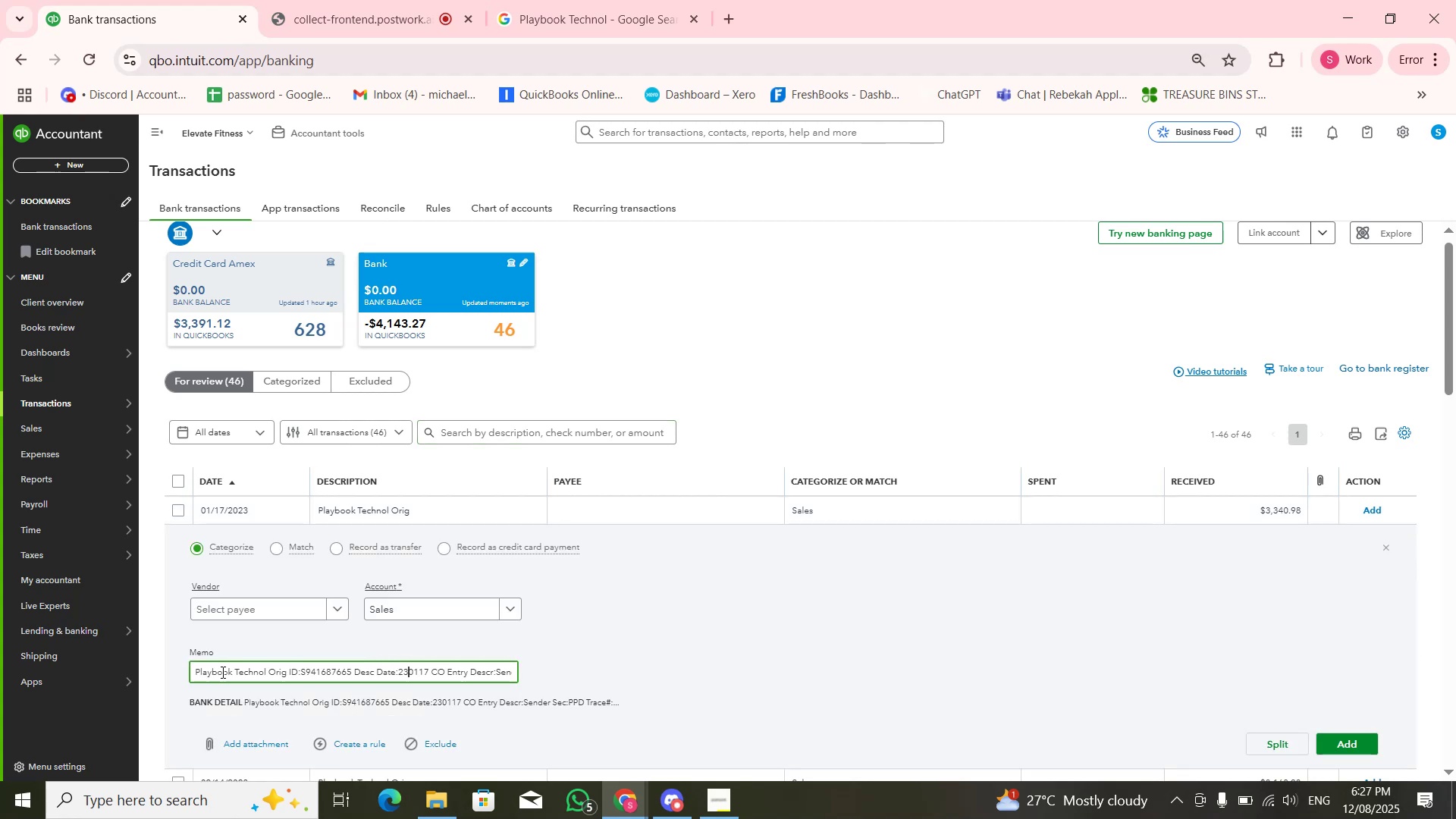 
left_click_drag(start_coordinate=[189, 671], to_coordinate=[266, 670])
 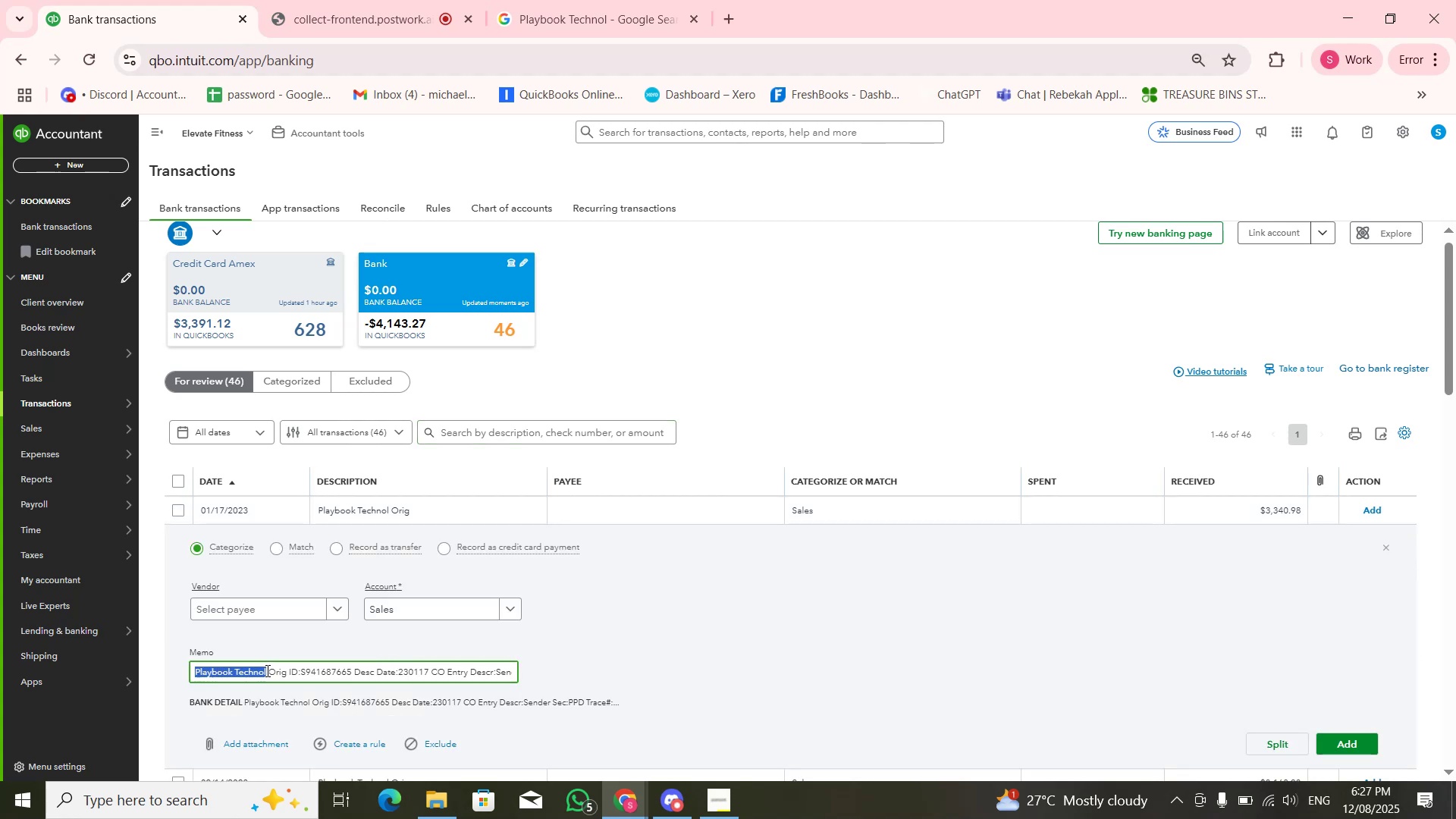 
key(Control+C)
 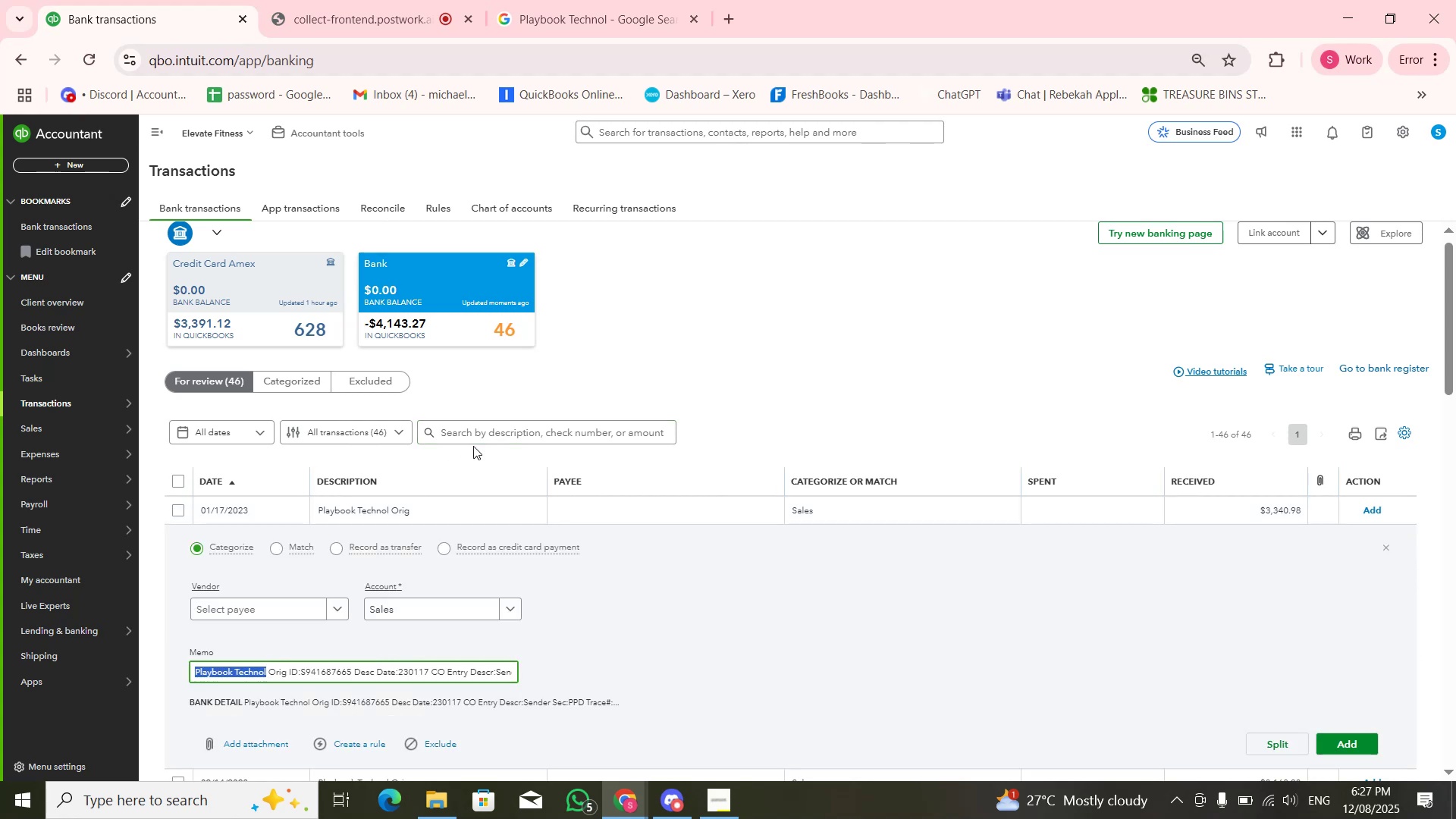 
left_click([495, 428])
 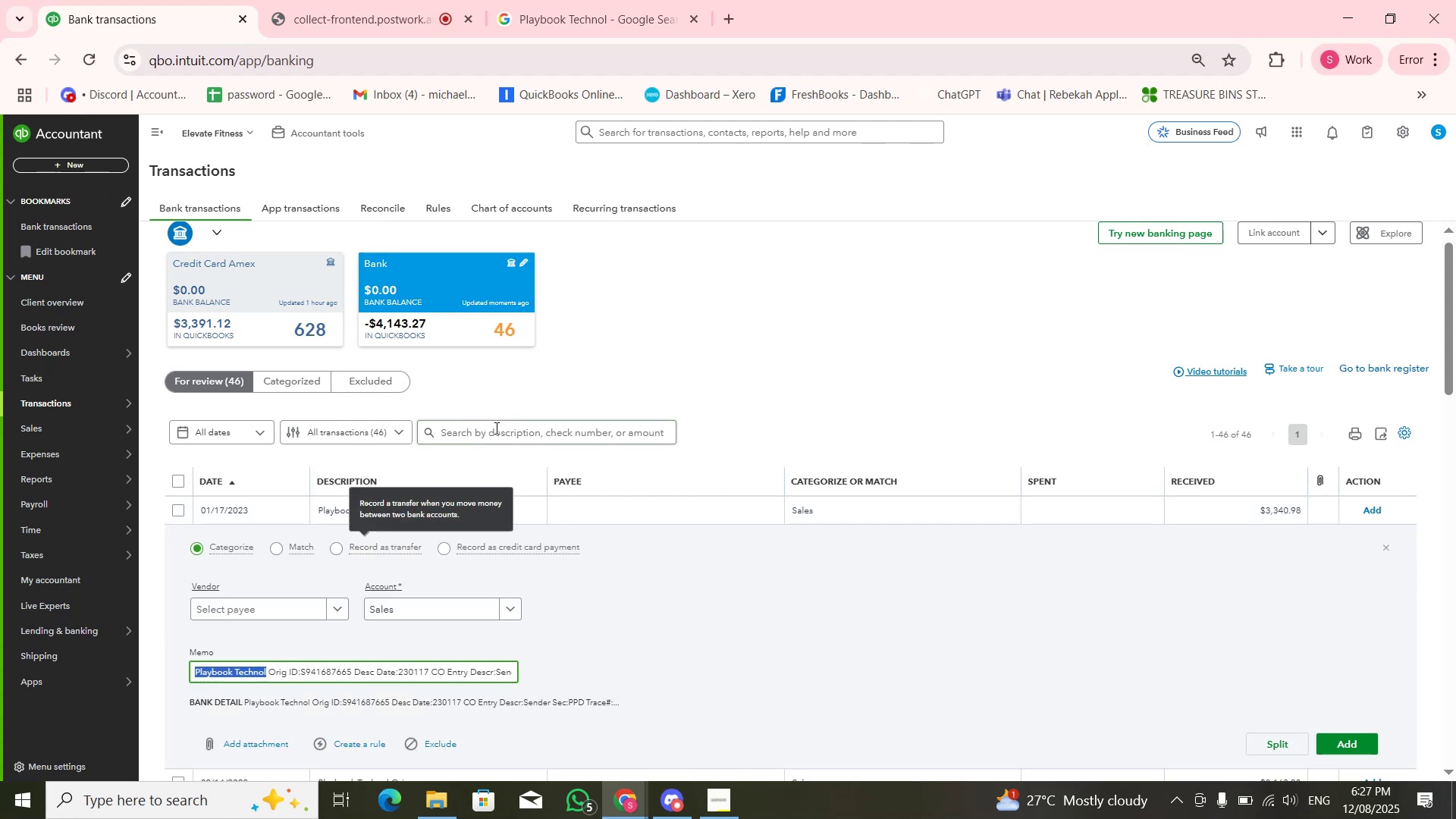 
key(Control+ControlLeft)
 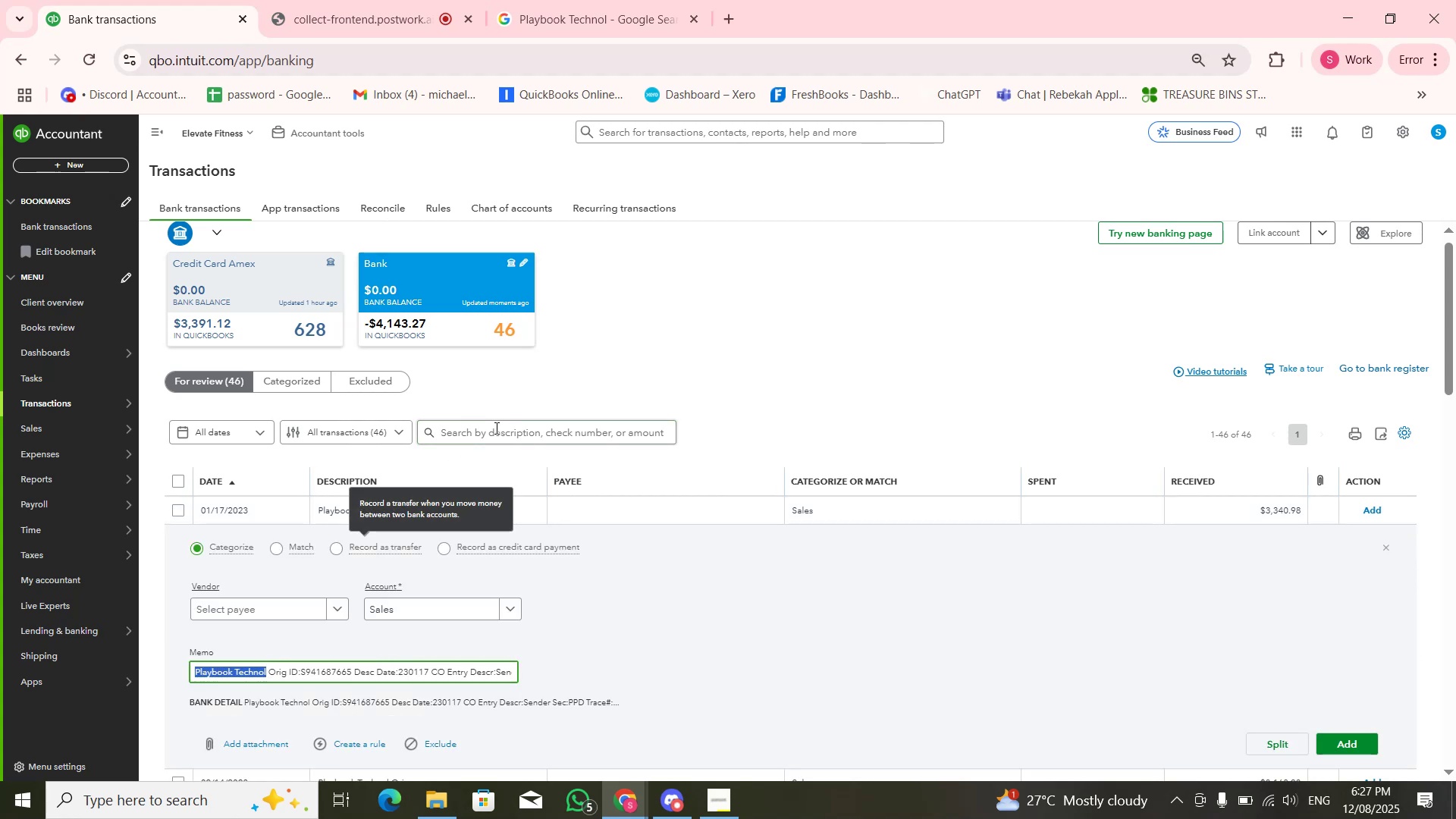 
key(Control+V)
 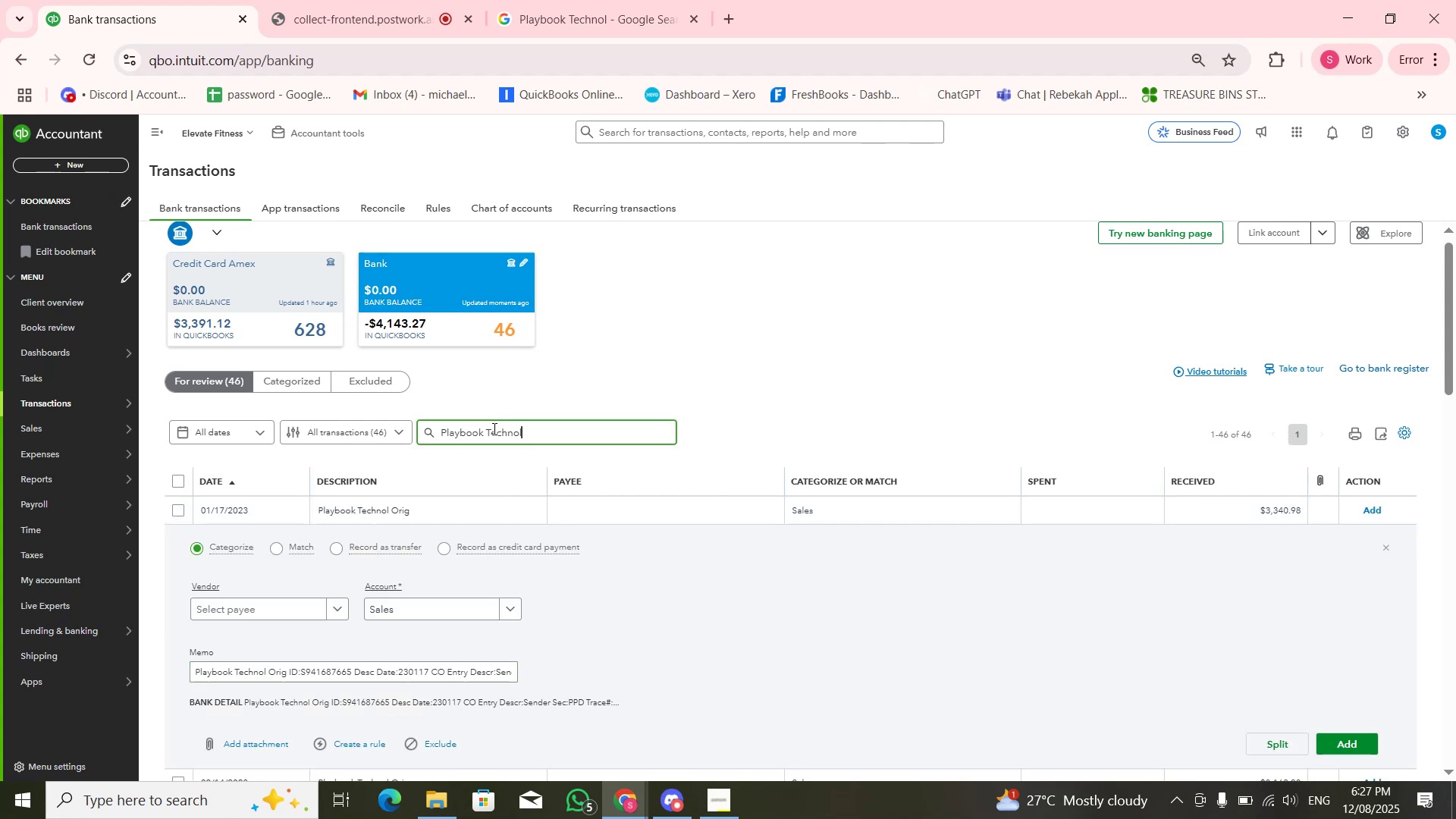 
key(NumpadEnter)
 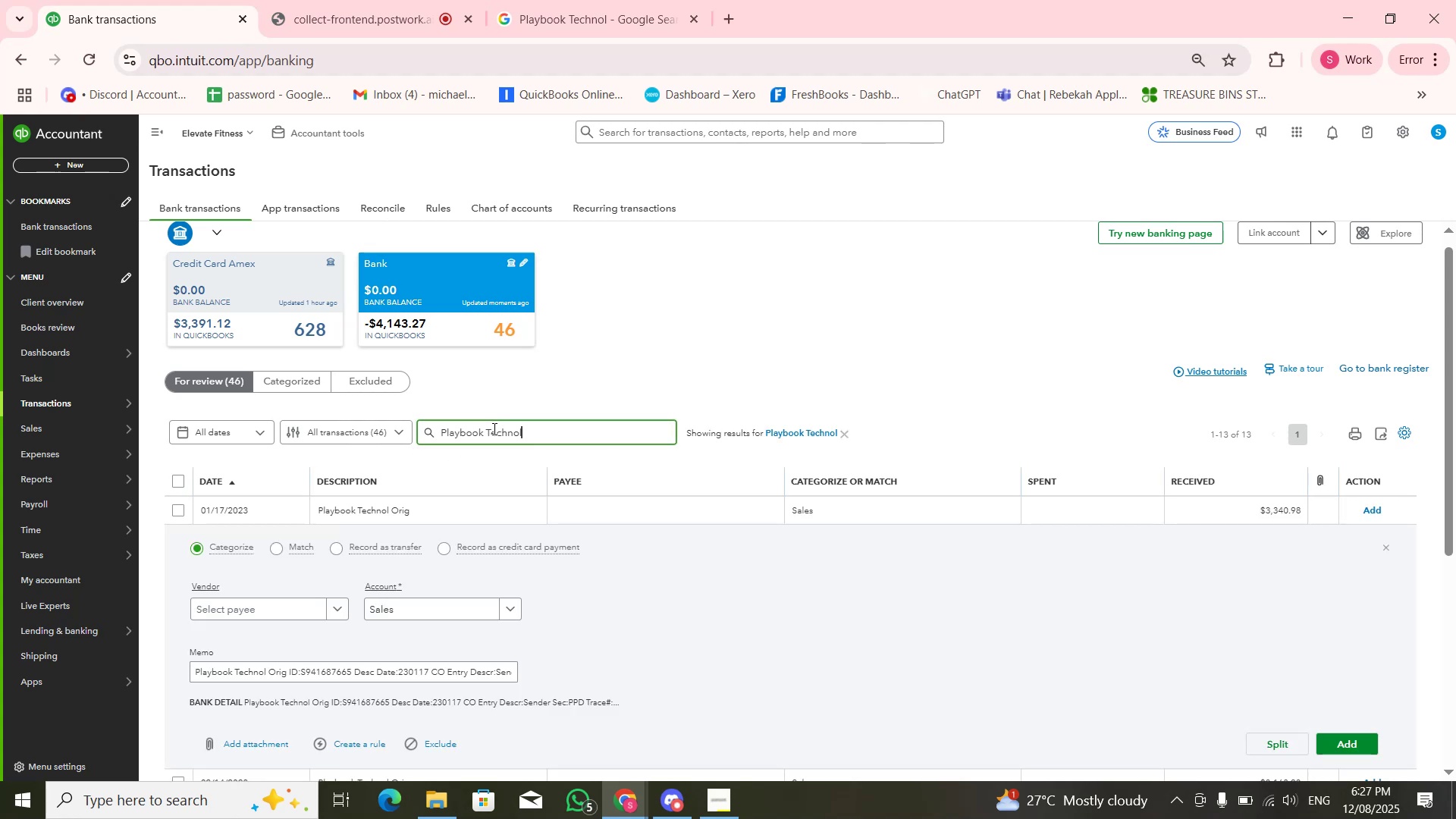 
left_click([370, 516])
 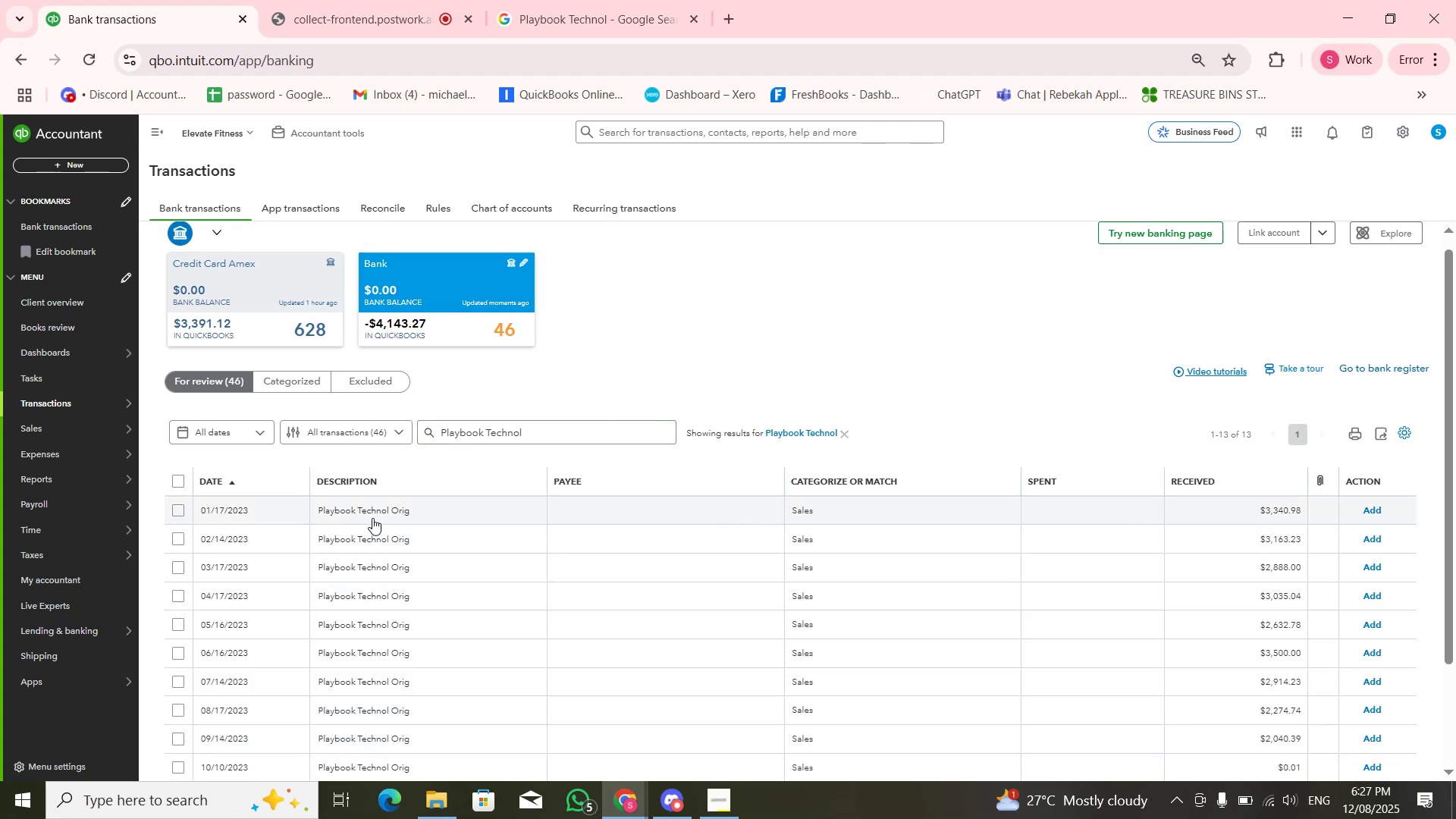 
scroll: coordinate [358, 536], scroll_direction: down, amount: 6.0
 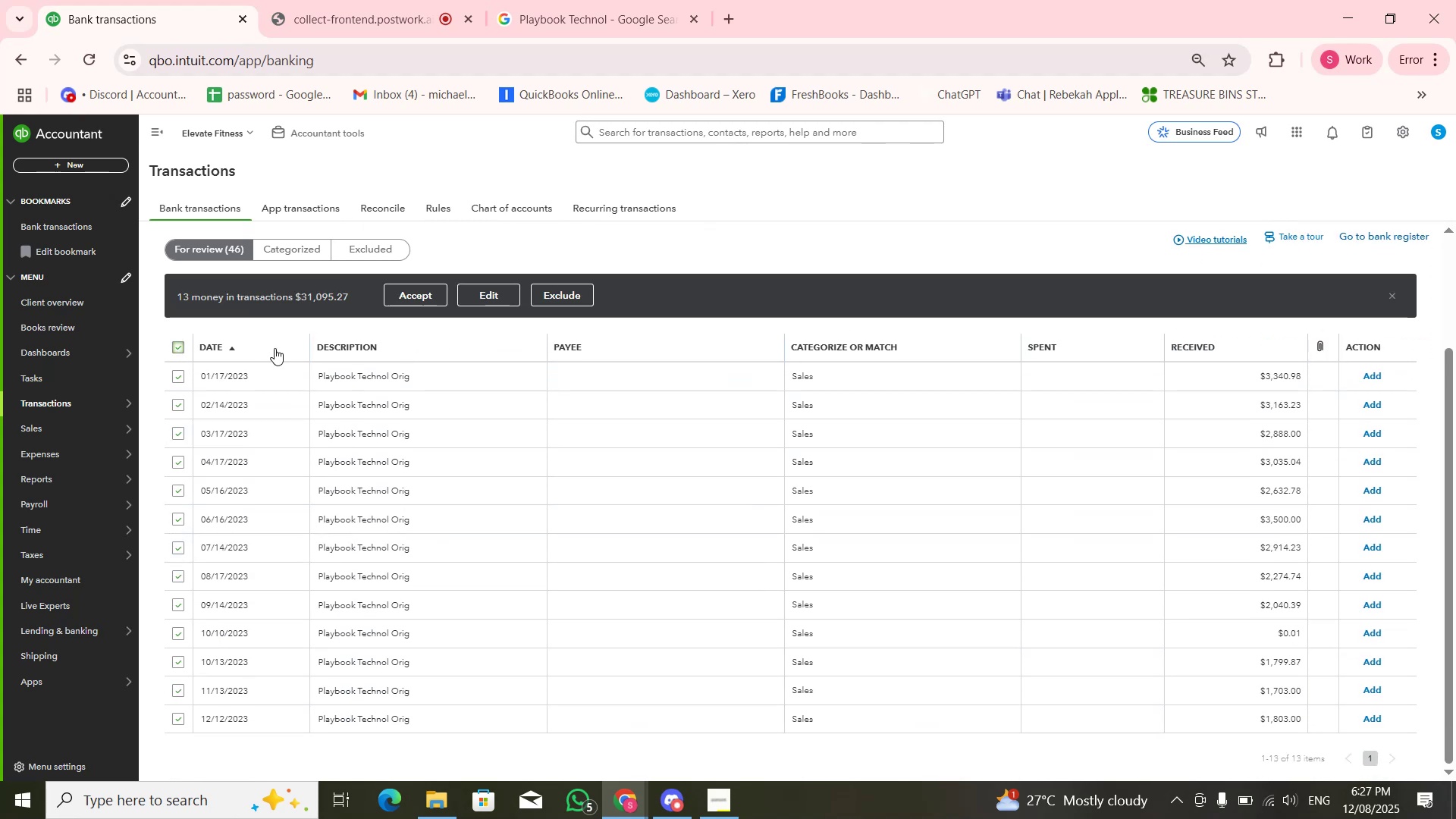 
left_click([468, 293])
 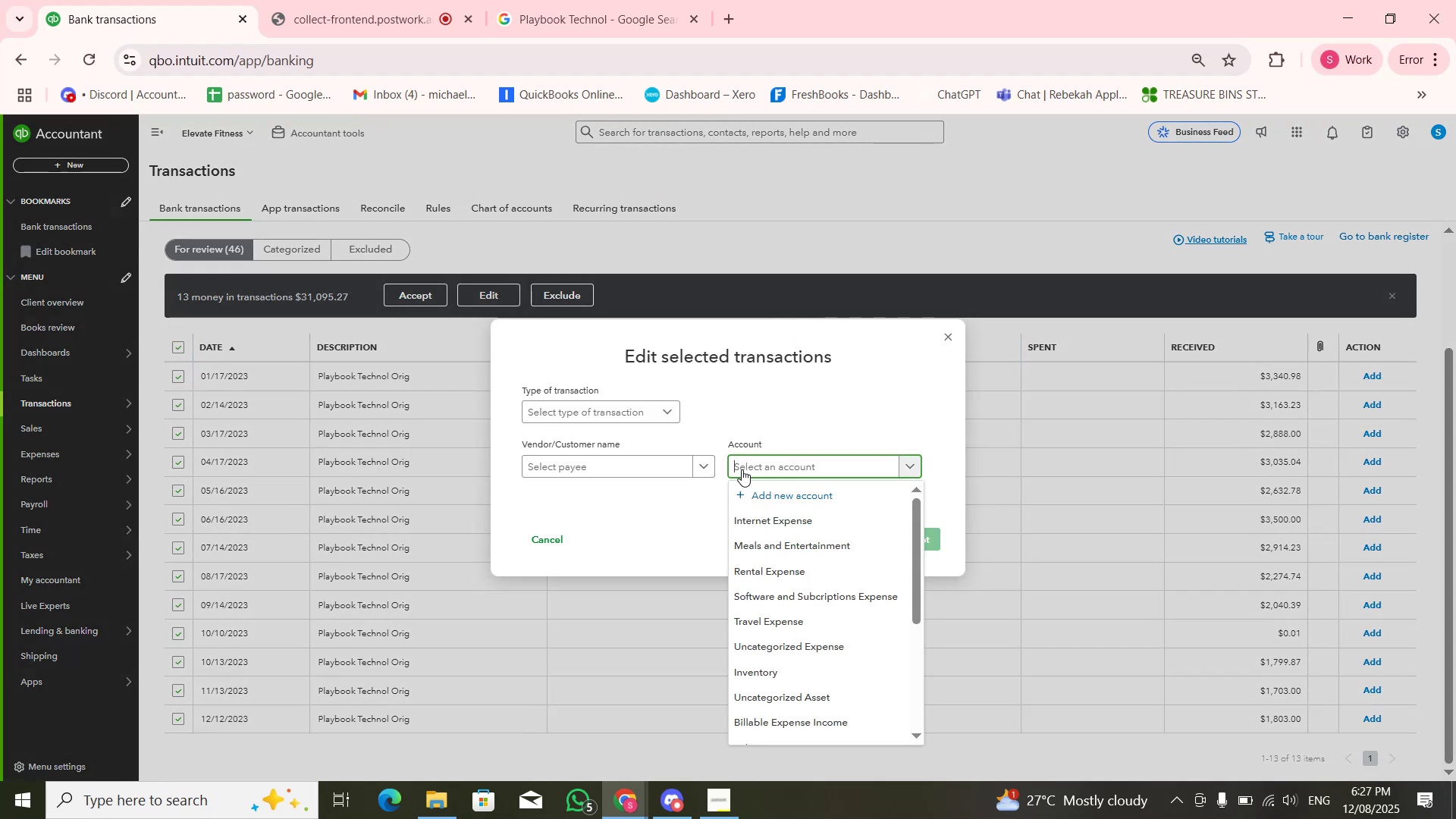 
type(softwa)
 